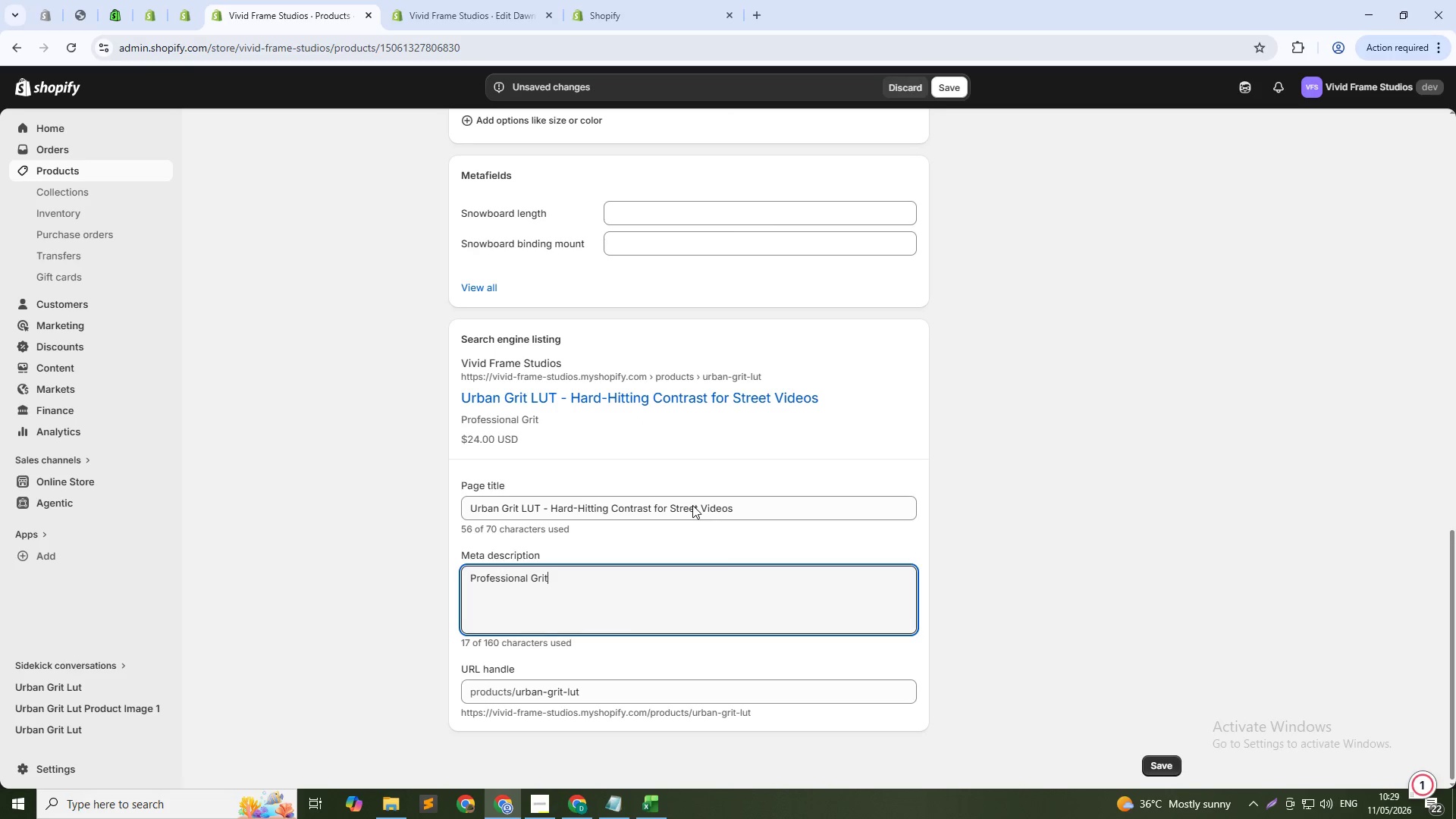 
key(Control+Z)
 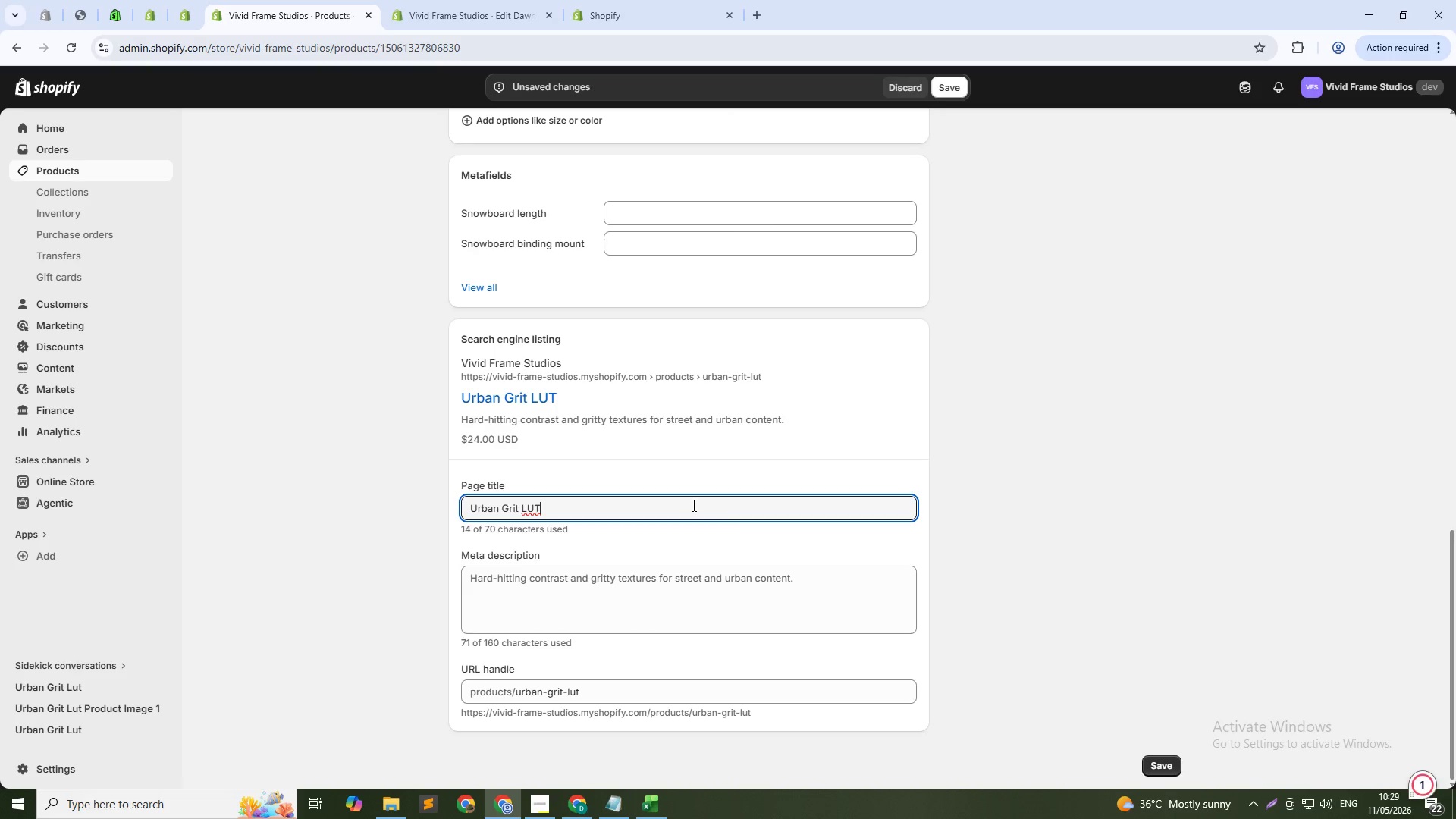 
key(Control+Z)
 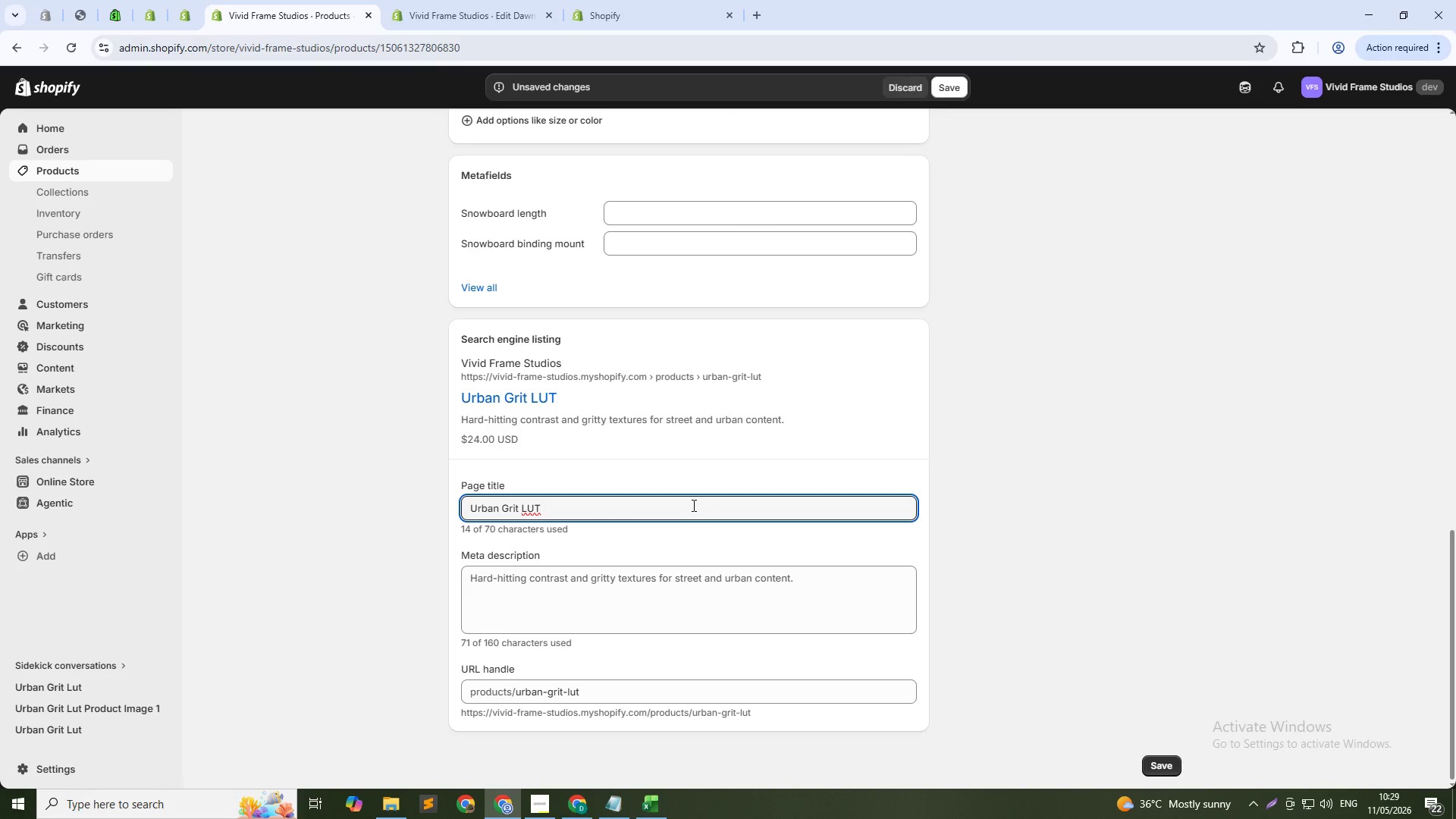 
scroll: coordinate [806, 463], scroll_direction: up, amount: 3.0
 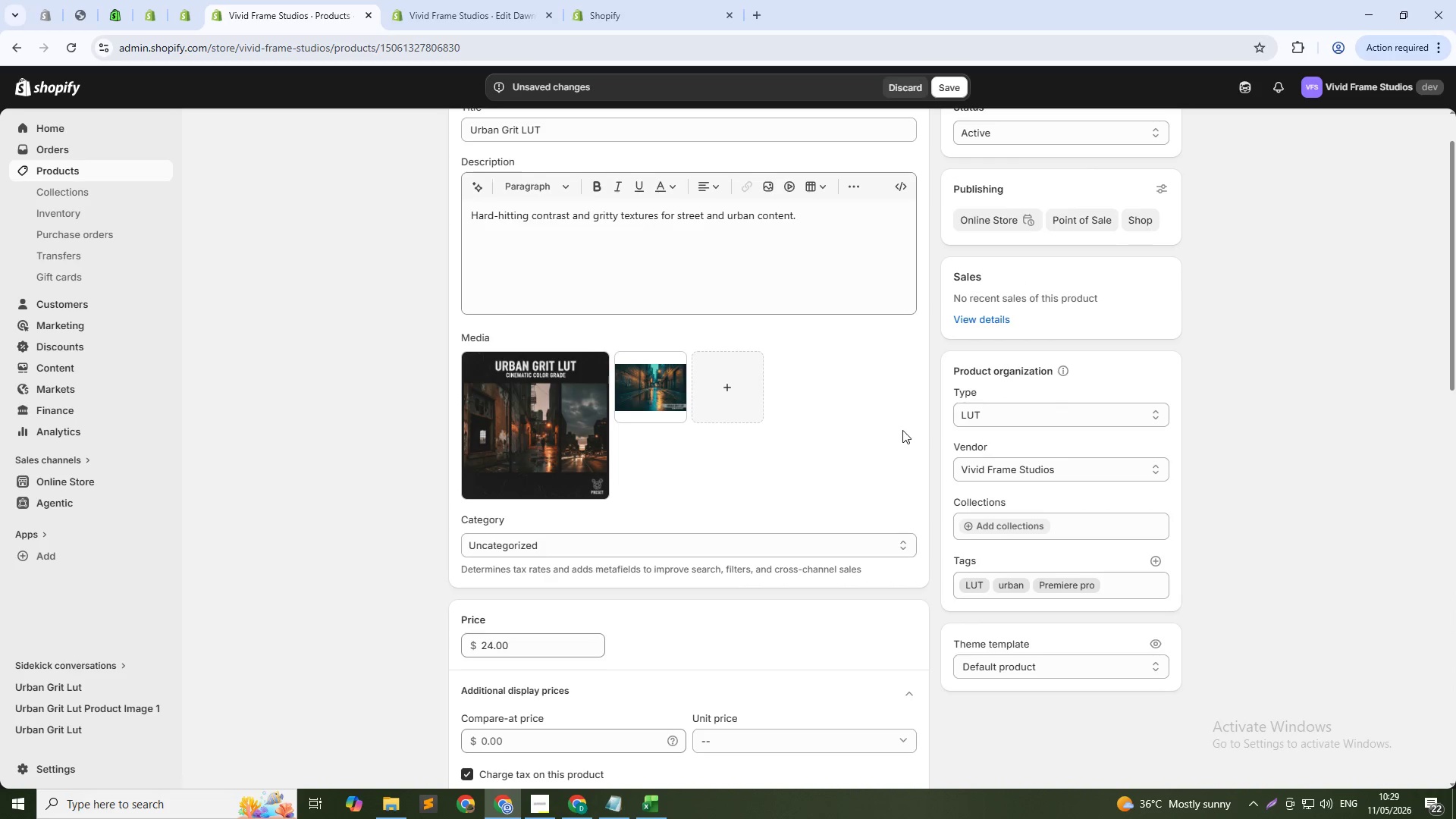 
scroll: coordinate [843, 542], scroll_direction: down, amount: 4.0
 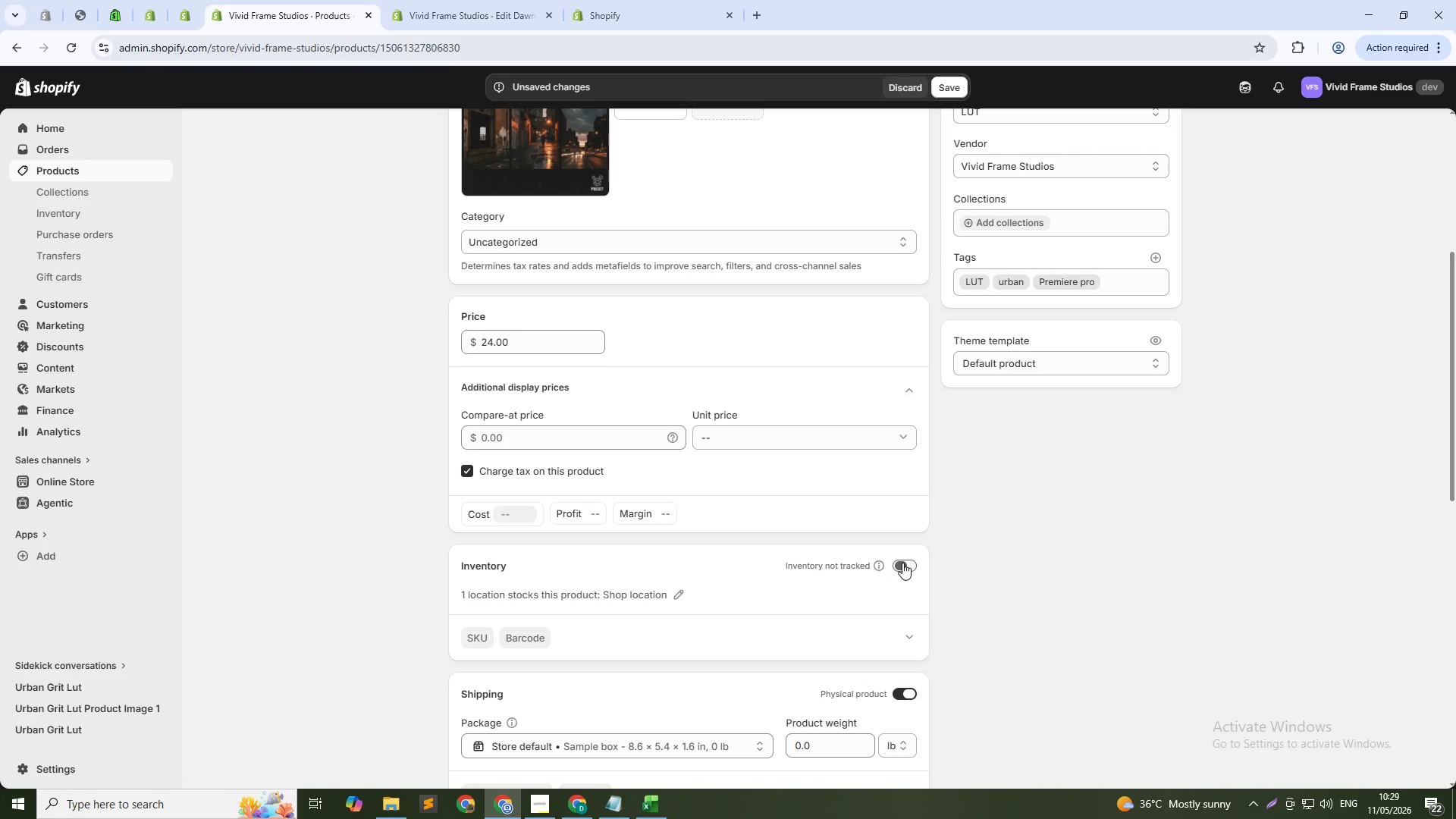 
wait(7.36)
 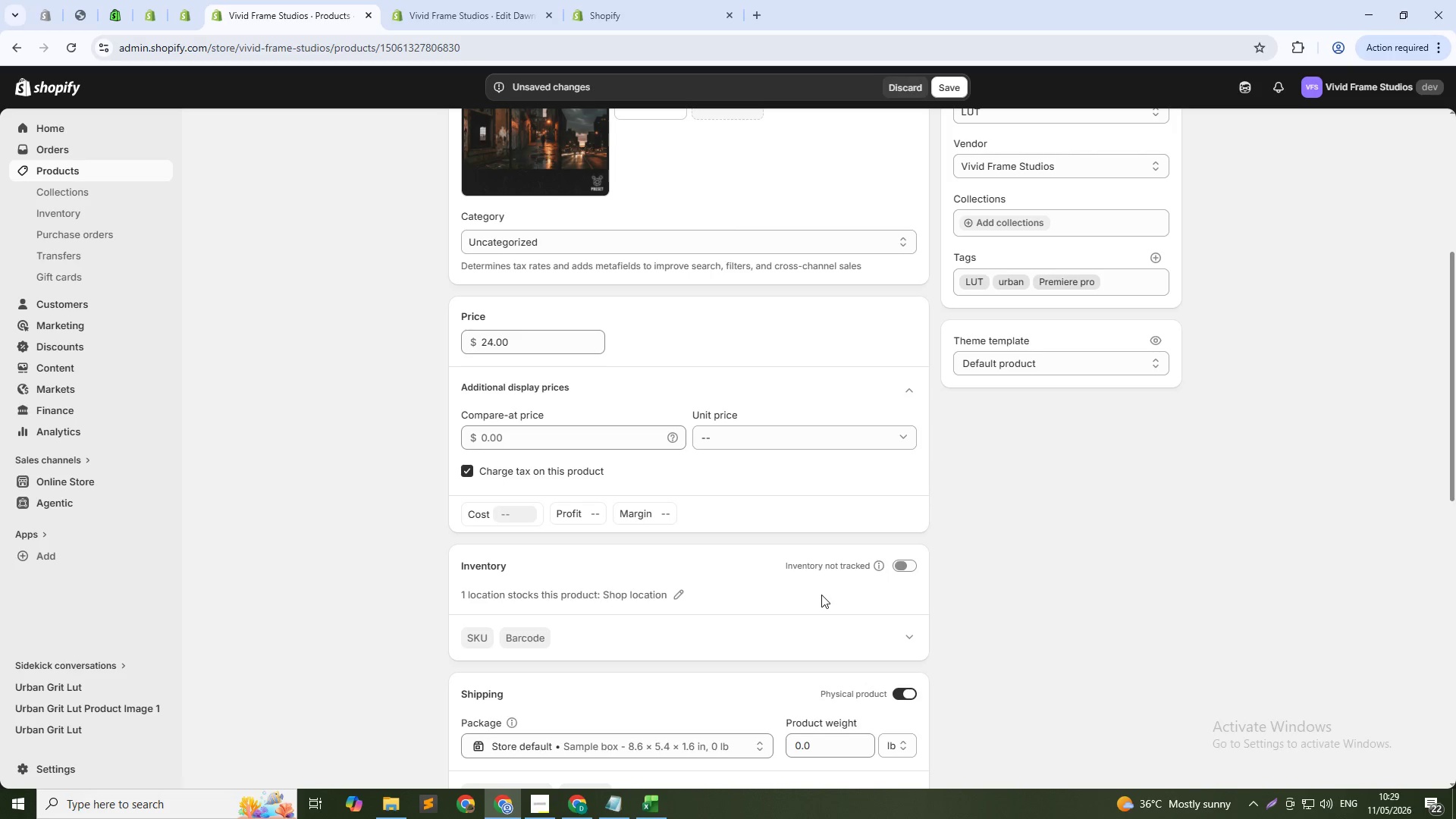 
scroll: coordinate [723, 478], scroll_direction: down, amount: 4.0
 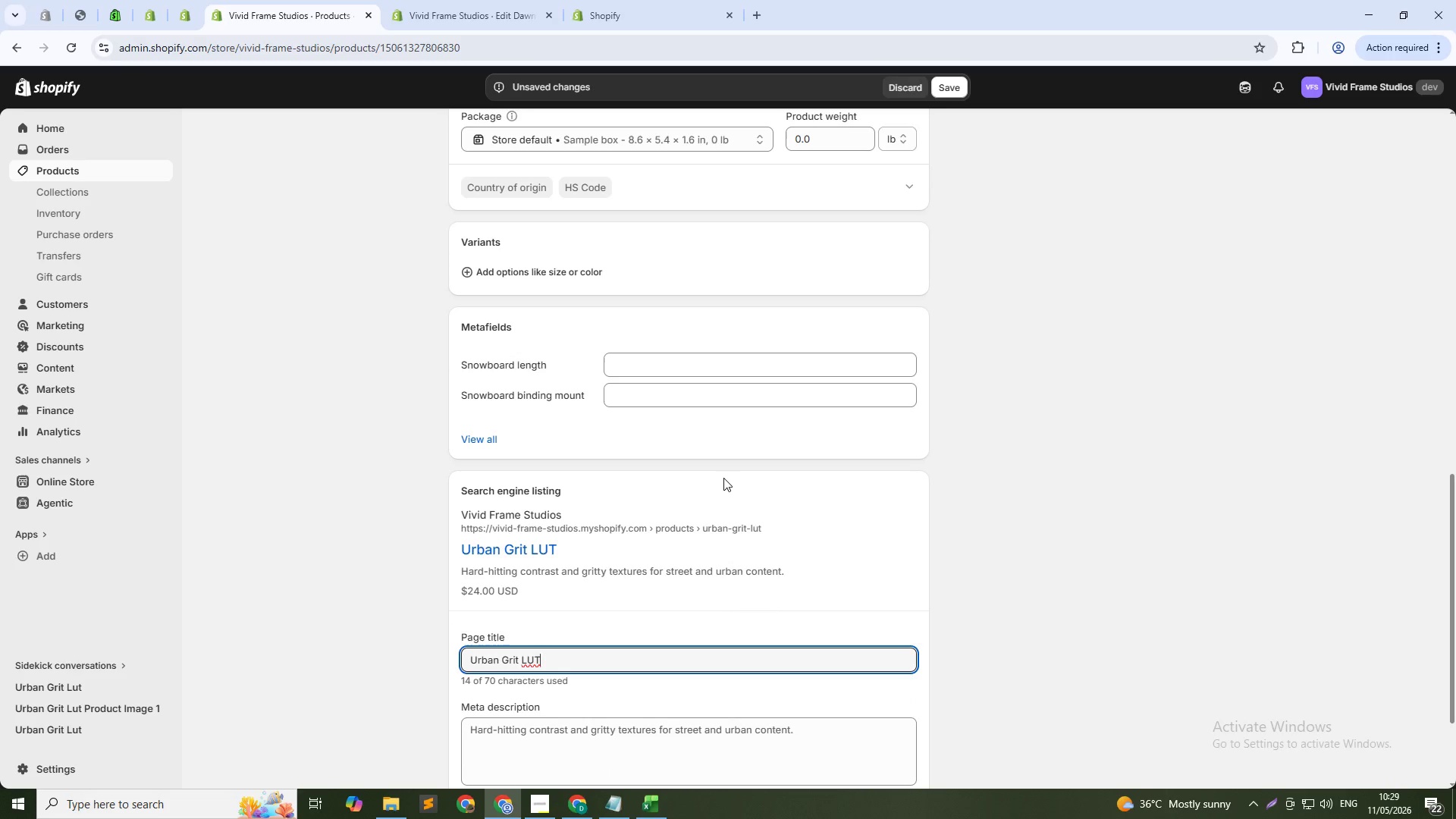 
scroll: coordinate [985, 498], scroll_direction: up, amount: 17.0
 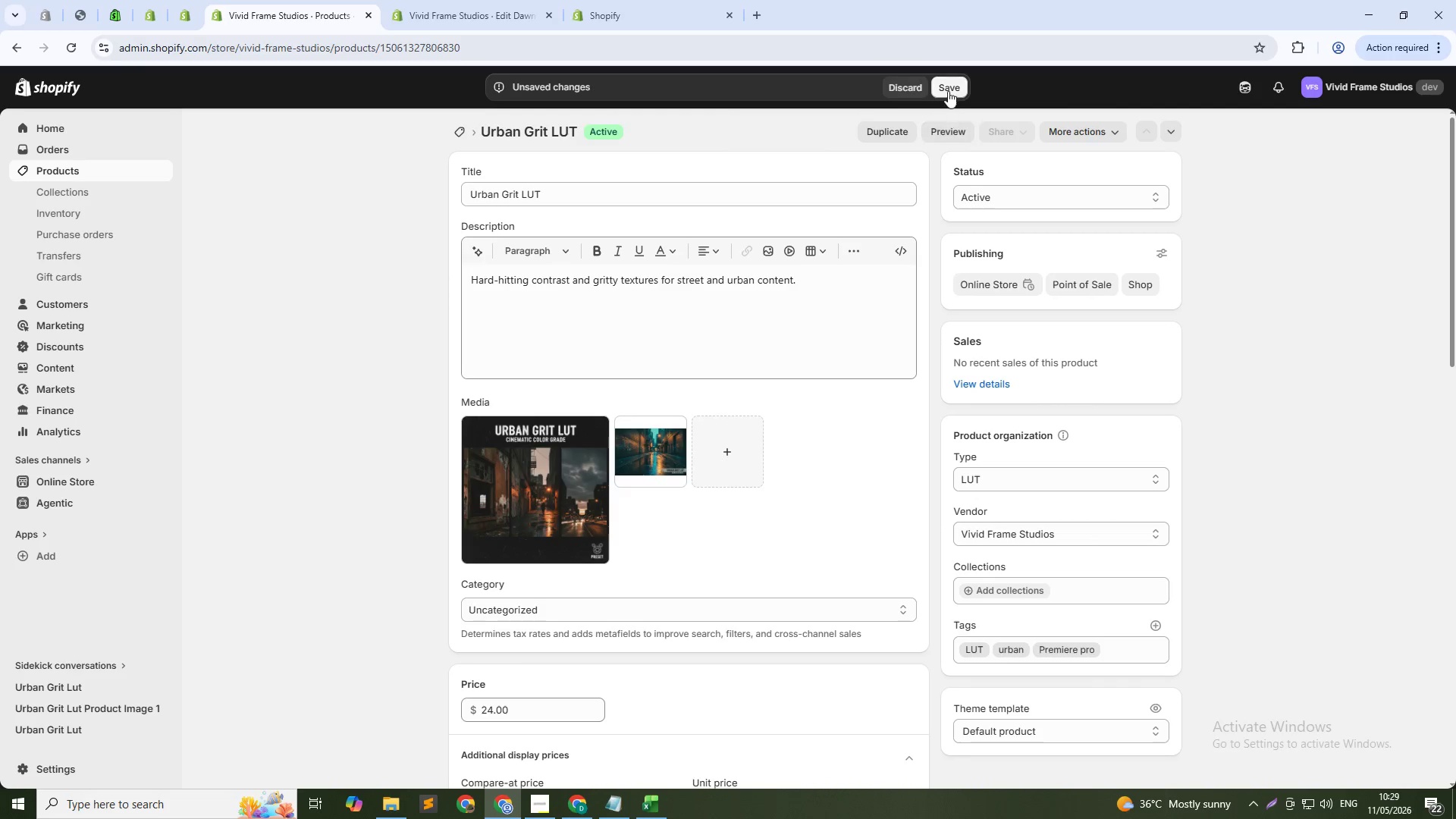 
left_click([948, 91])
 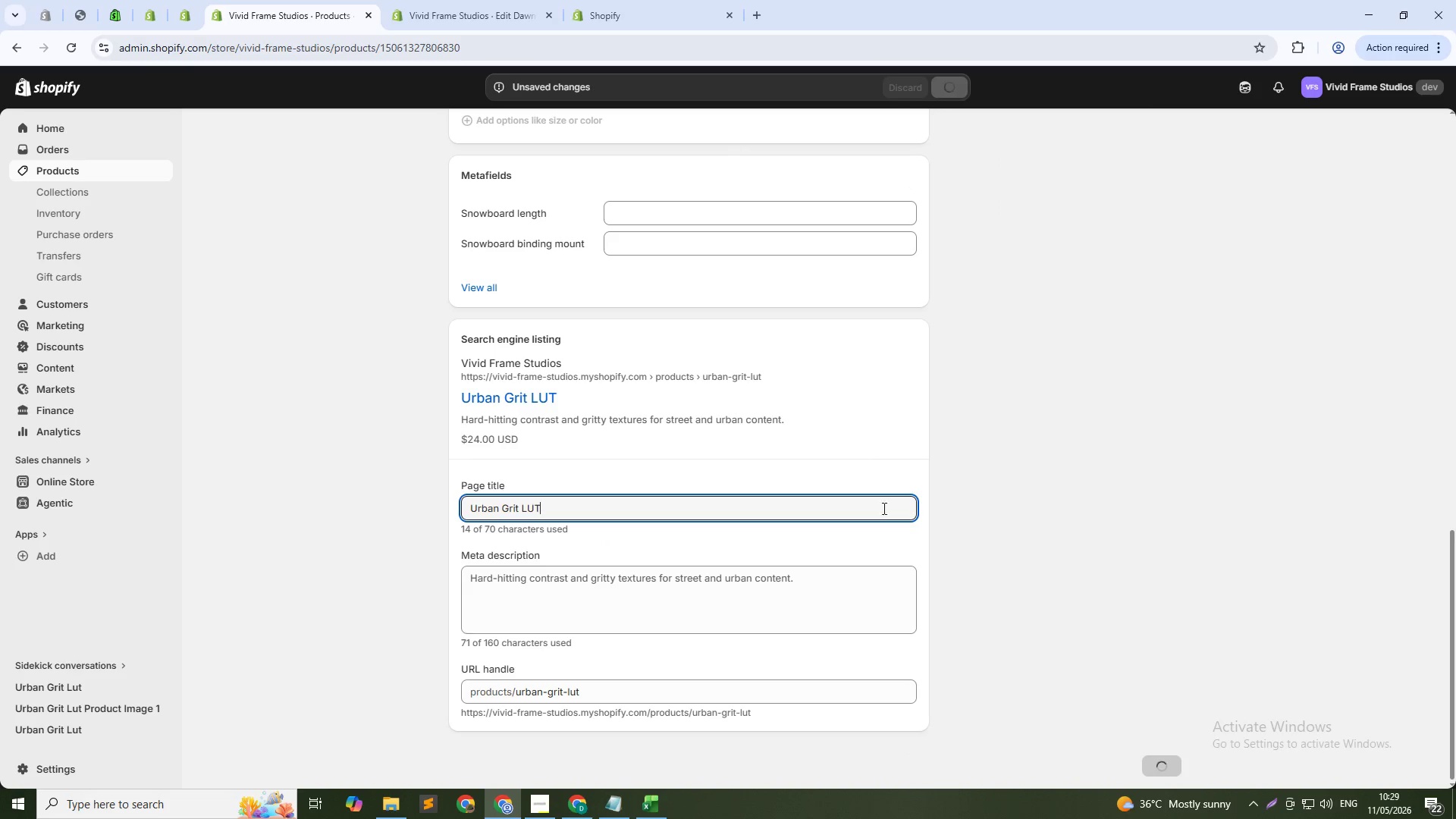 
scroll: coordinate [643, 307], scroll_direction: up, amount: 24.0
 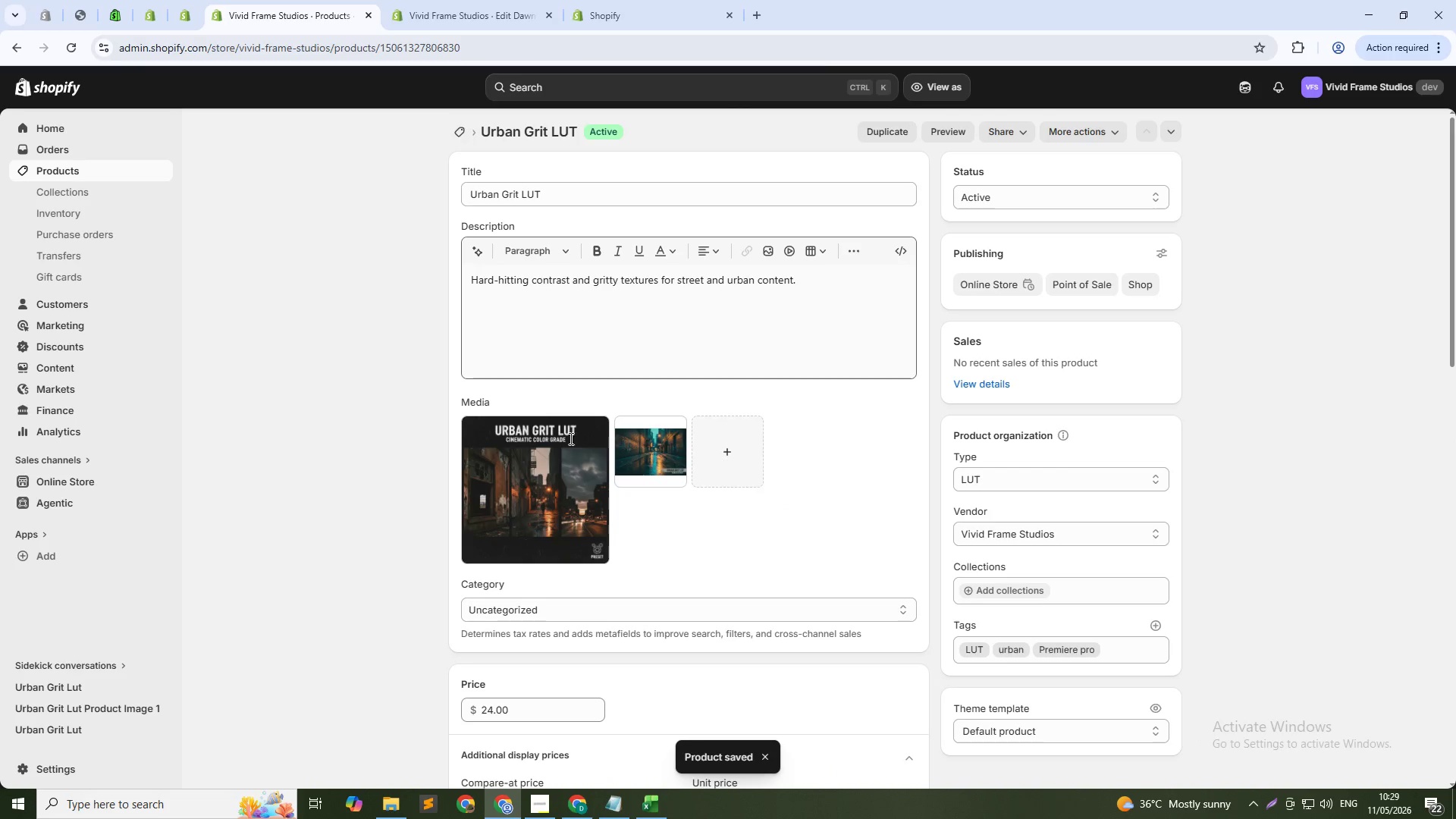 
left_click([559, 483])
 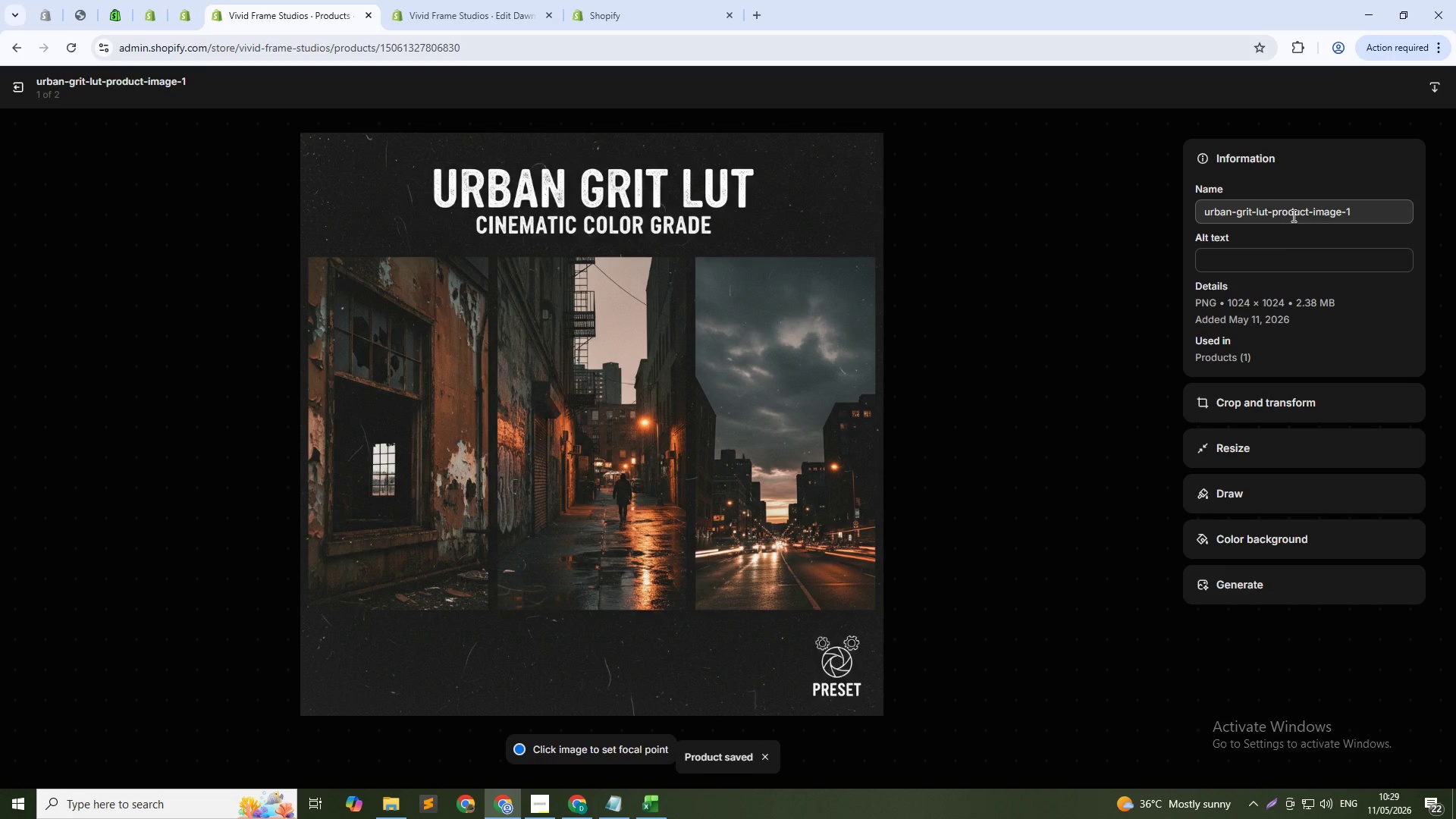 
left_click([1260, 256])
 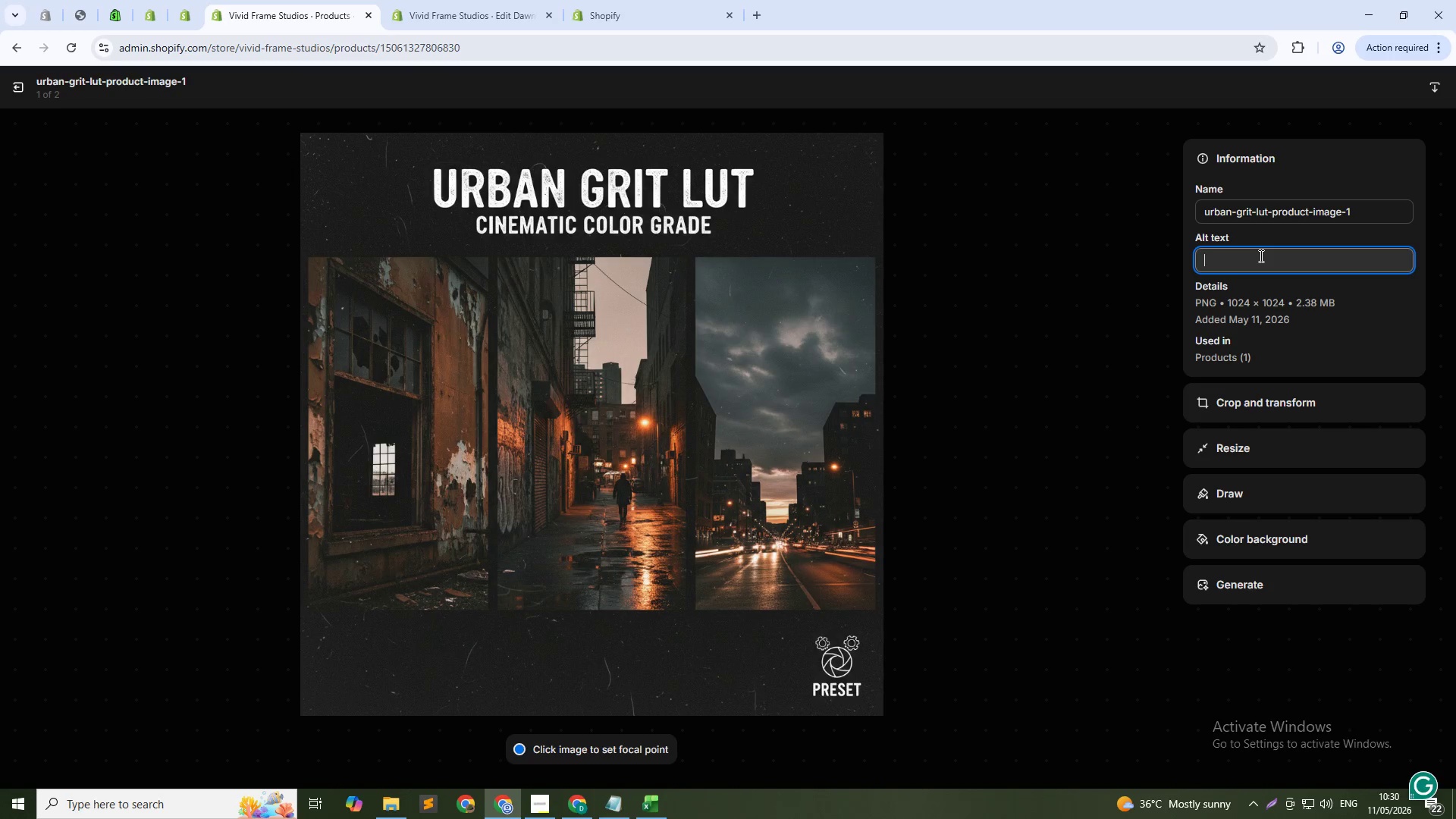 
wait(24.08)
 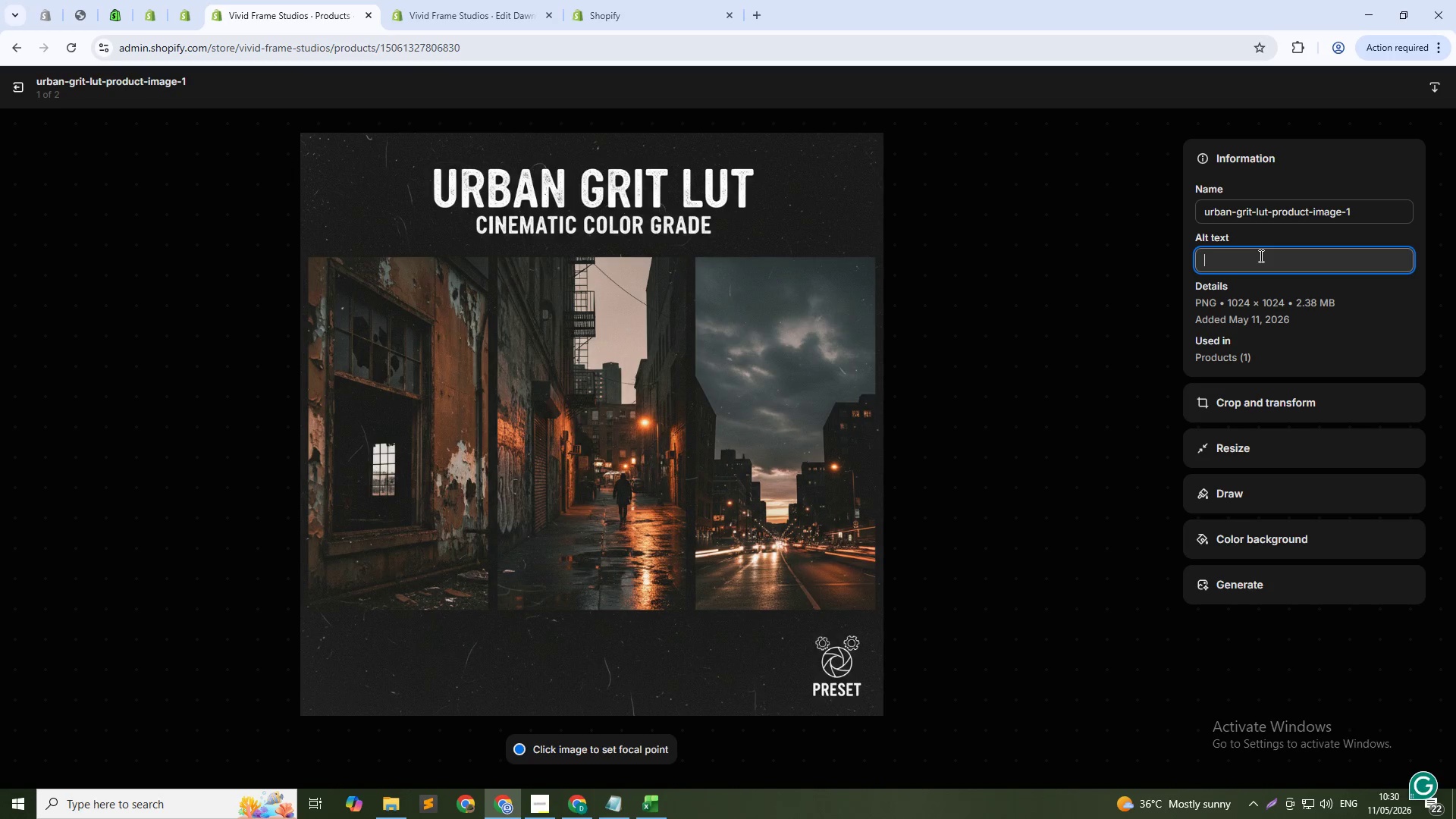 
left_click([1282, 266])
 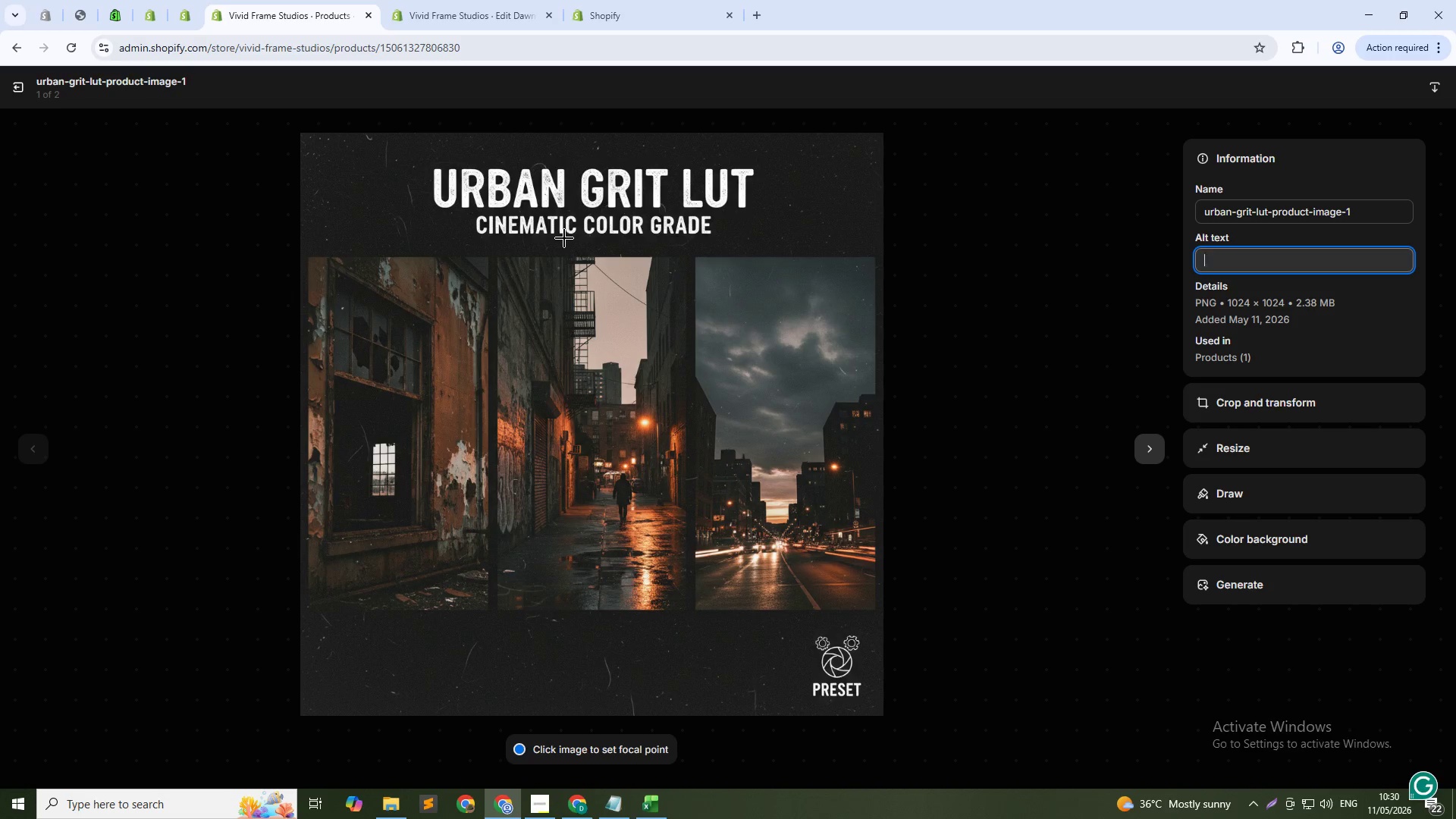 
wait(5.12)
 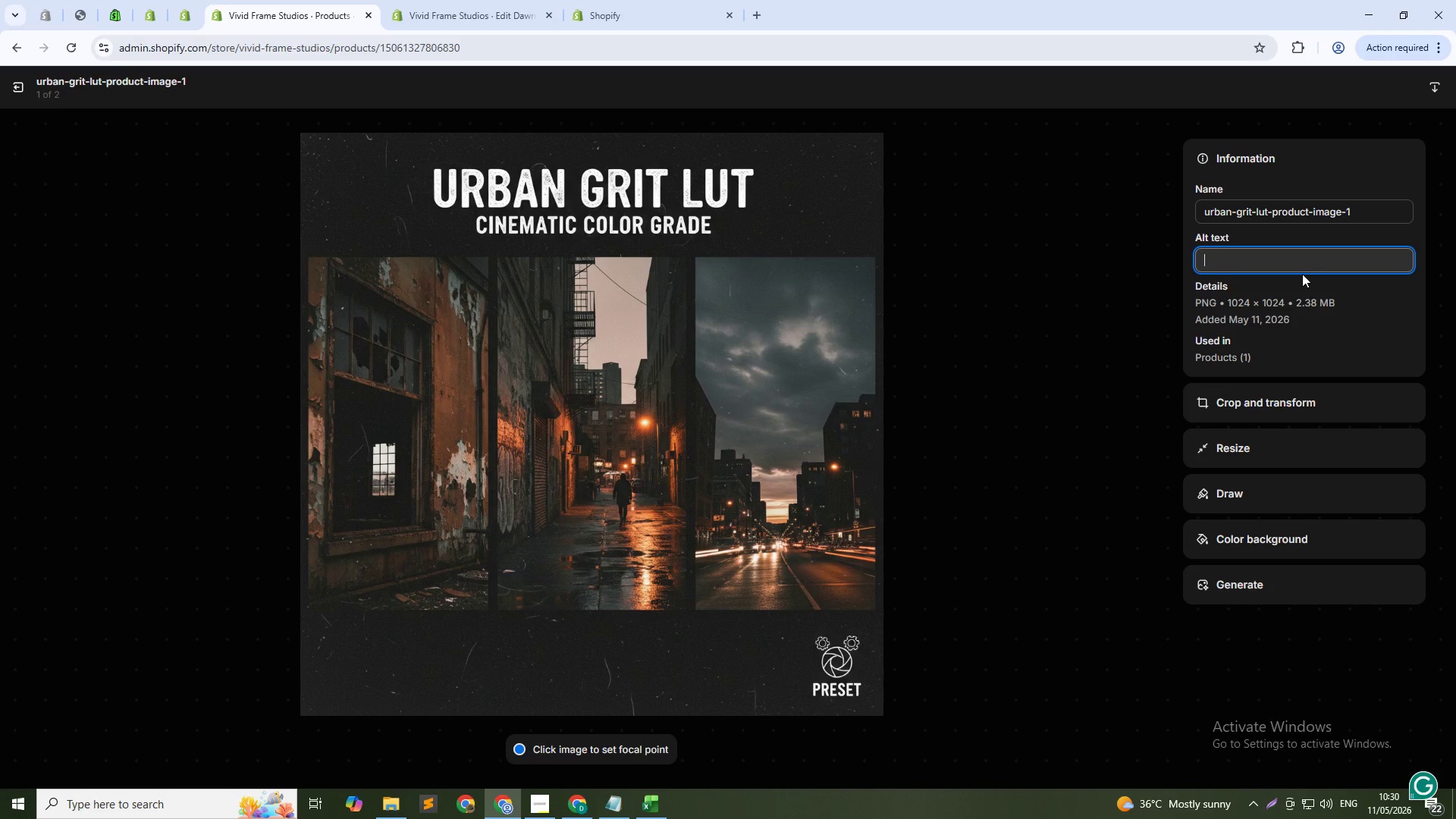 
hold_key(key=ShiftLeft, duration=0.73)
 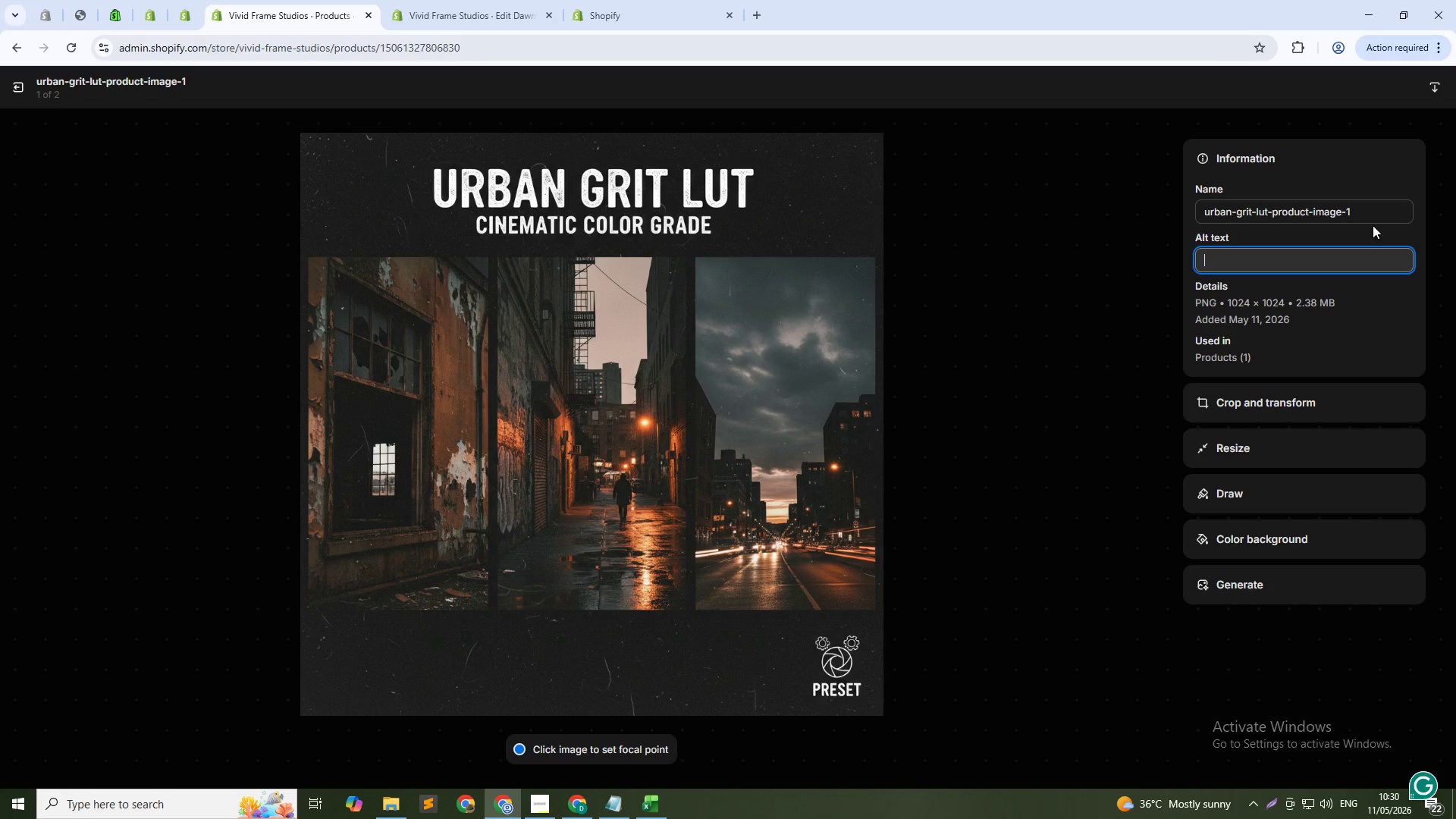 
left_click_drag(start_coordinate=[1367, 213], to_coordinate=[1179, 202])
 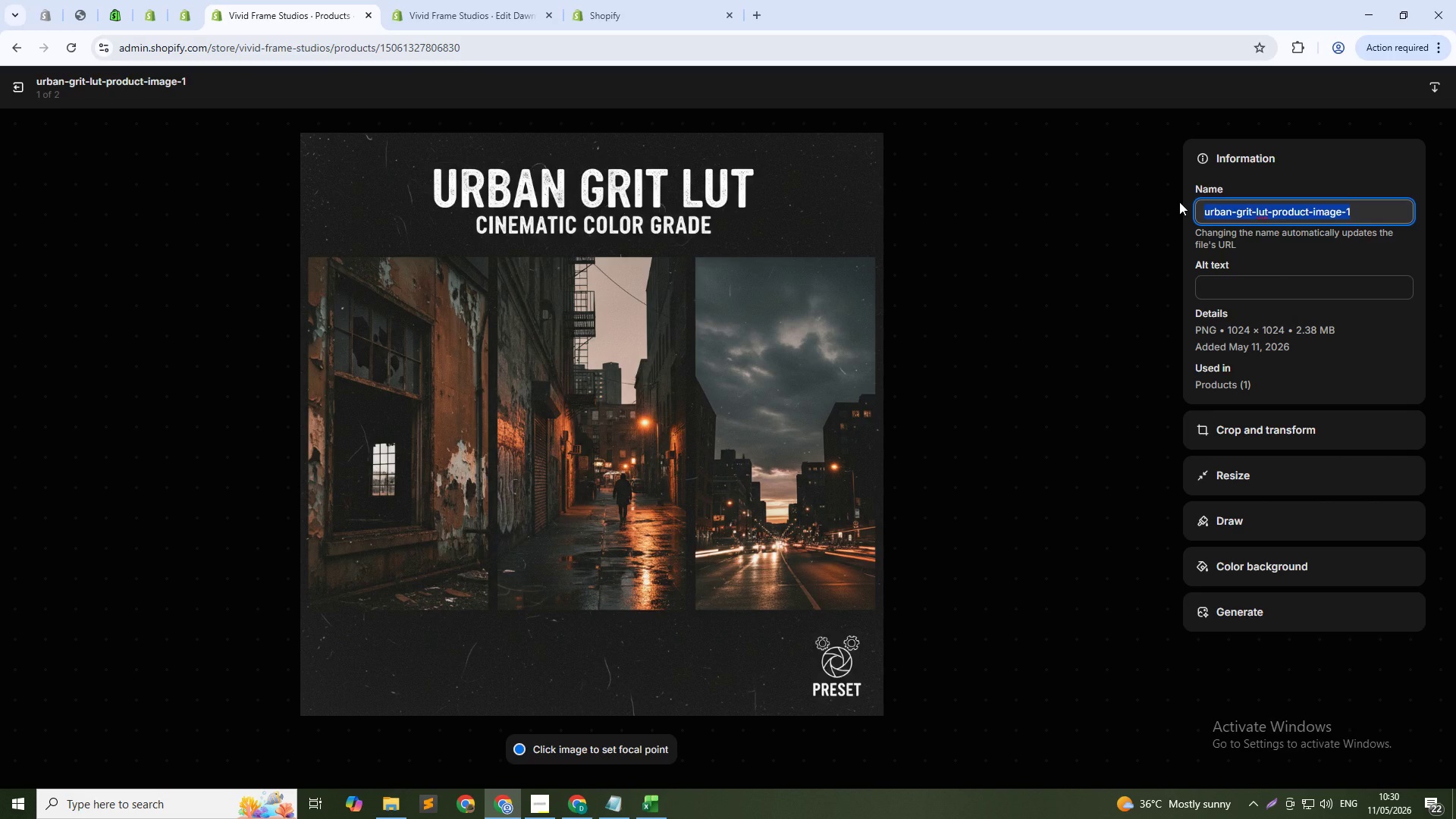 
key(Control+C)
 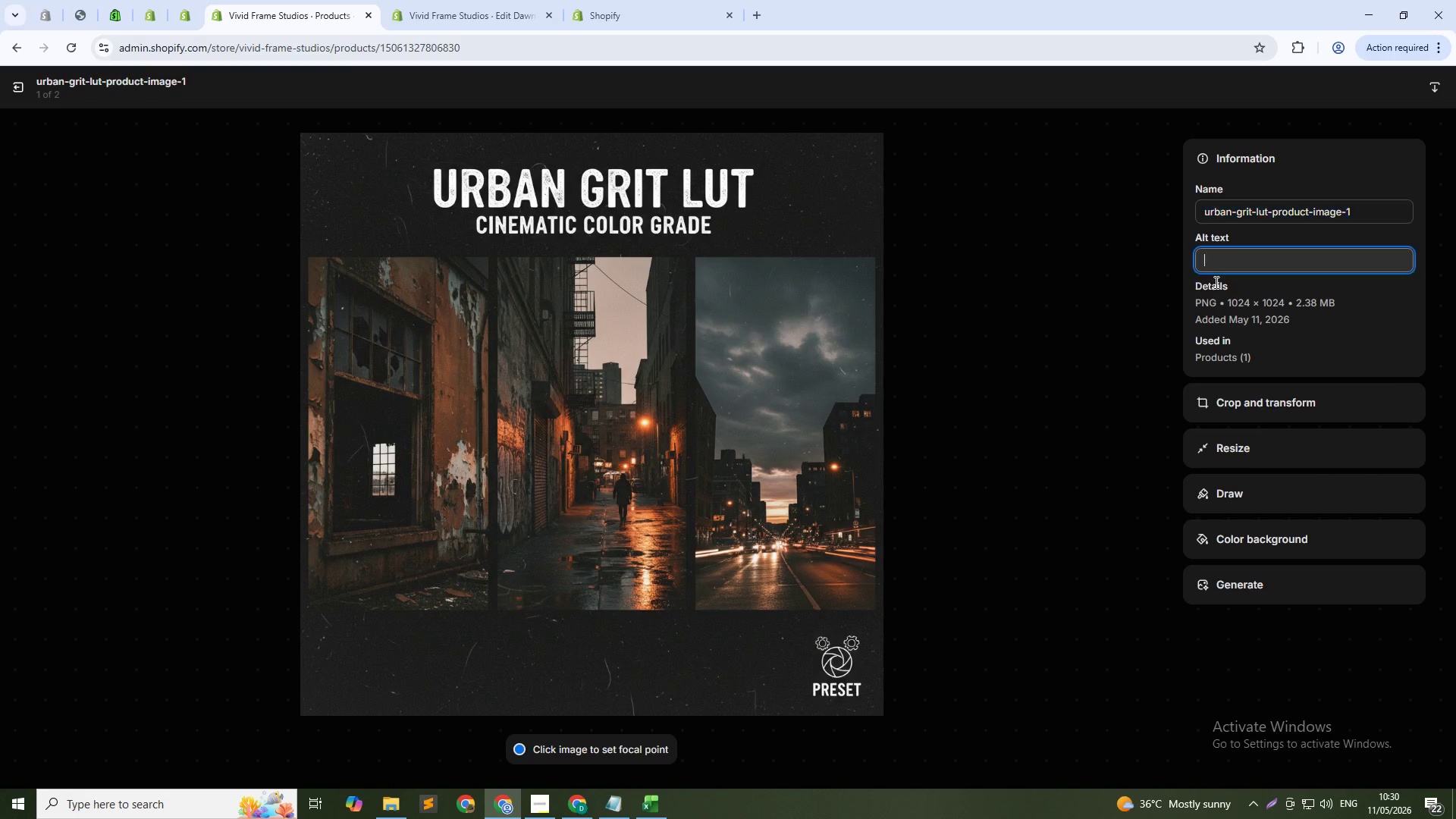 
left_click([1215, 282])
 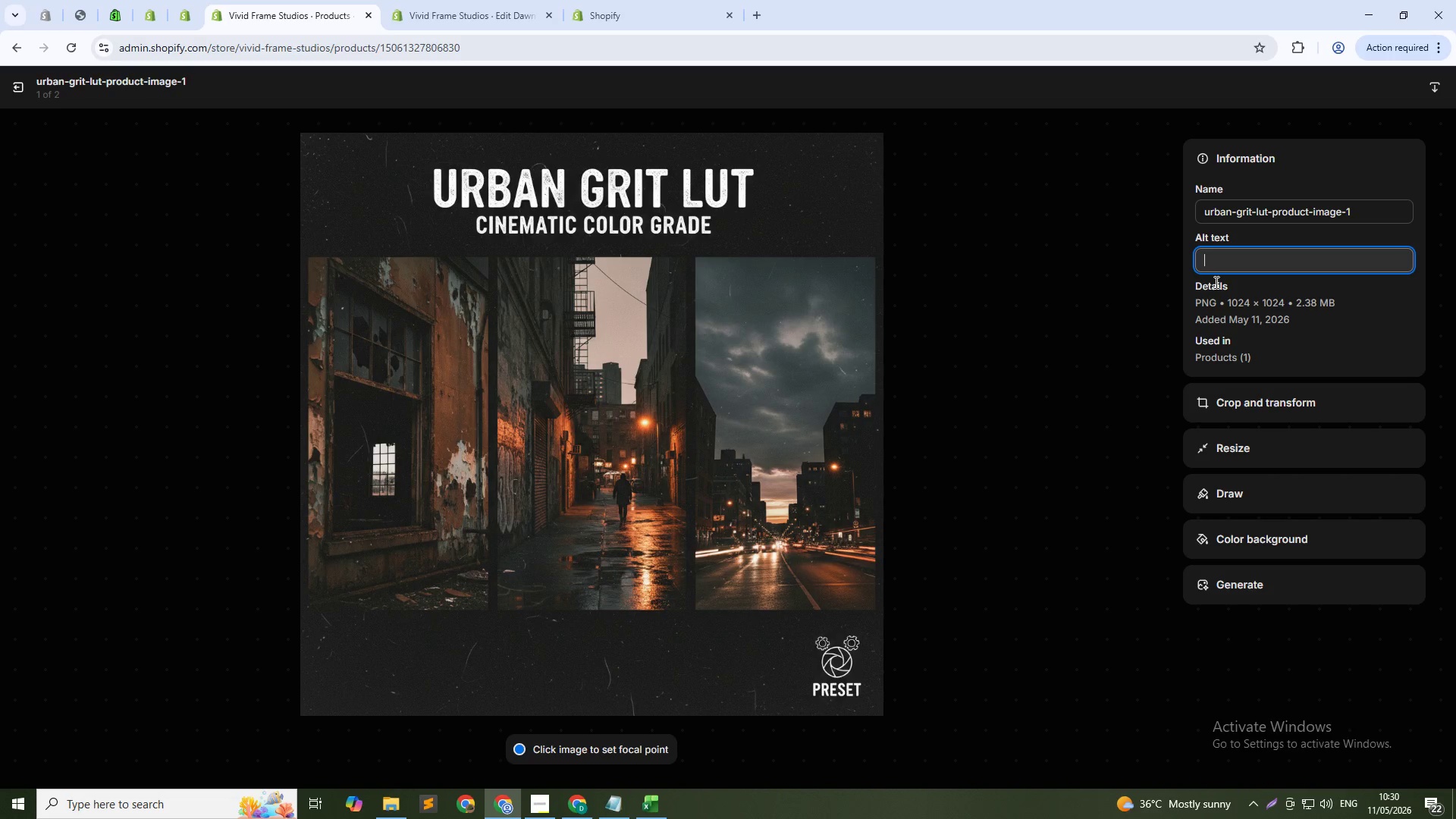 
hold_key(key=ControlLeft, duration=1.5)
 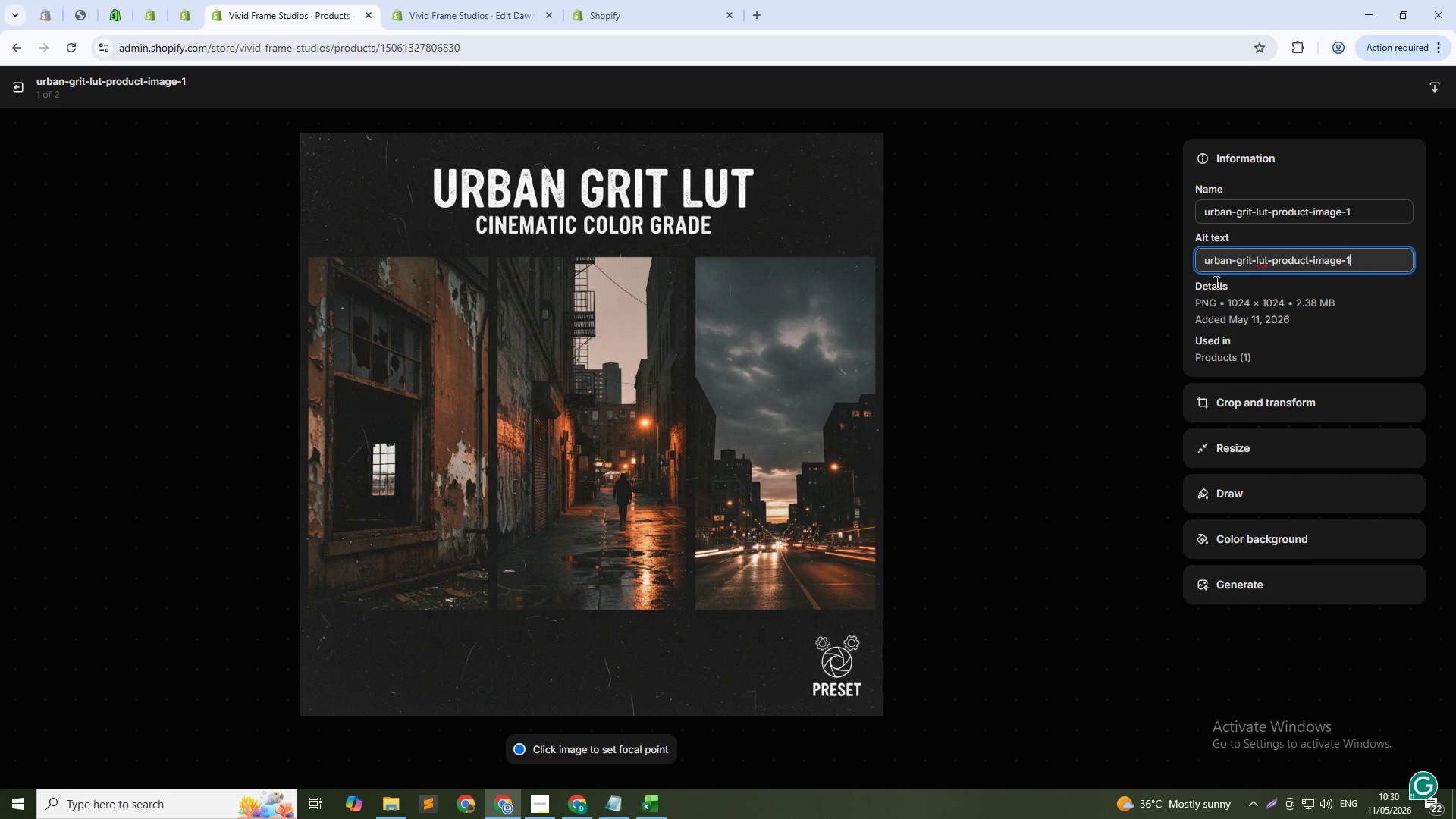 
key(Control+V)
 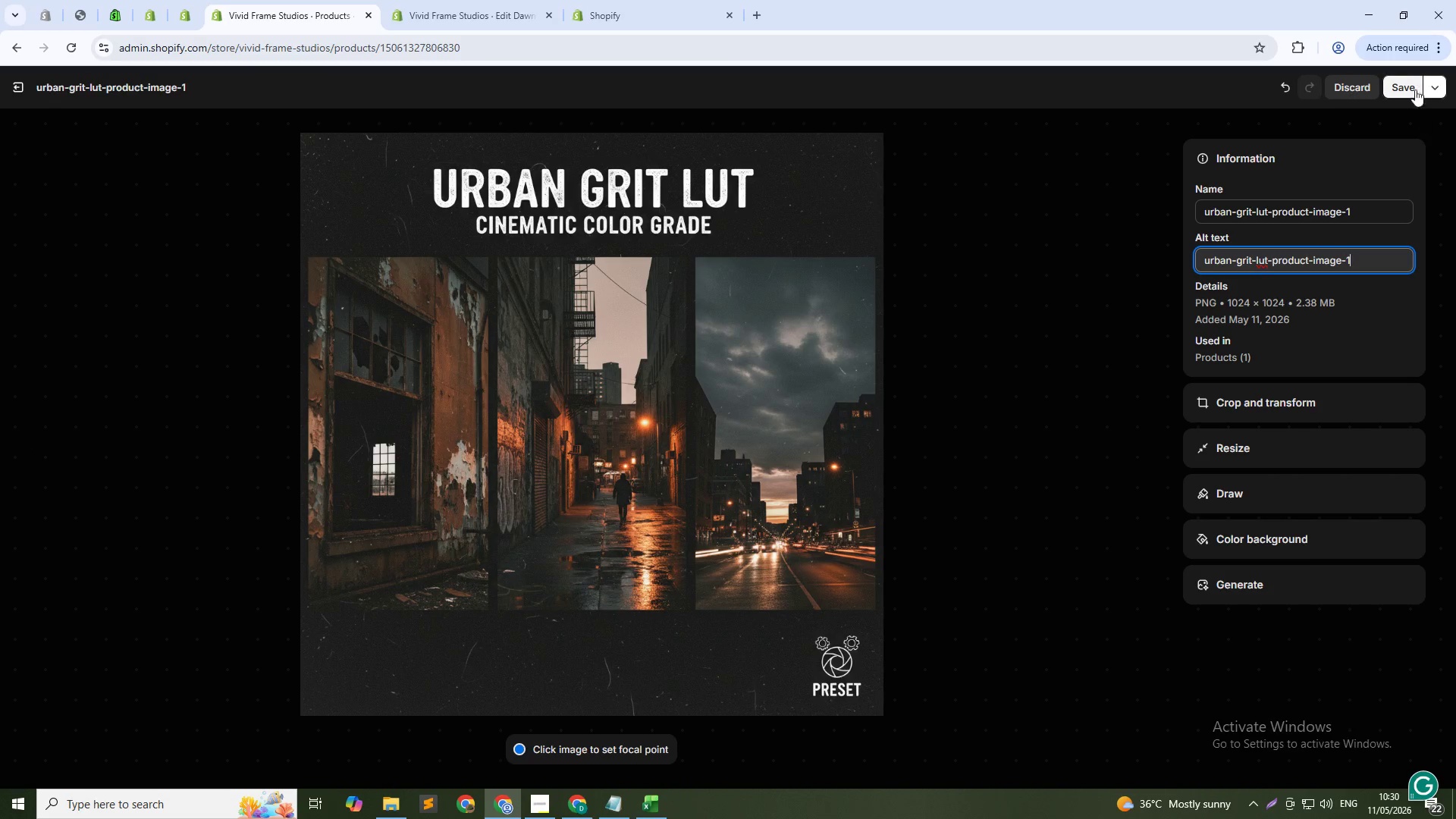 
left_click([1406, 84])
 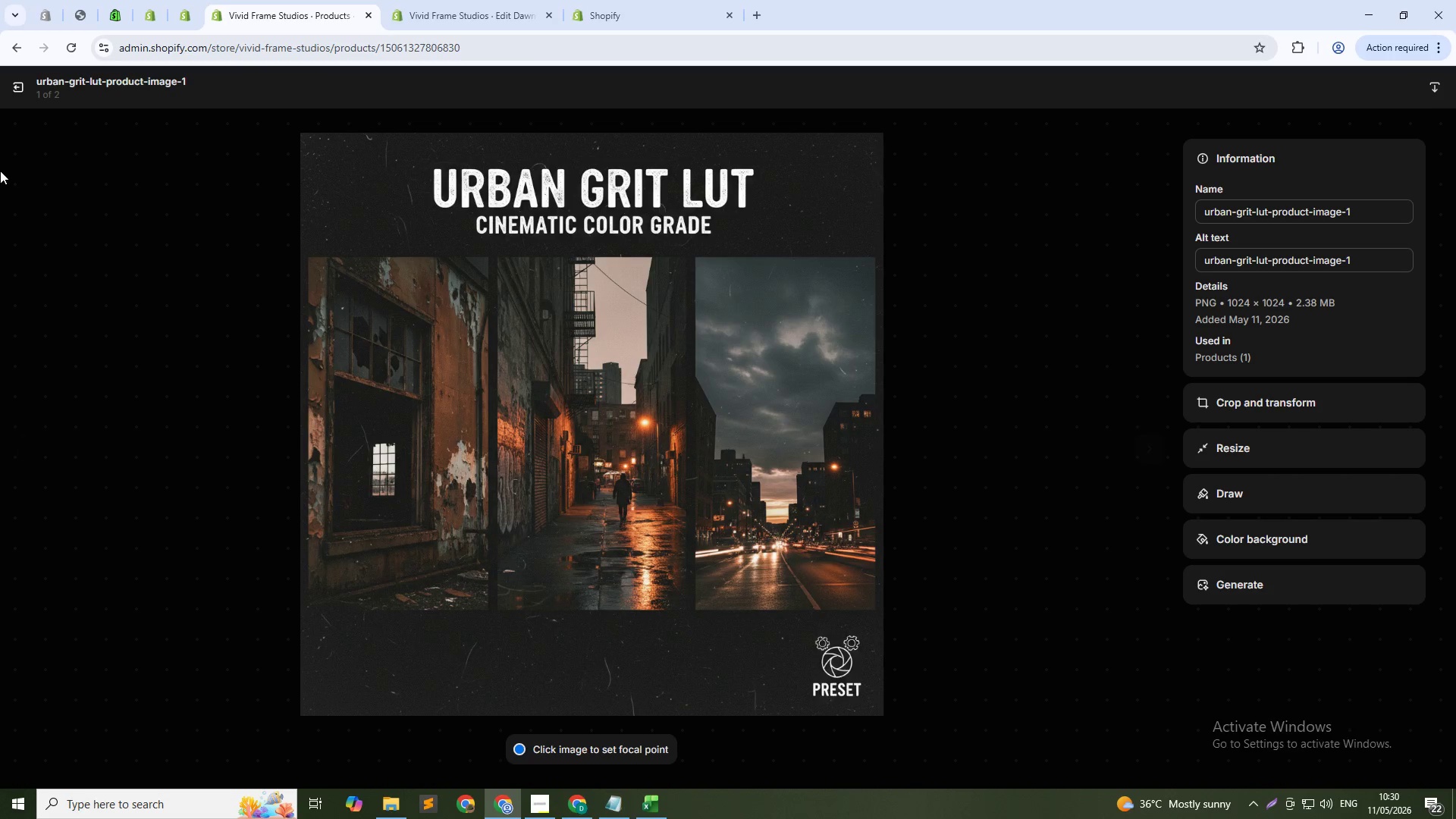 
left_click([15, 91])
 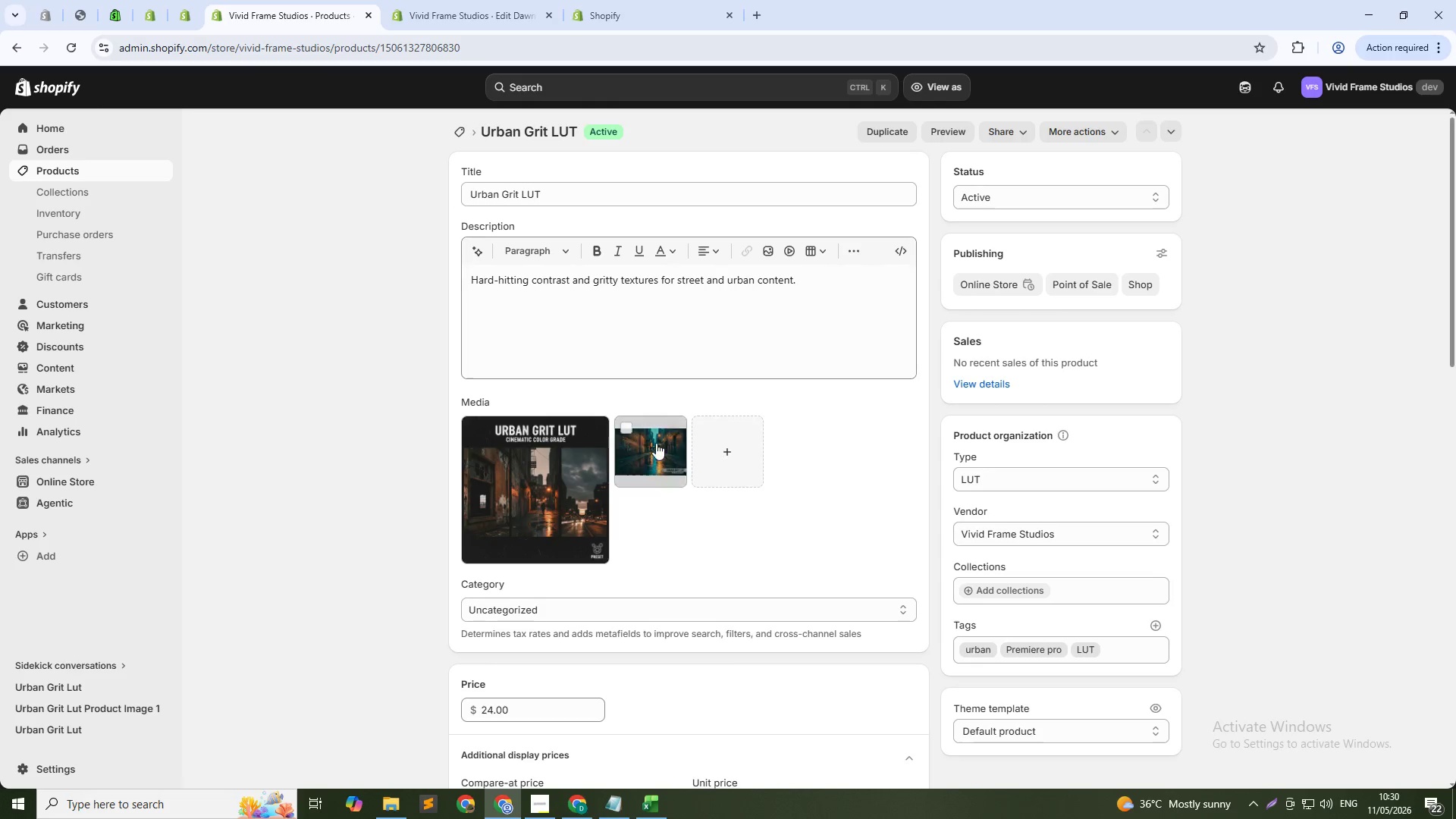 
left_click([656, 443])
 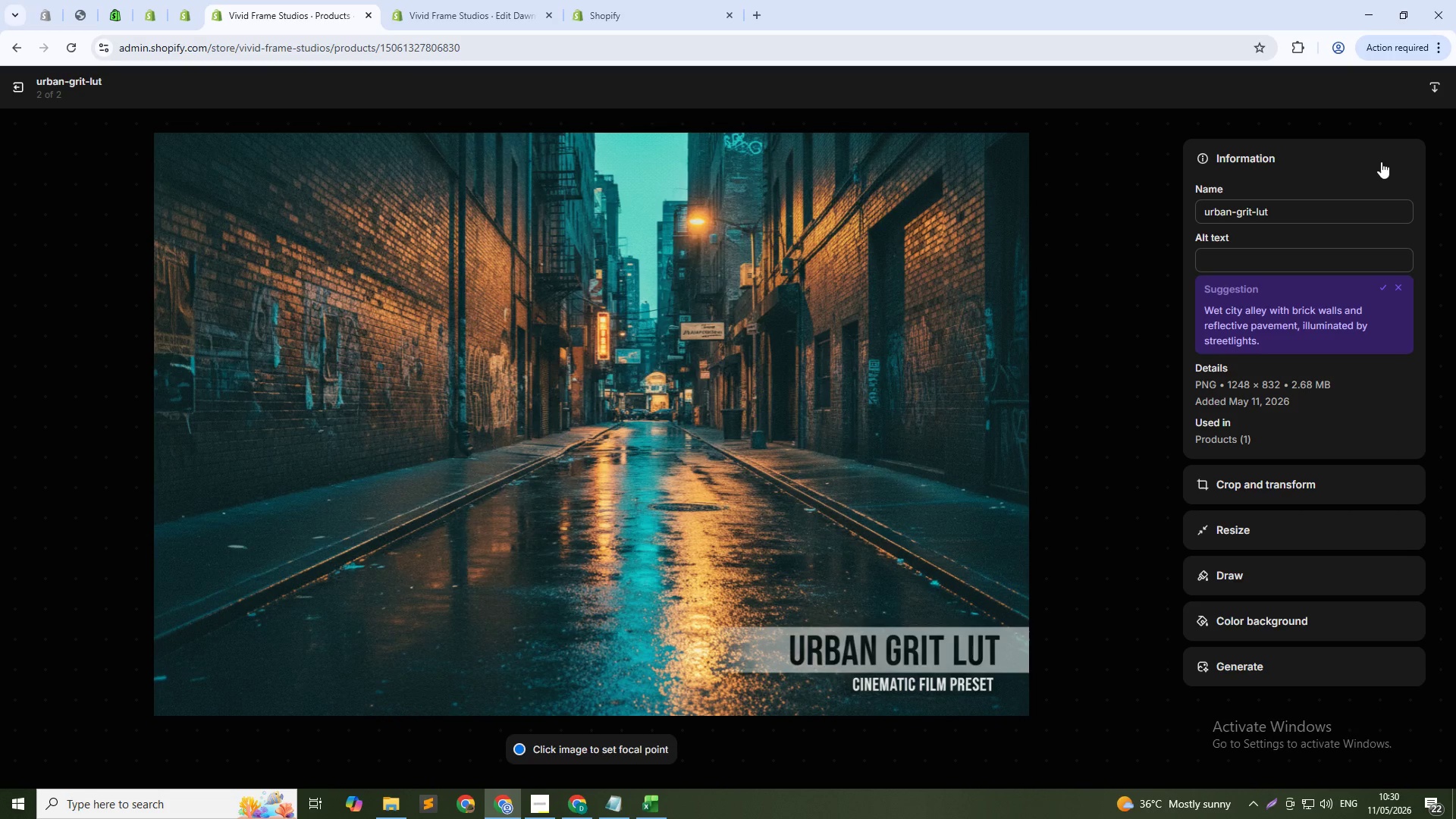 
left_click_drag(start_coordinate=[1323, 210], to_coordinate=[1194, 210])
 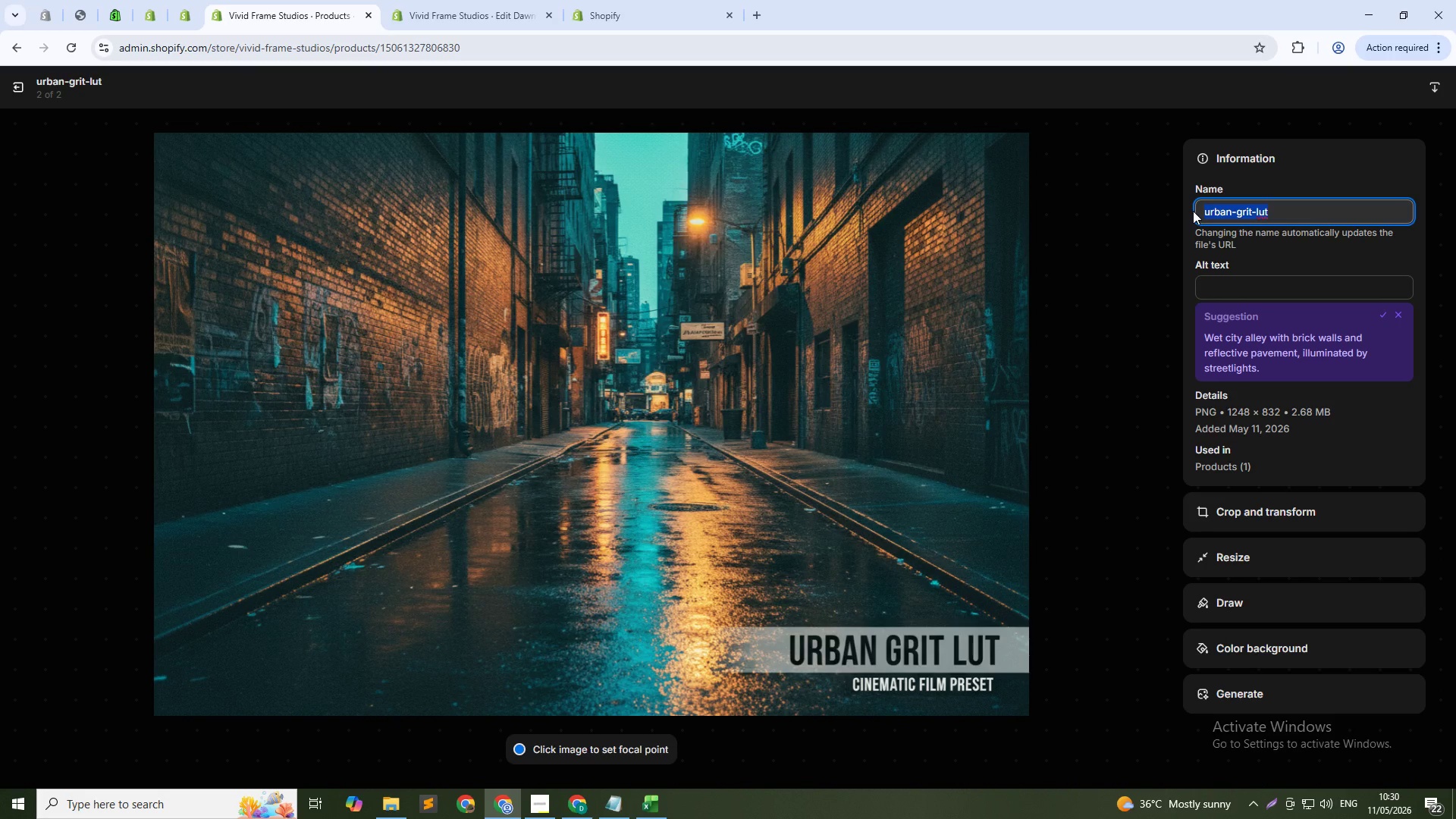 
key(Control+C)
 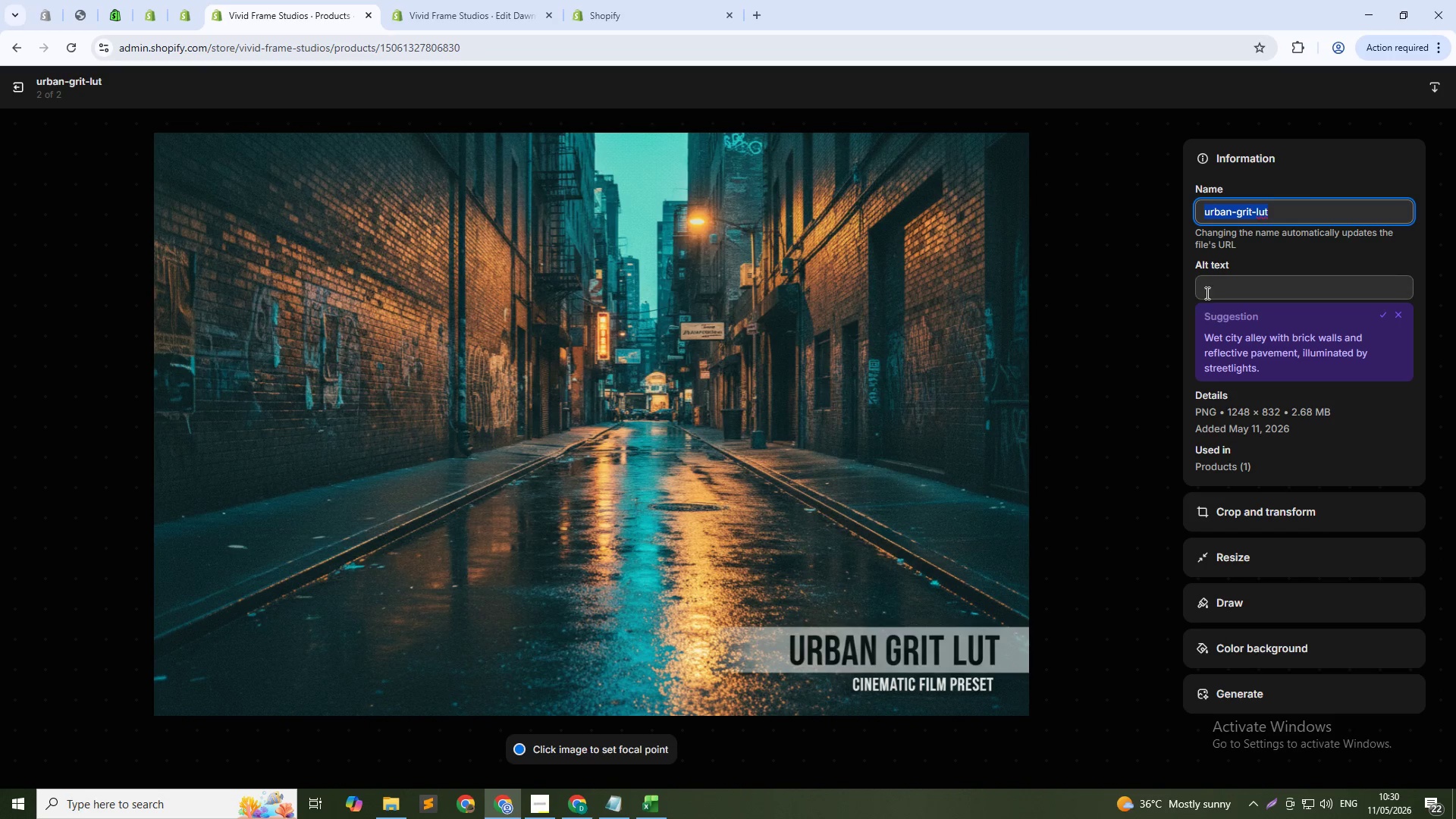 
left_click([1205, 290])
 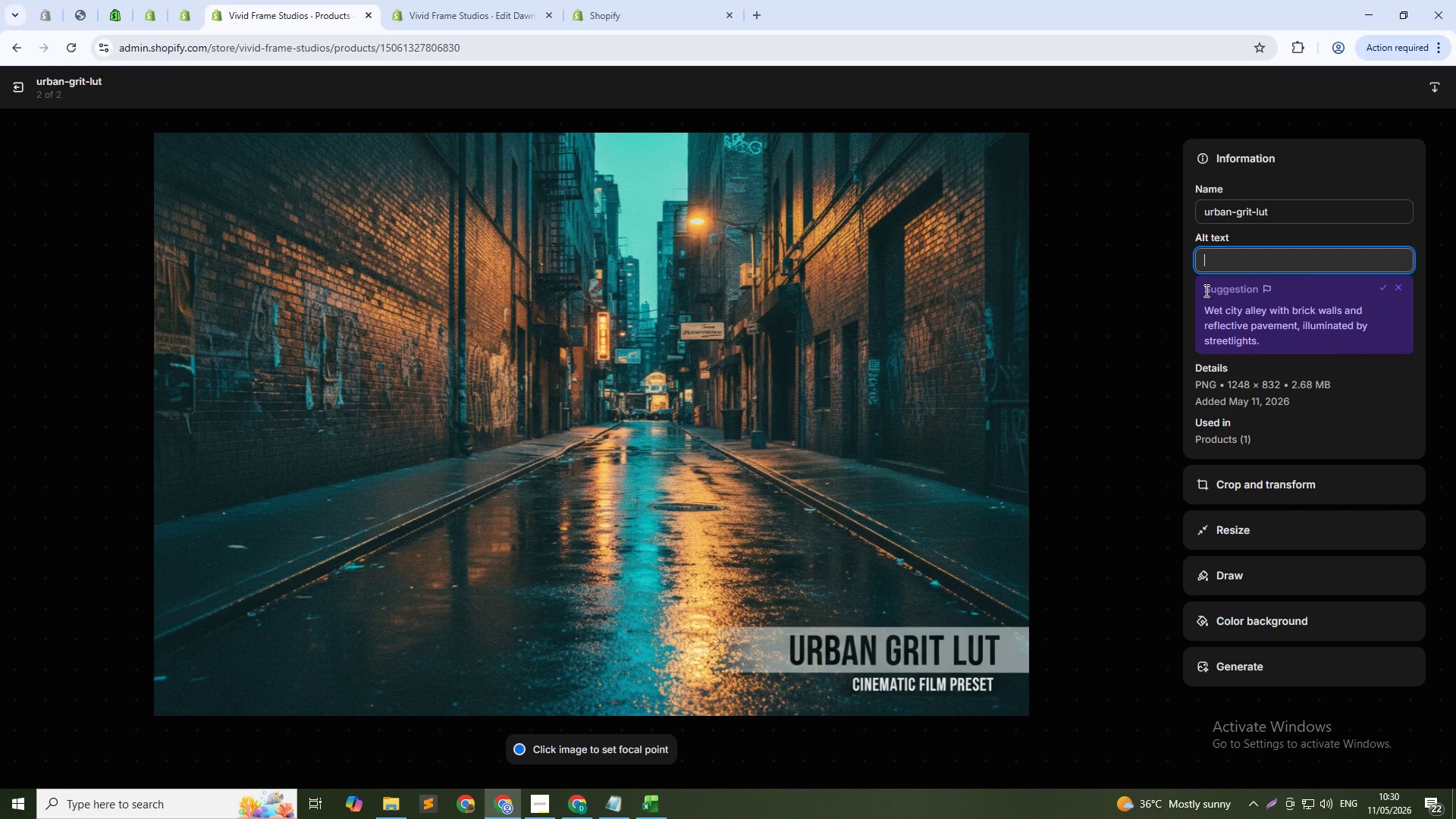 
hold_key(key=ControlLeft, duration=1.5)
 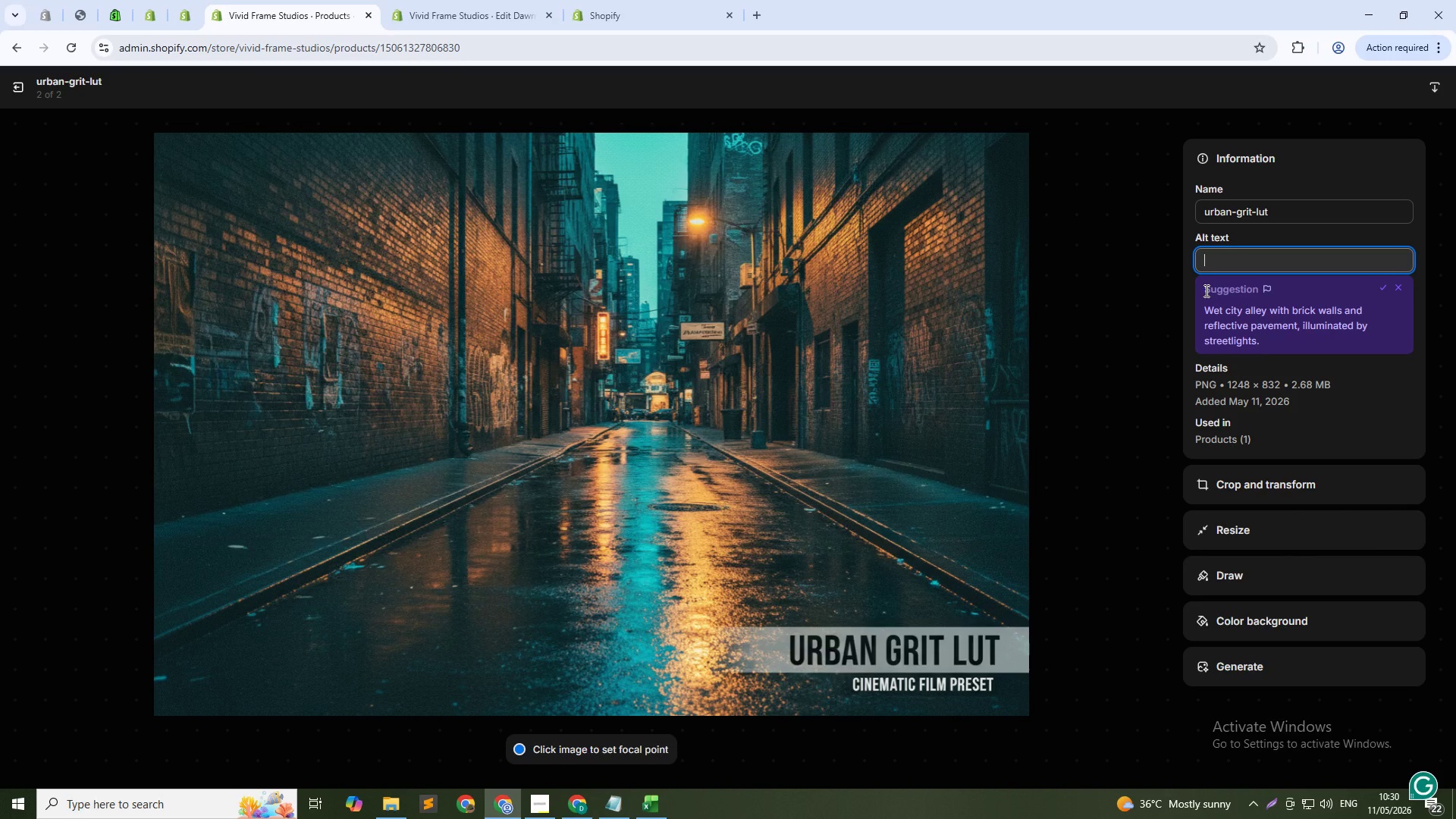 
key(Control+V)
 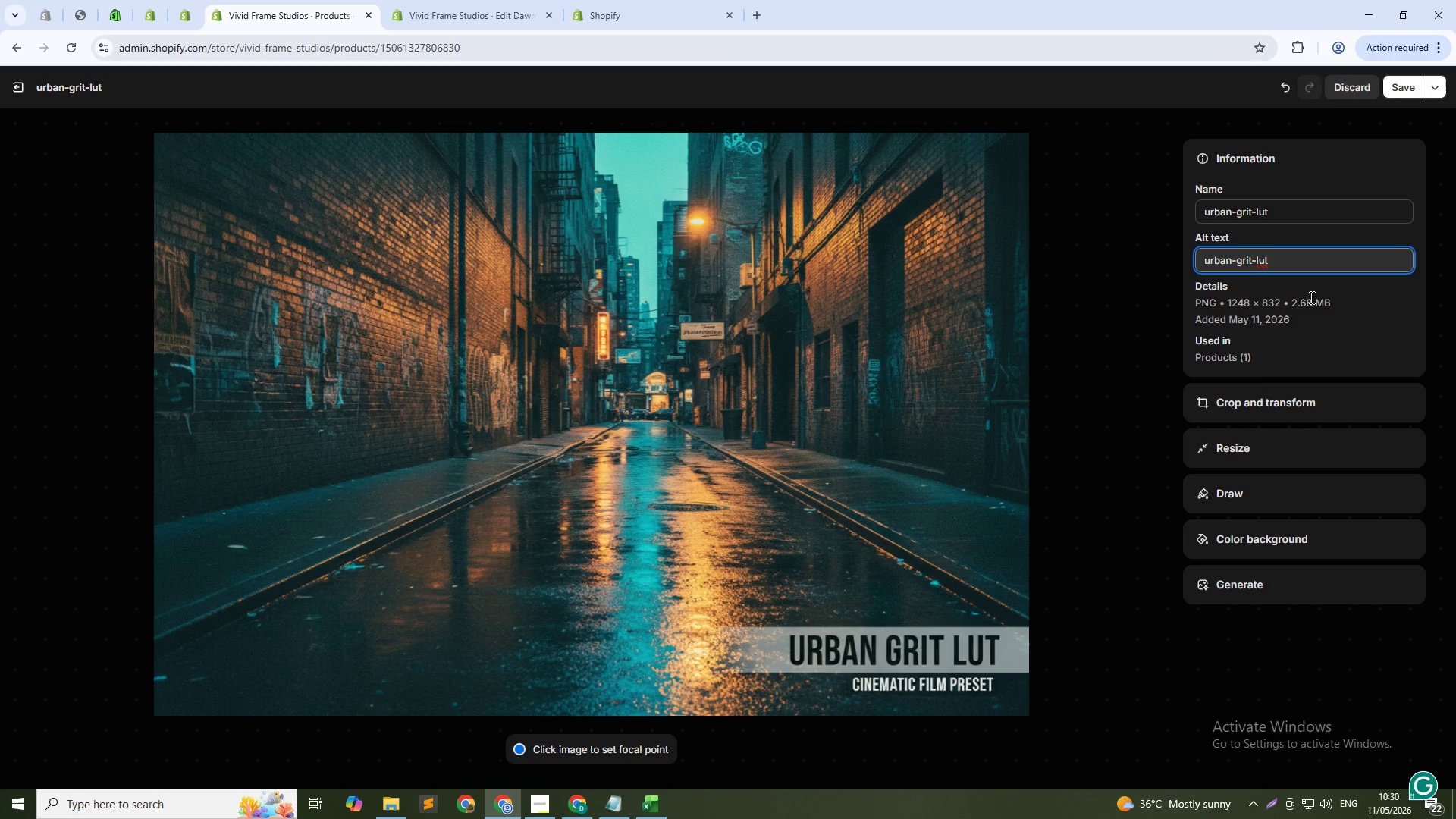 
type( Image-2)
 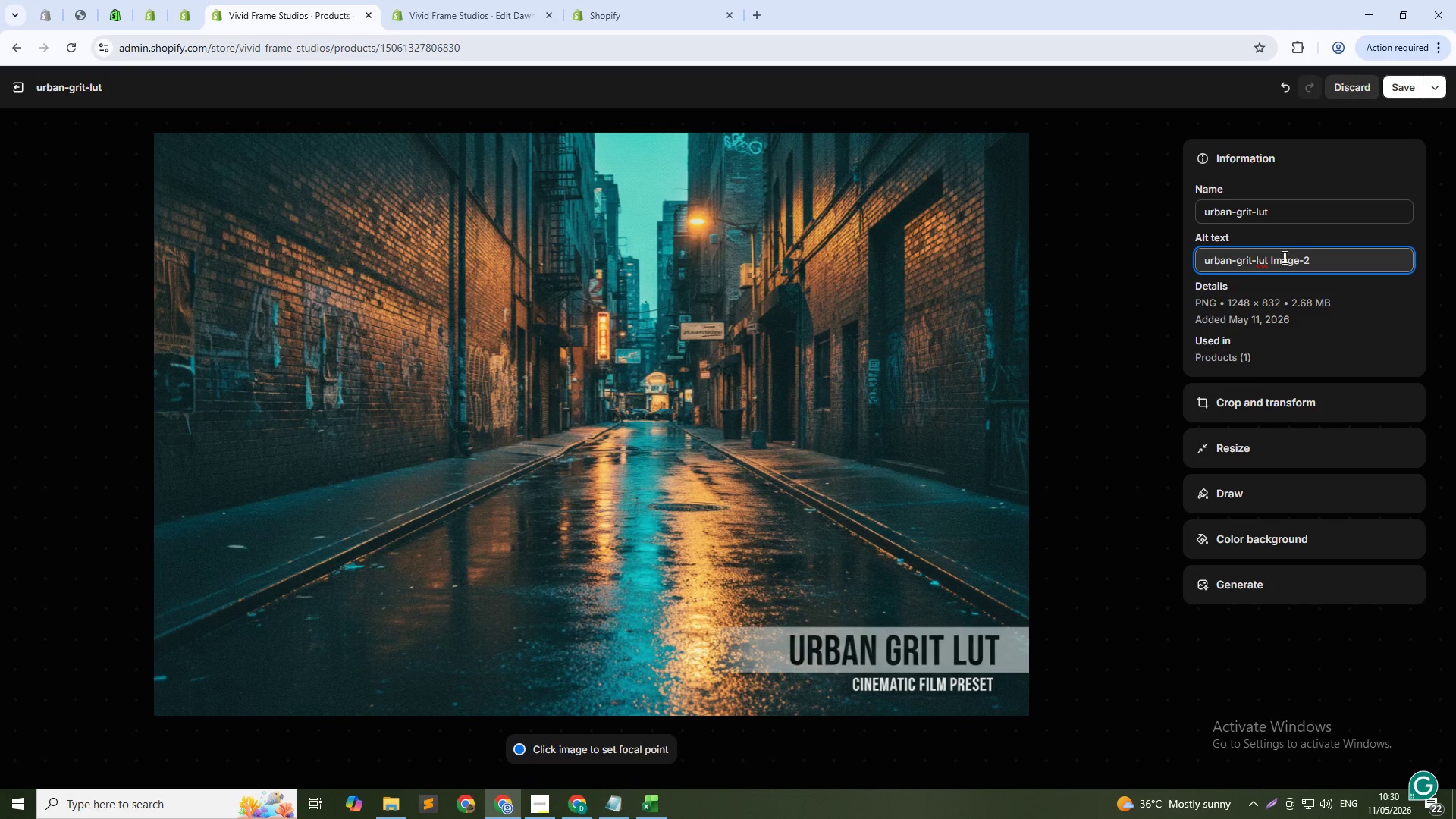 
left_click([1270, 264])
 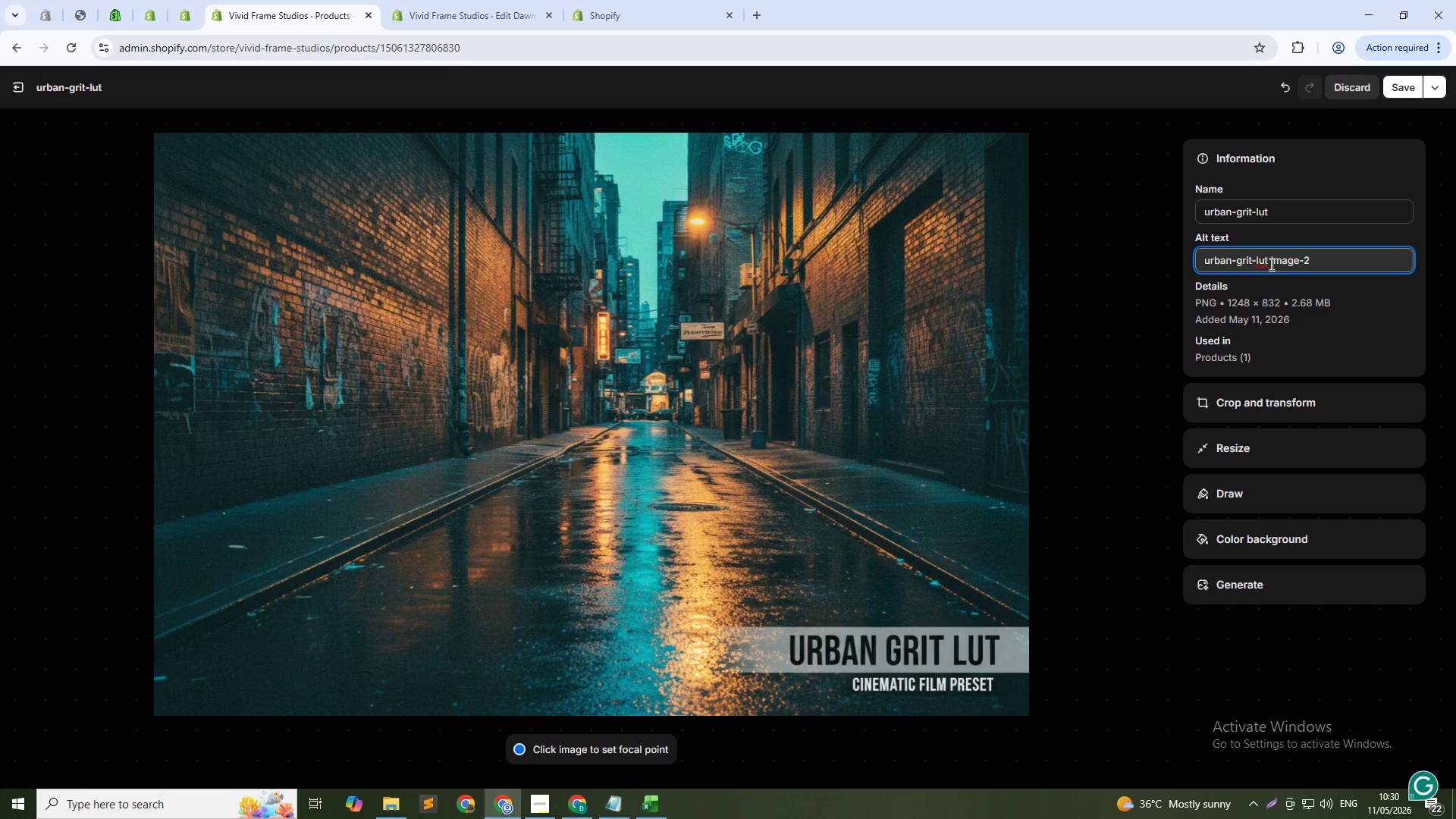 
key(Backspace)
 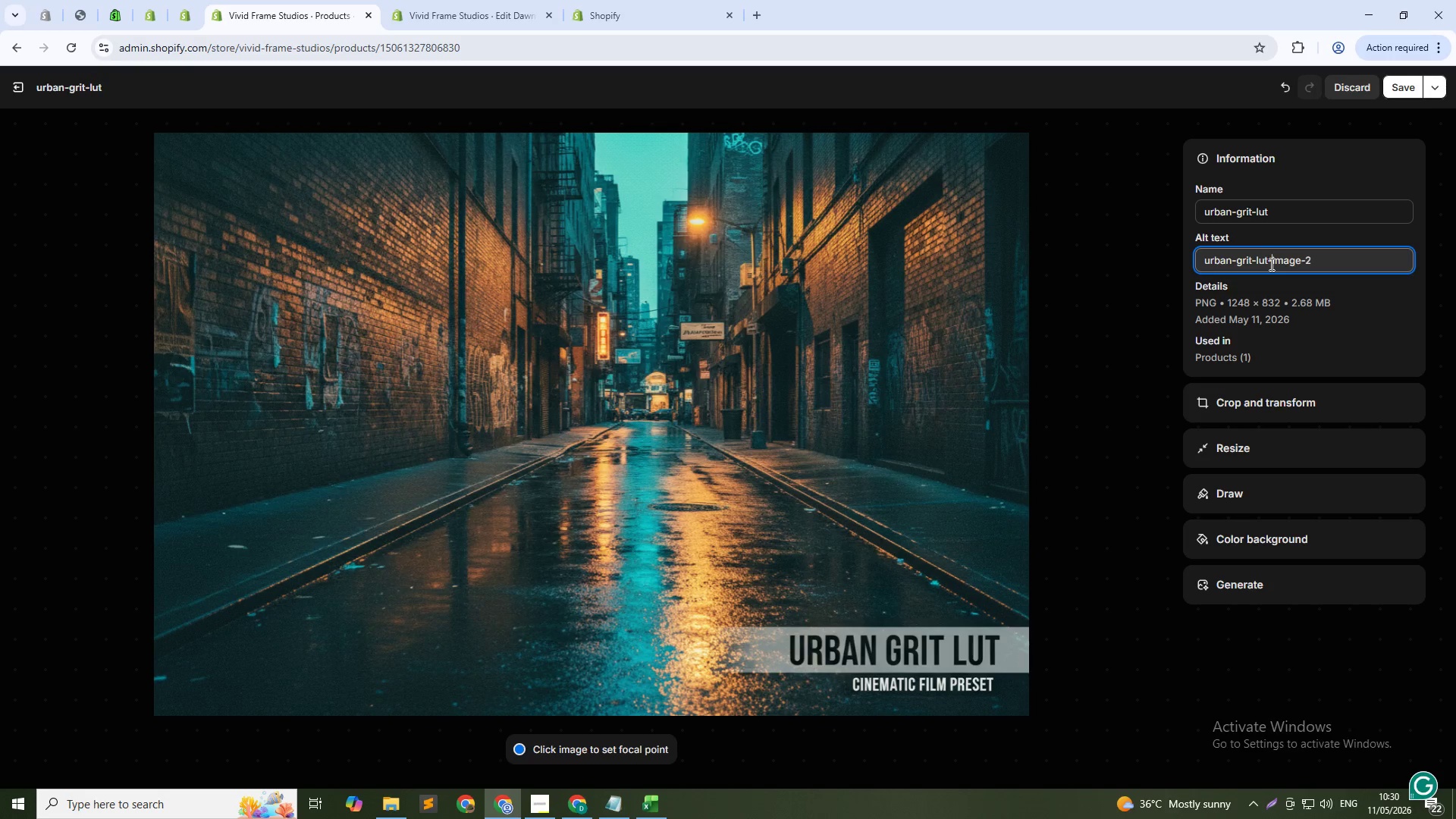 
key(Minus)
 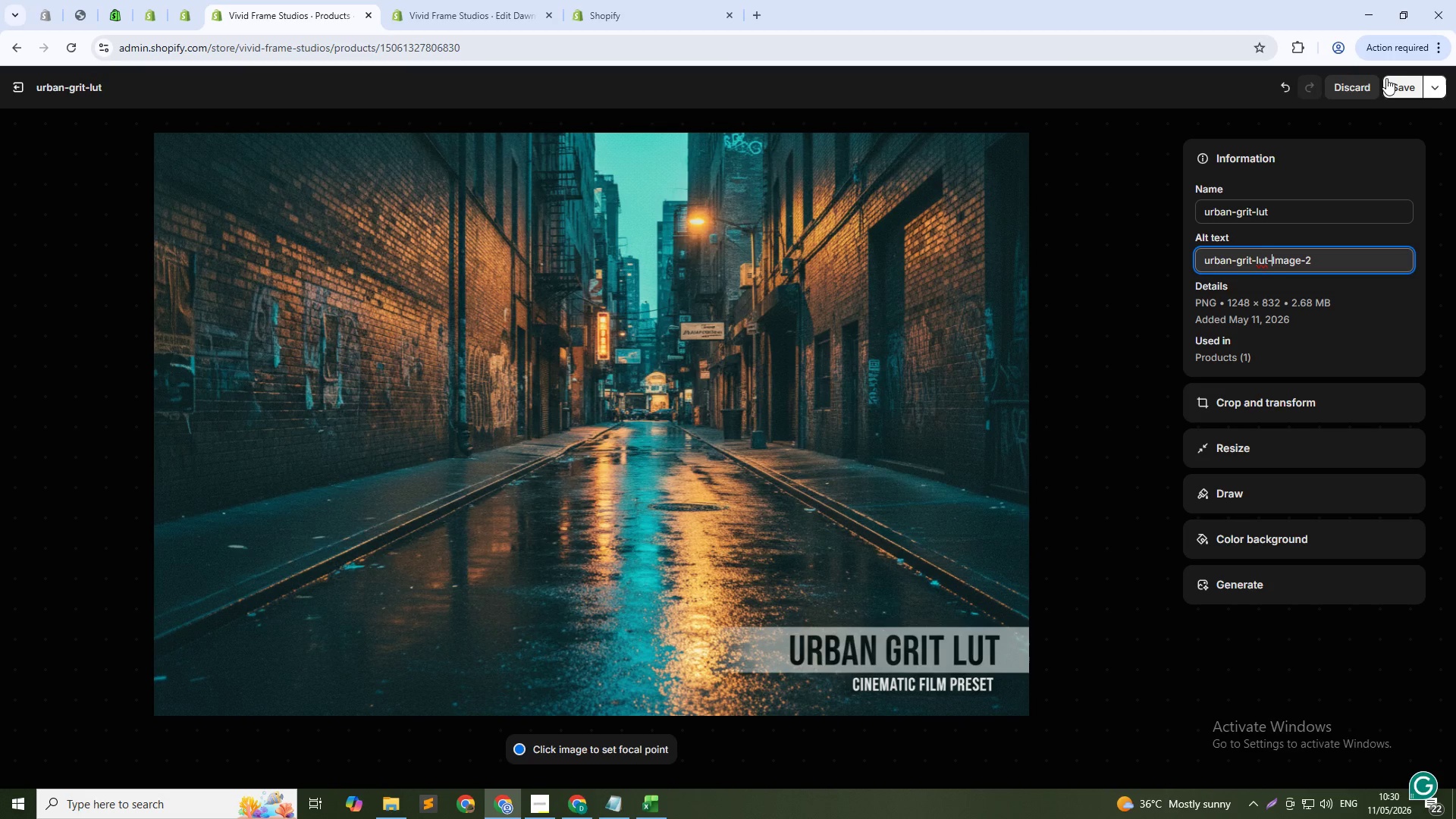 
left_click([1398, 78])
 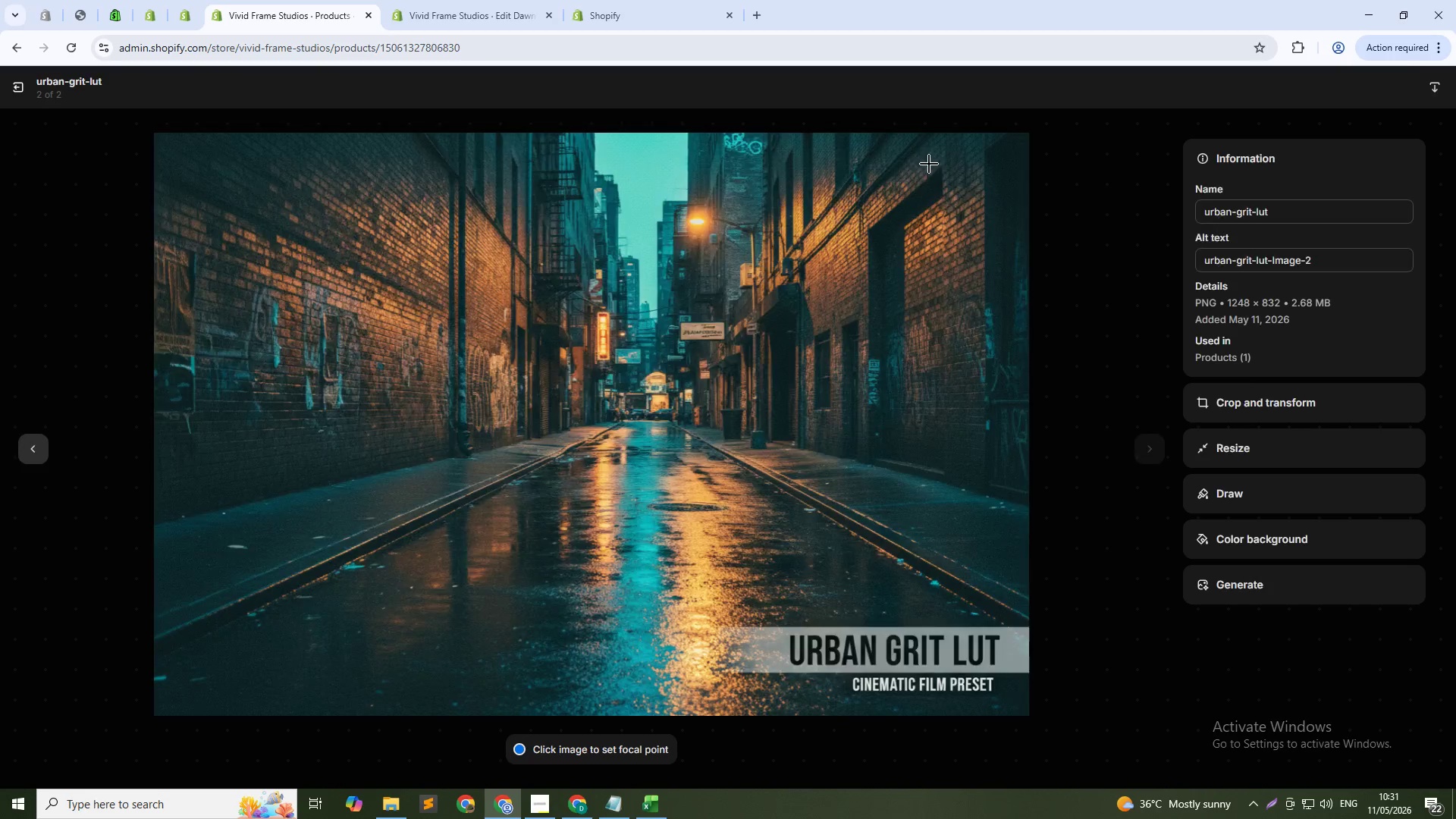 
scroll: coordinate [470, 446], scroll_direction: up, amount: 4.0
 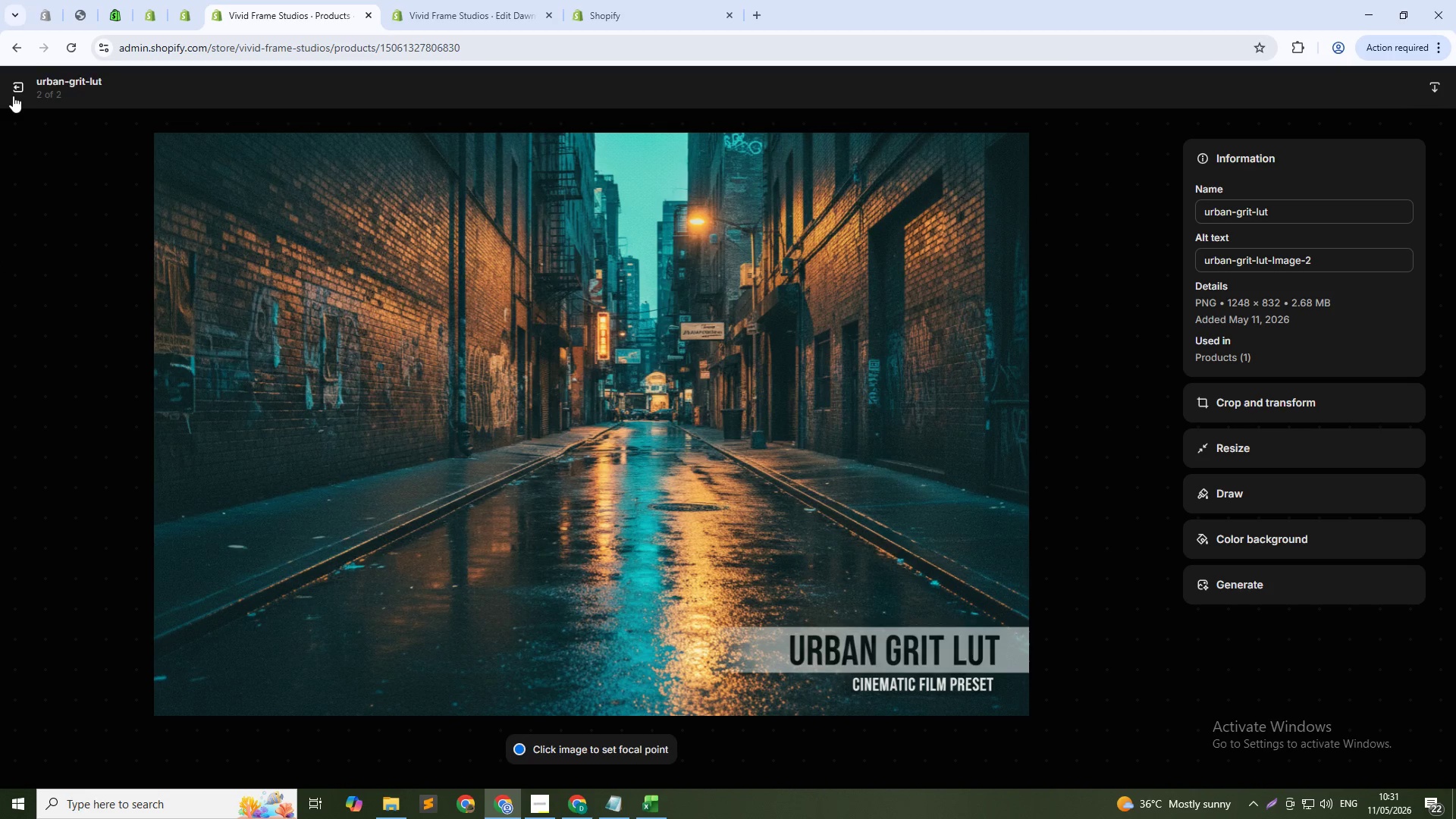 
left_click([13, 93])
 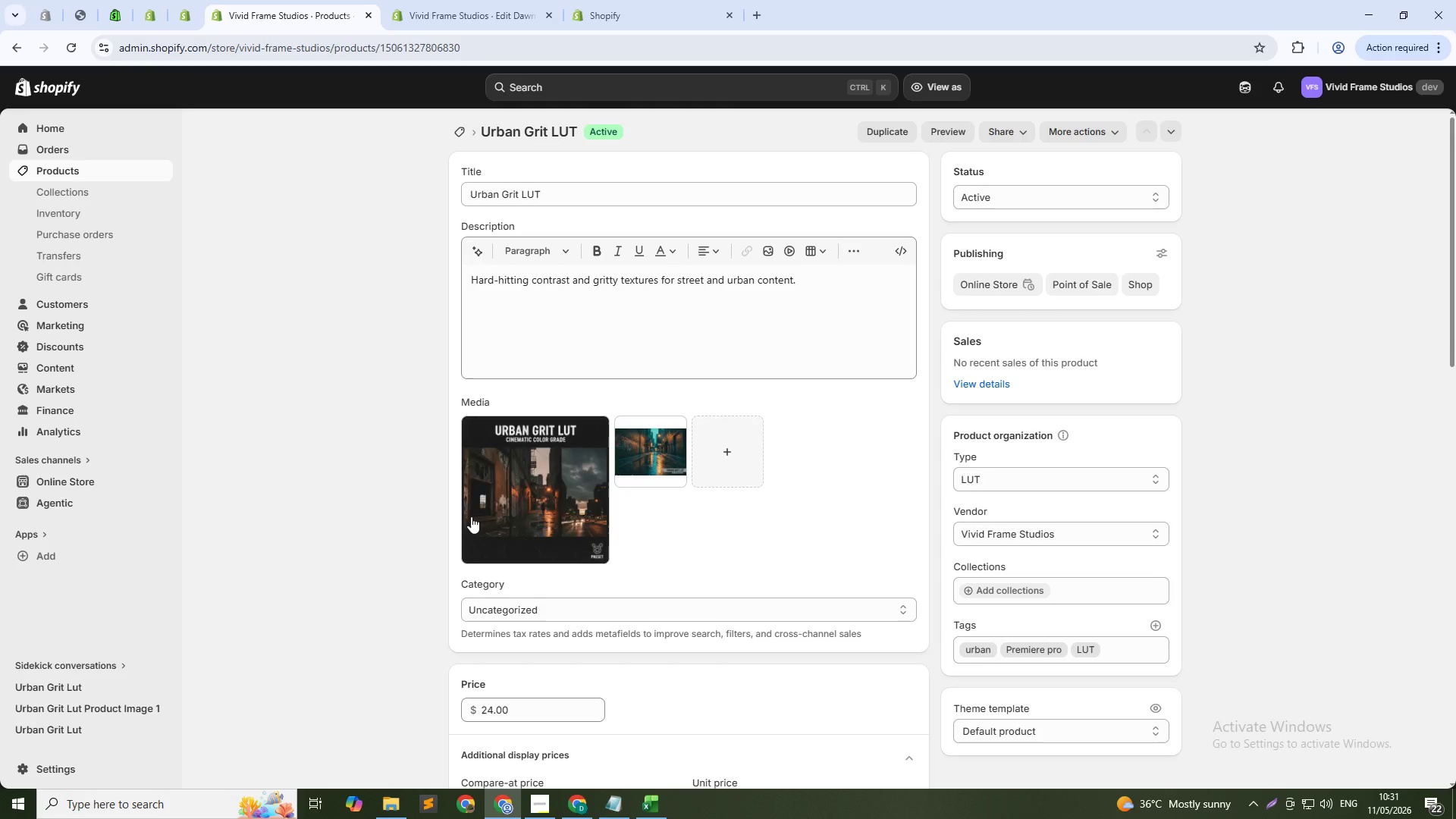 
scroll: coordinate [475, 520], scroll_direction: up, amount: 5.0
 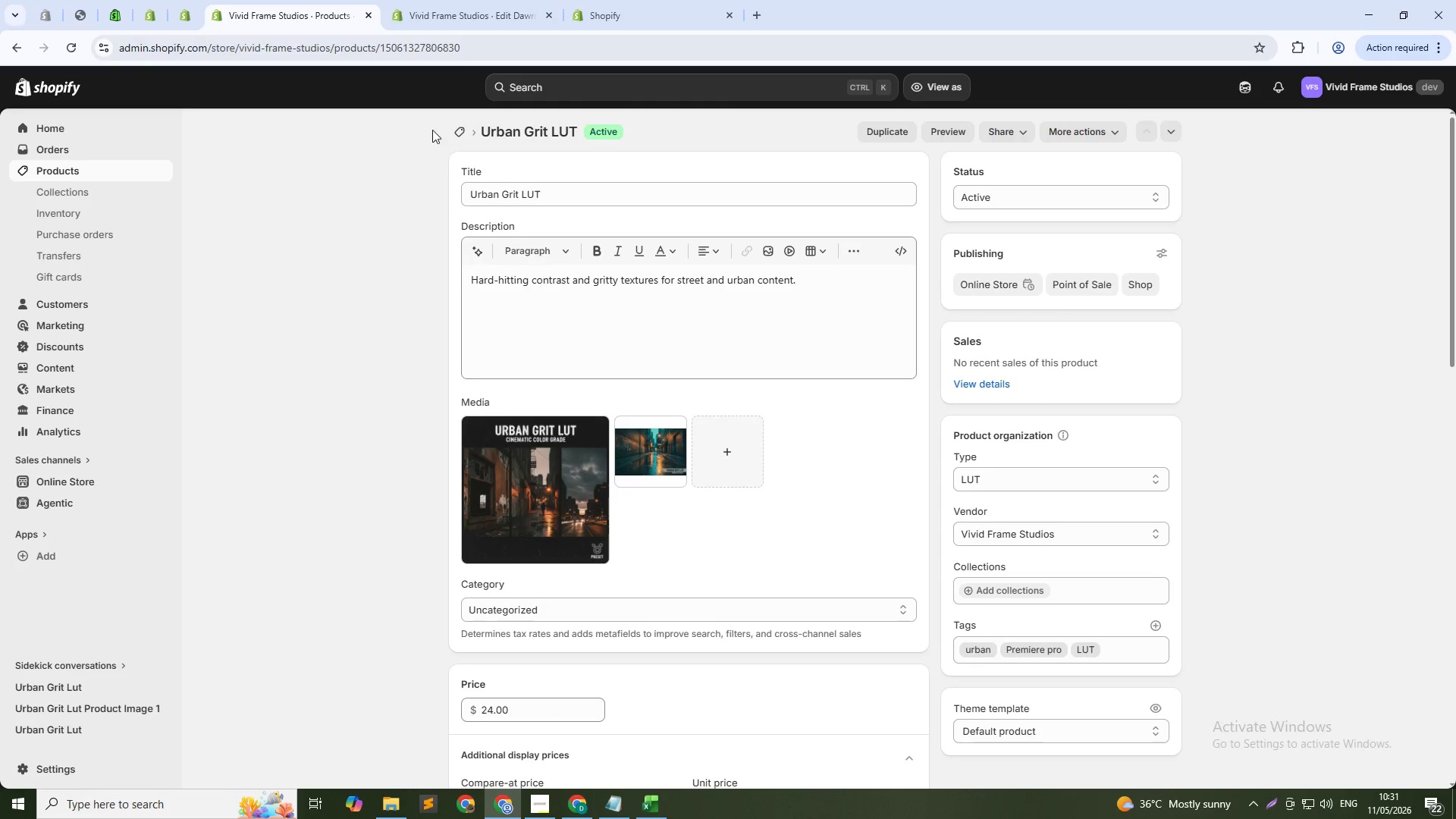 
mouse_move([469, 145])
 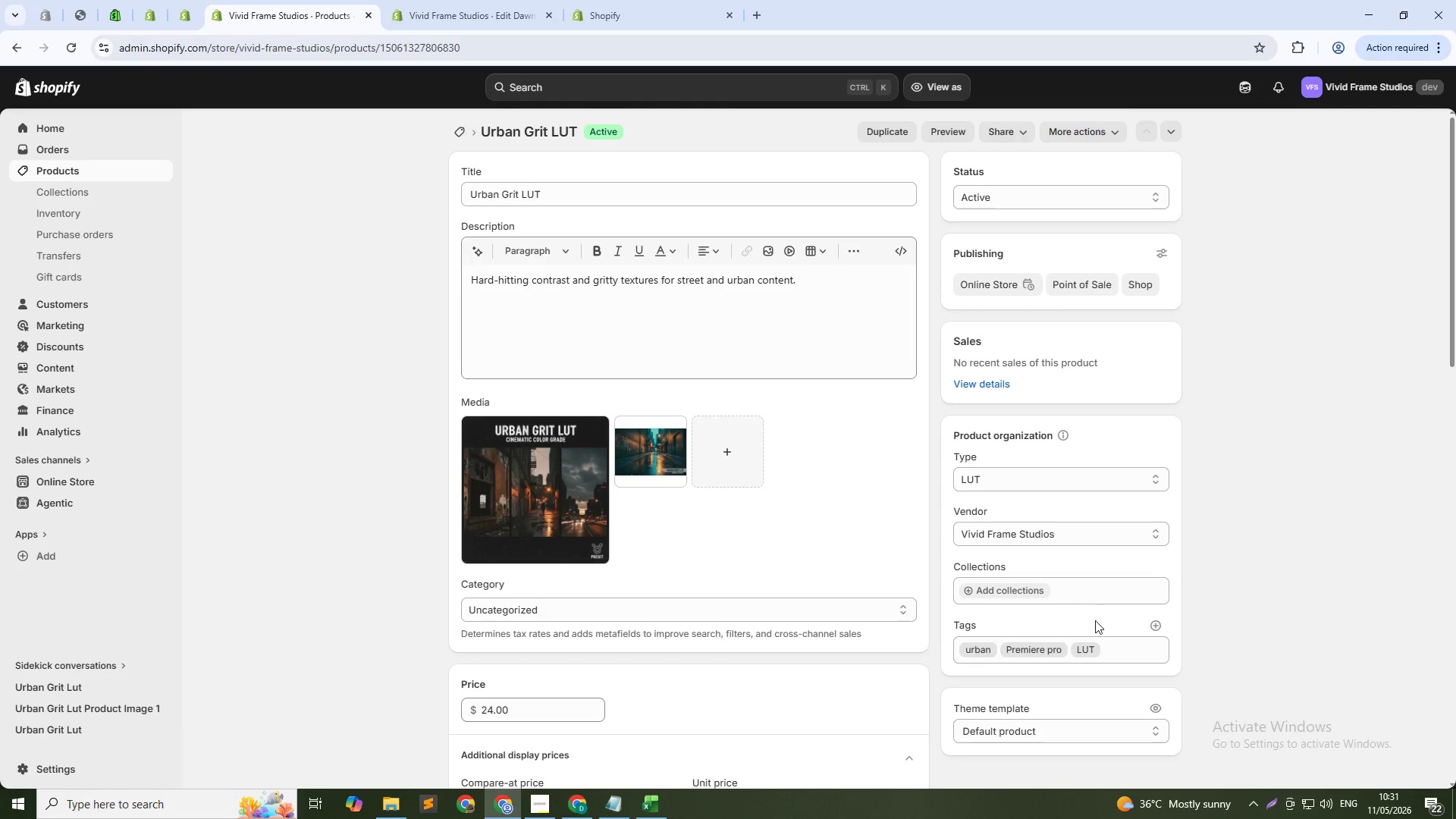 
scroll: coordinate [1128, 636], scroll_direction: down, amount: 4.0
 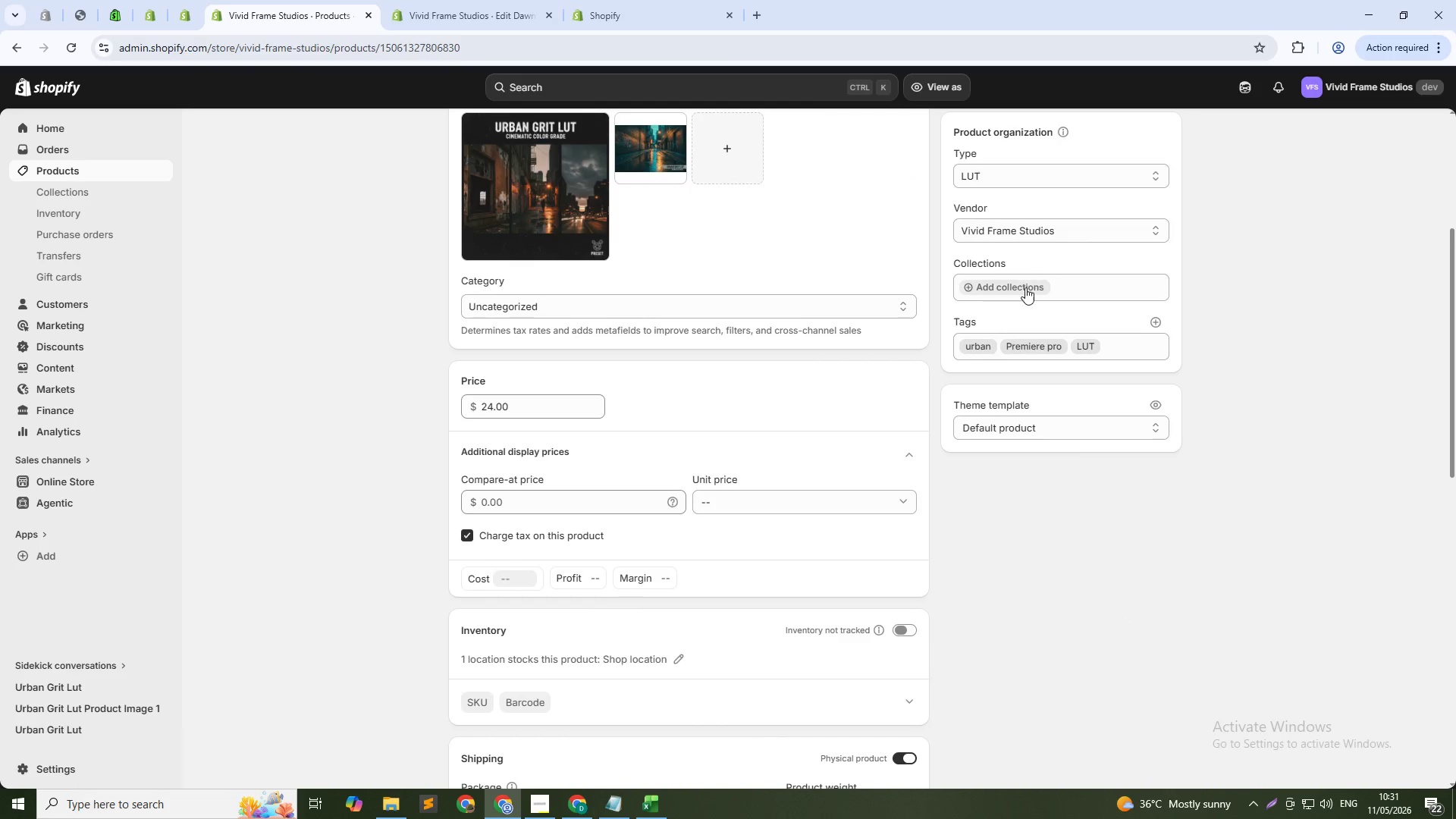 
left_click([1022, 290])
 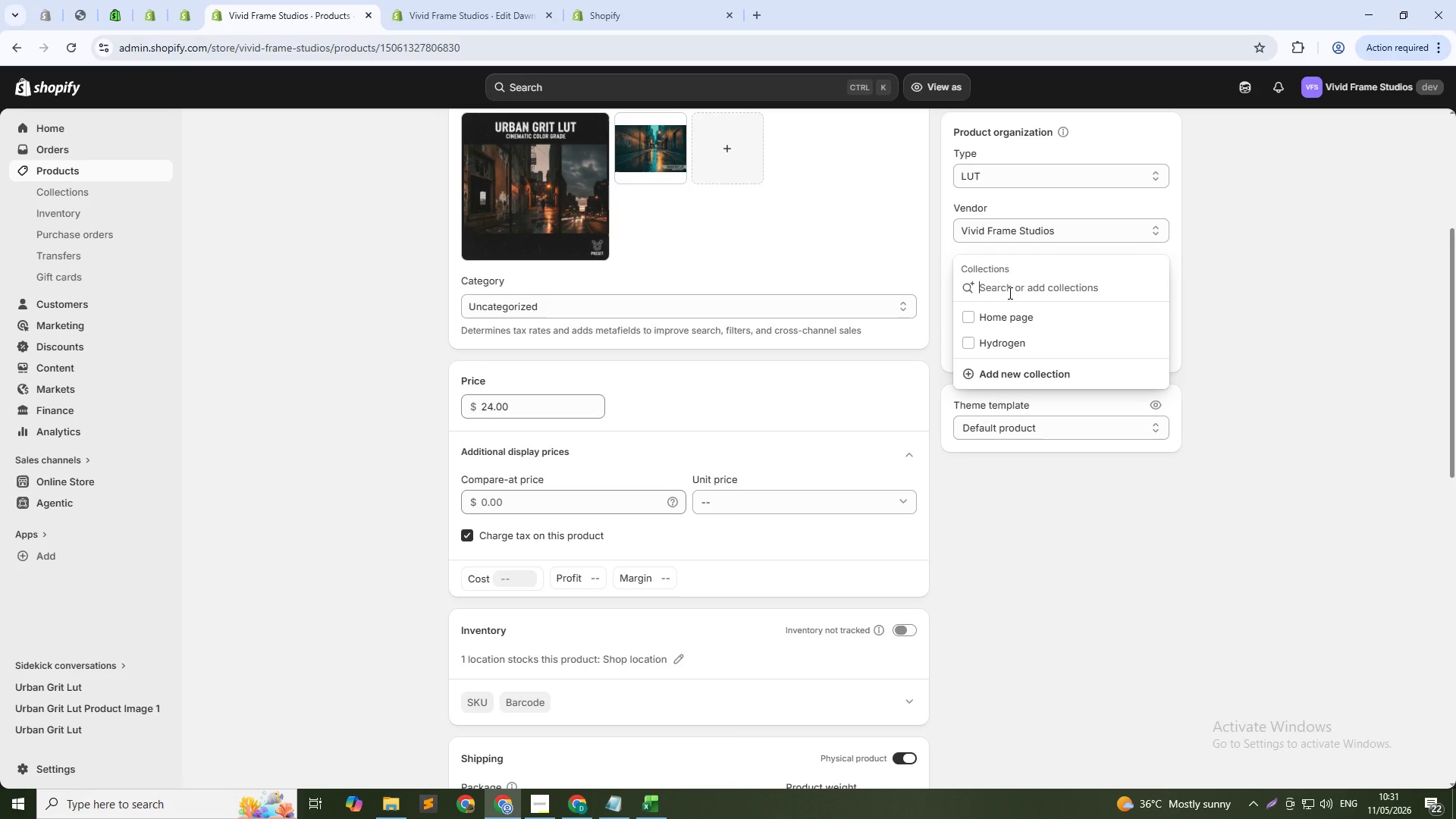 
left_click([1009, 289])
 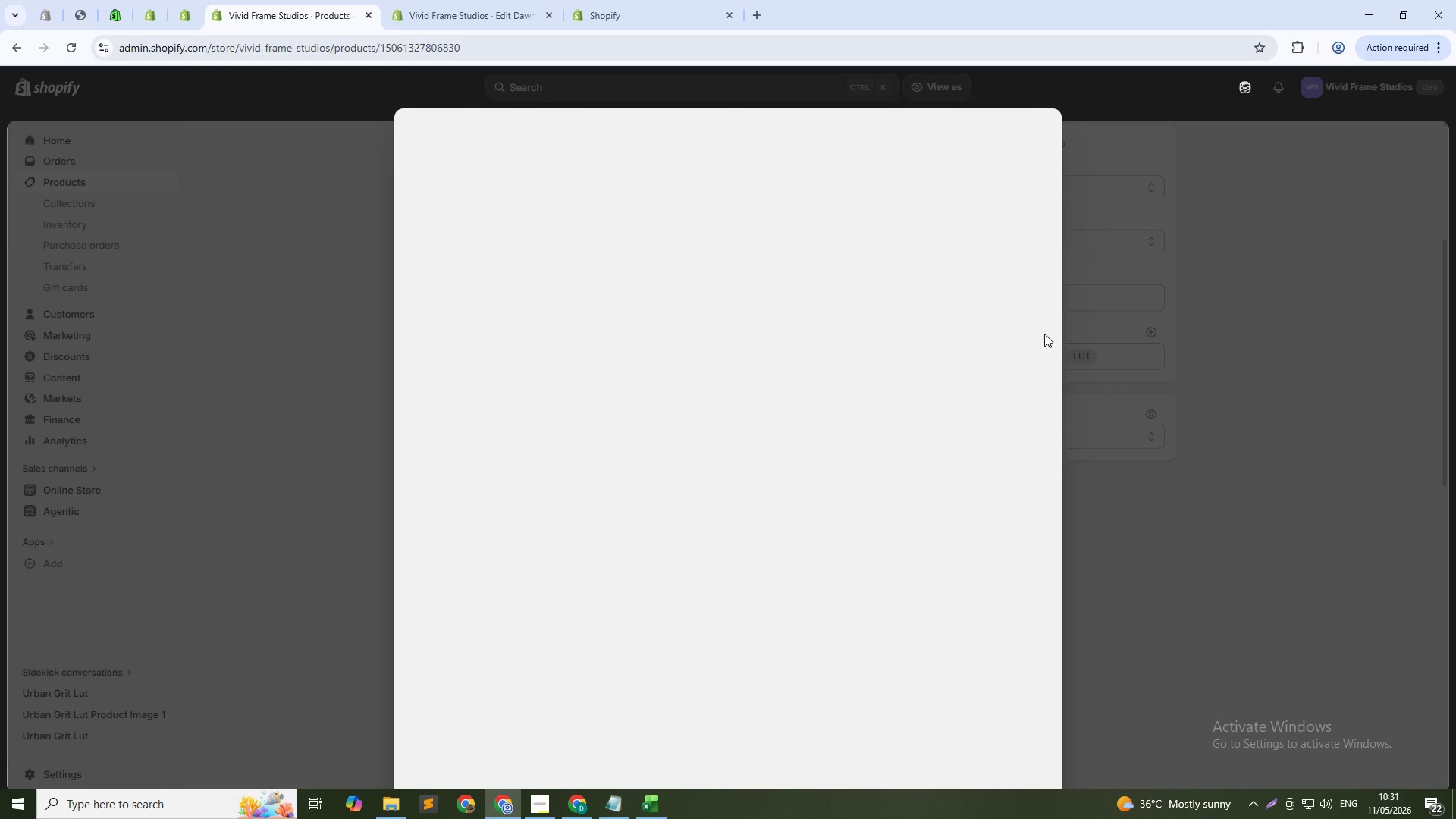 
left_click([1262, 234])
 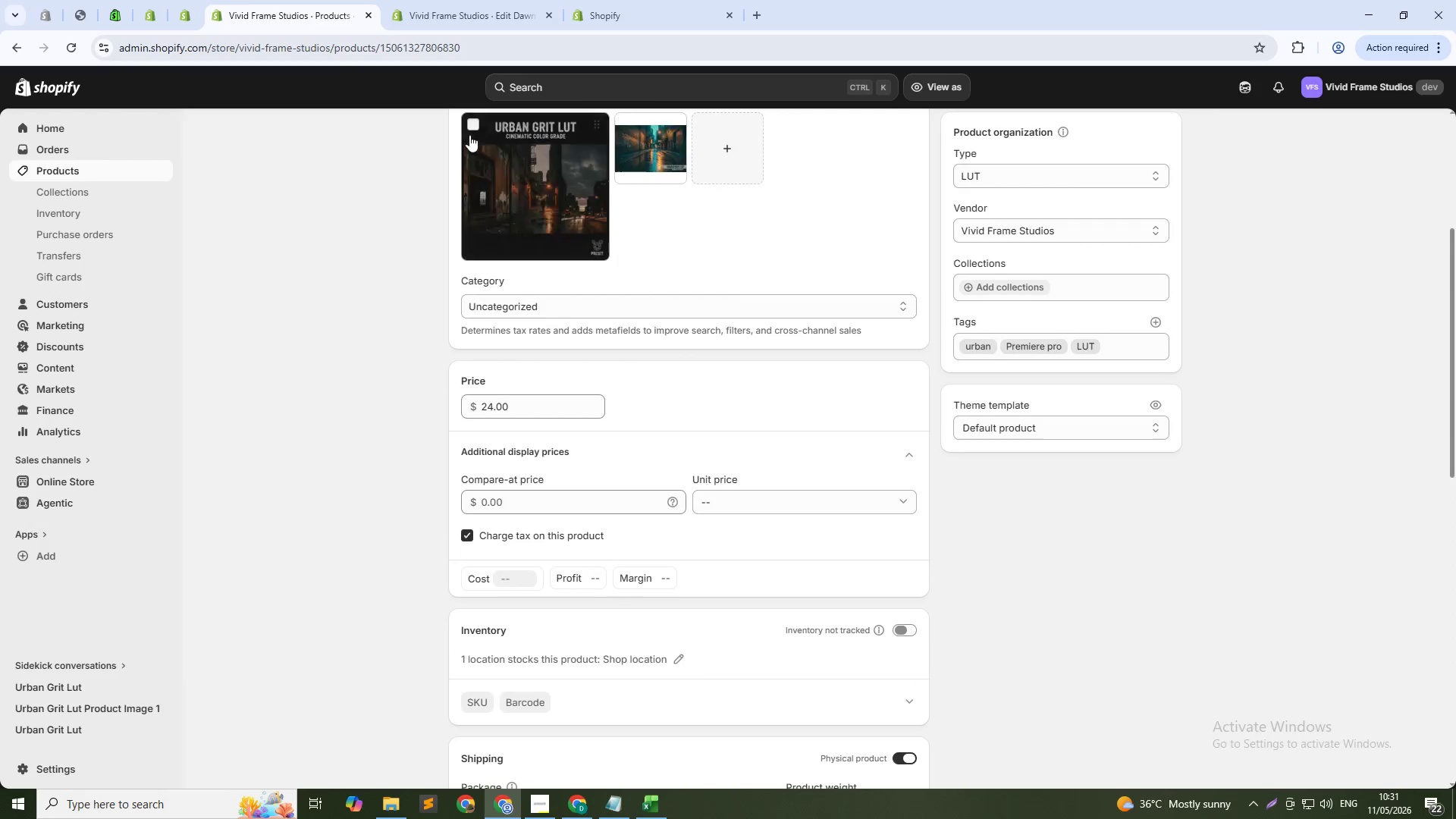 
scroll: coordinate [587, 388], scroll_direction: up, amount: 11.0
 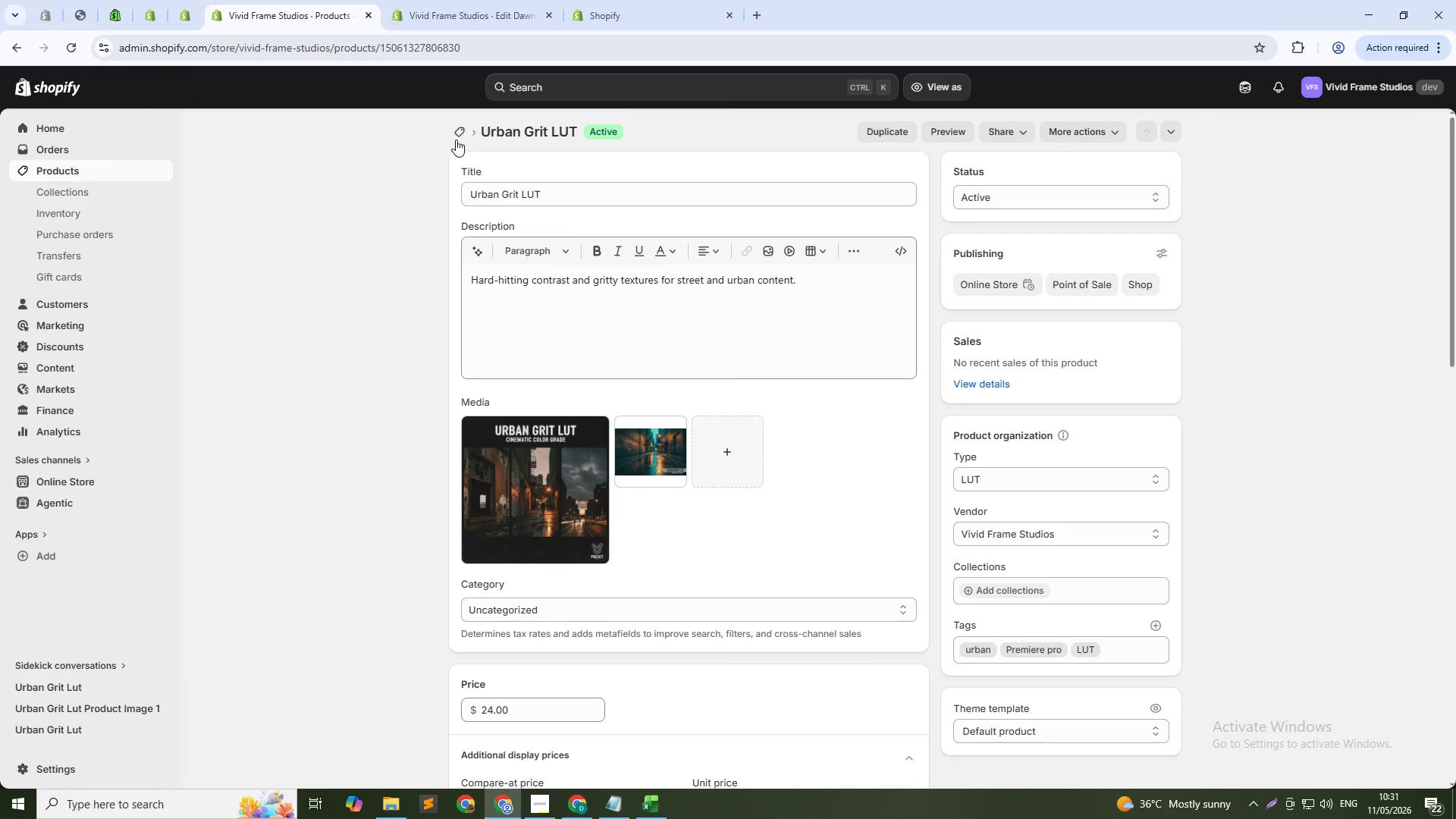 
left_click([456, 133])
 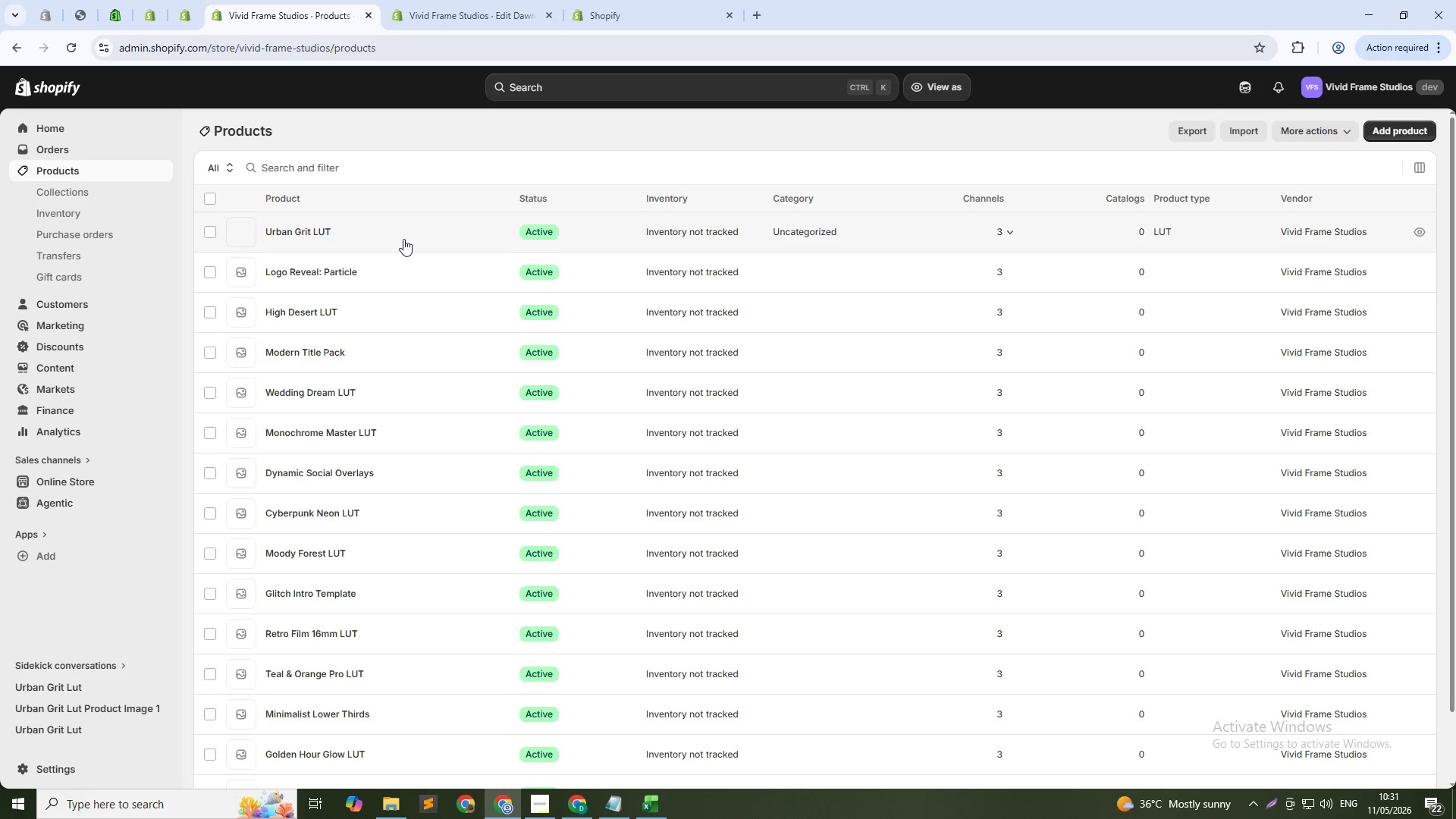 
left_click([416, 271])
 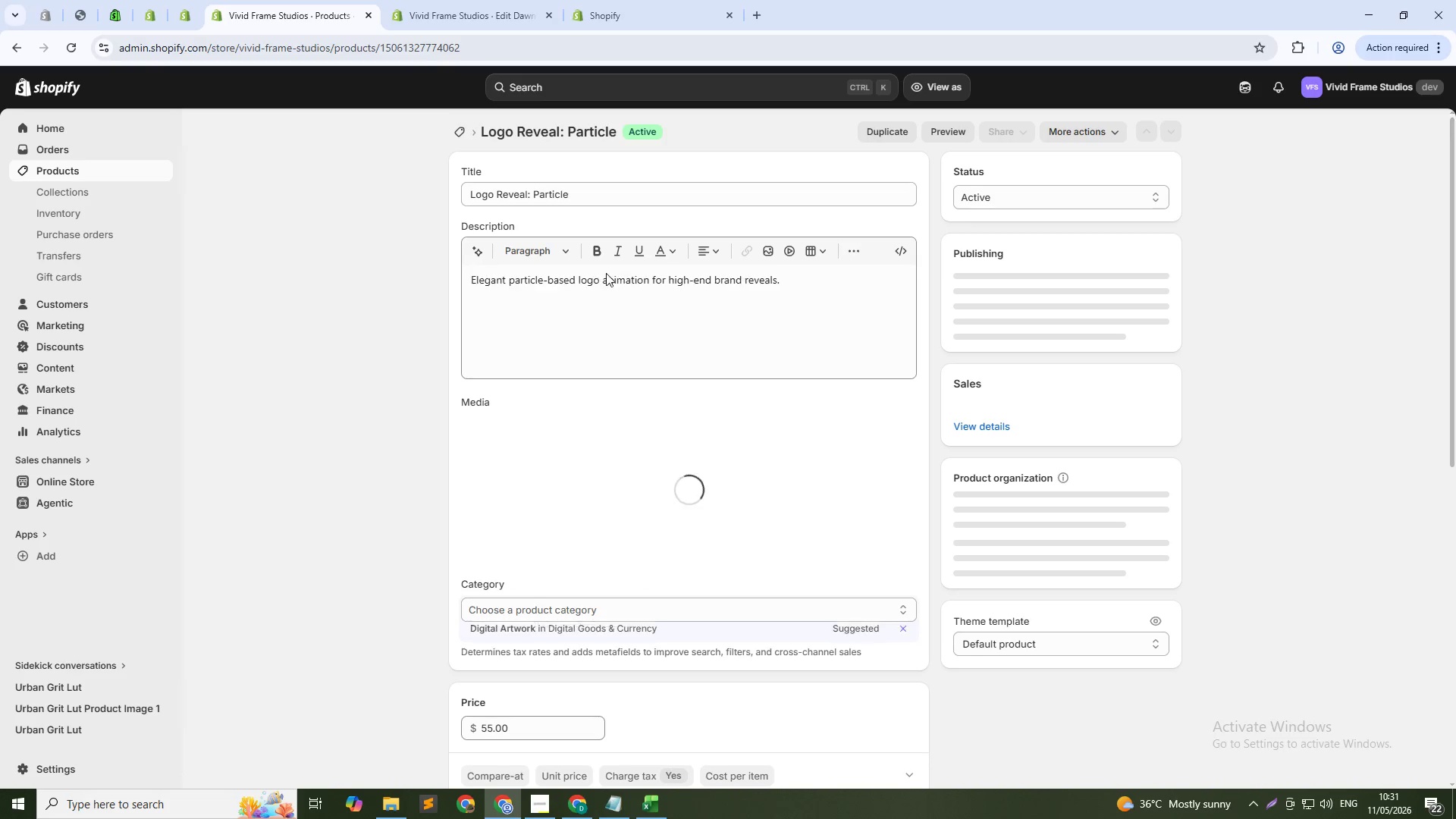 
left_click_drag(start_coordinate=[595, 190], to_coordinate=[461, 190])
 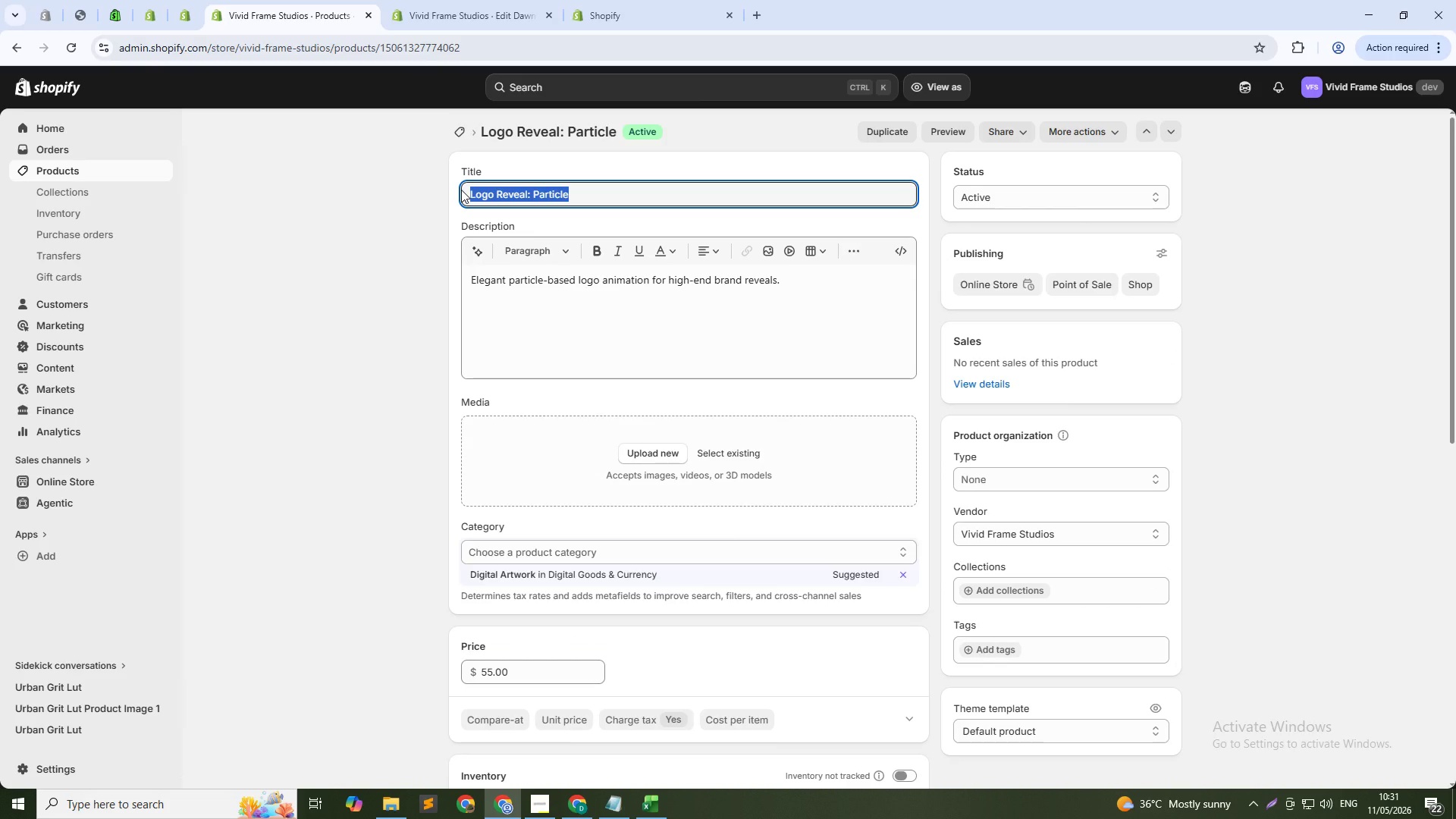 
key(Control+C)
 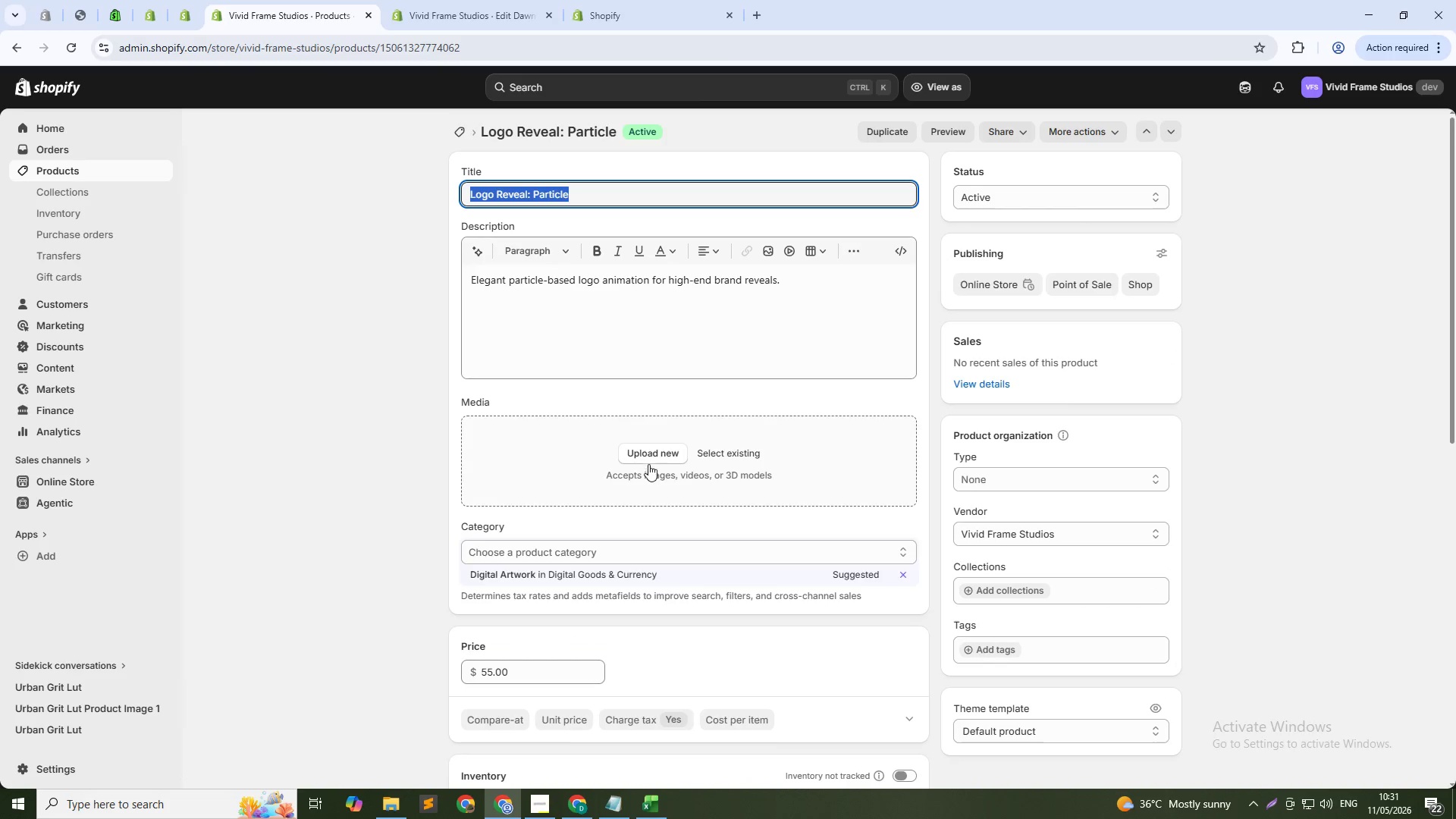 
left_click([645, 454])
 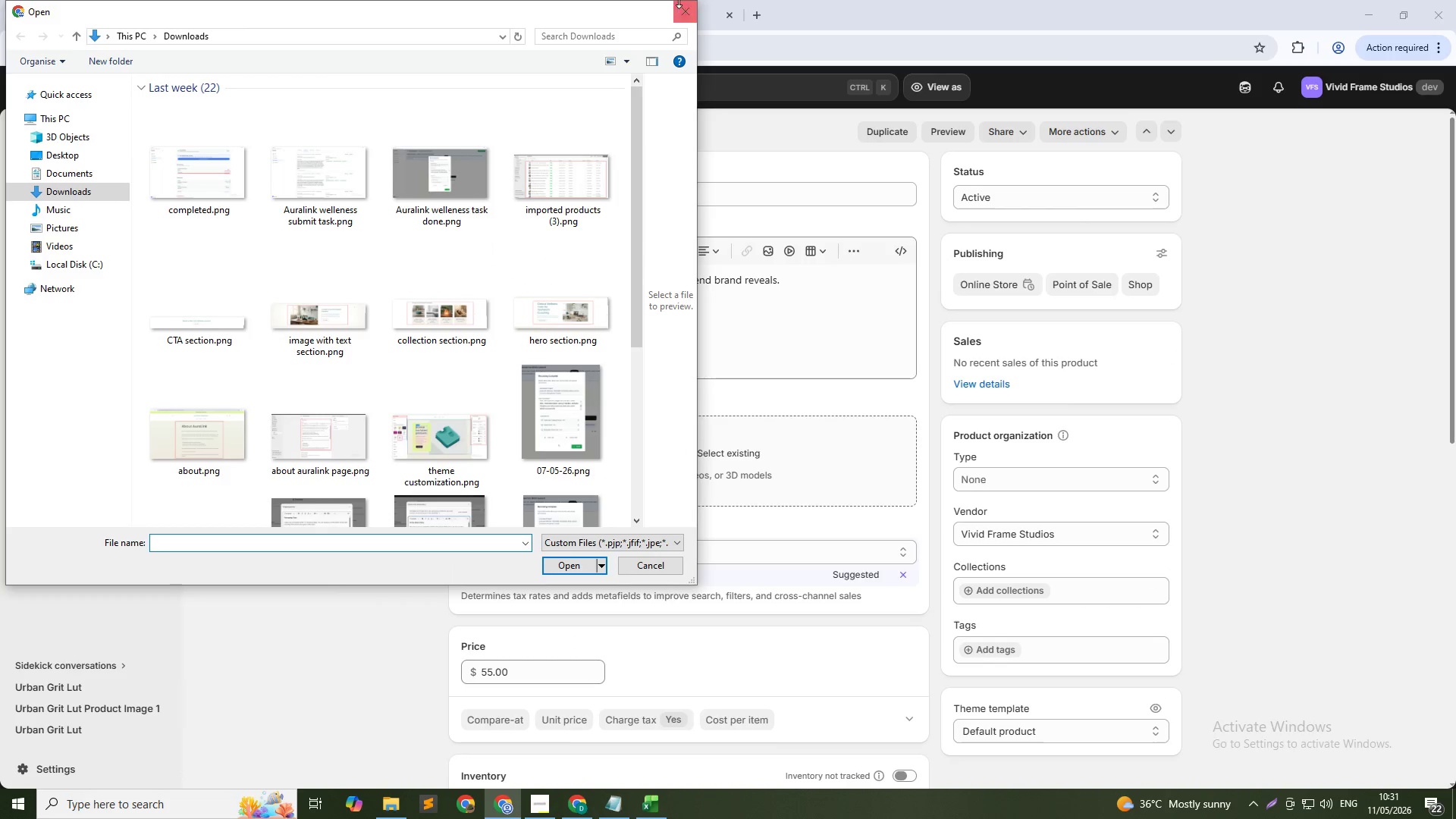 
left_click([682, 17])
 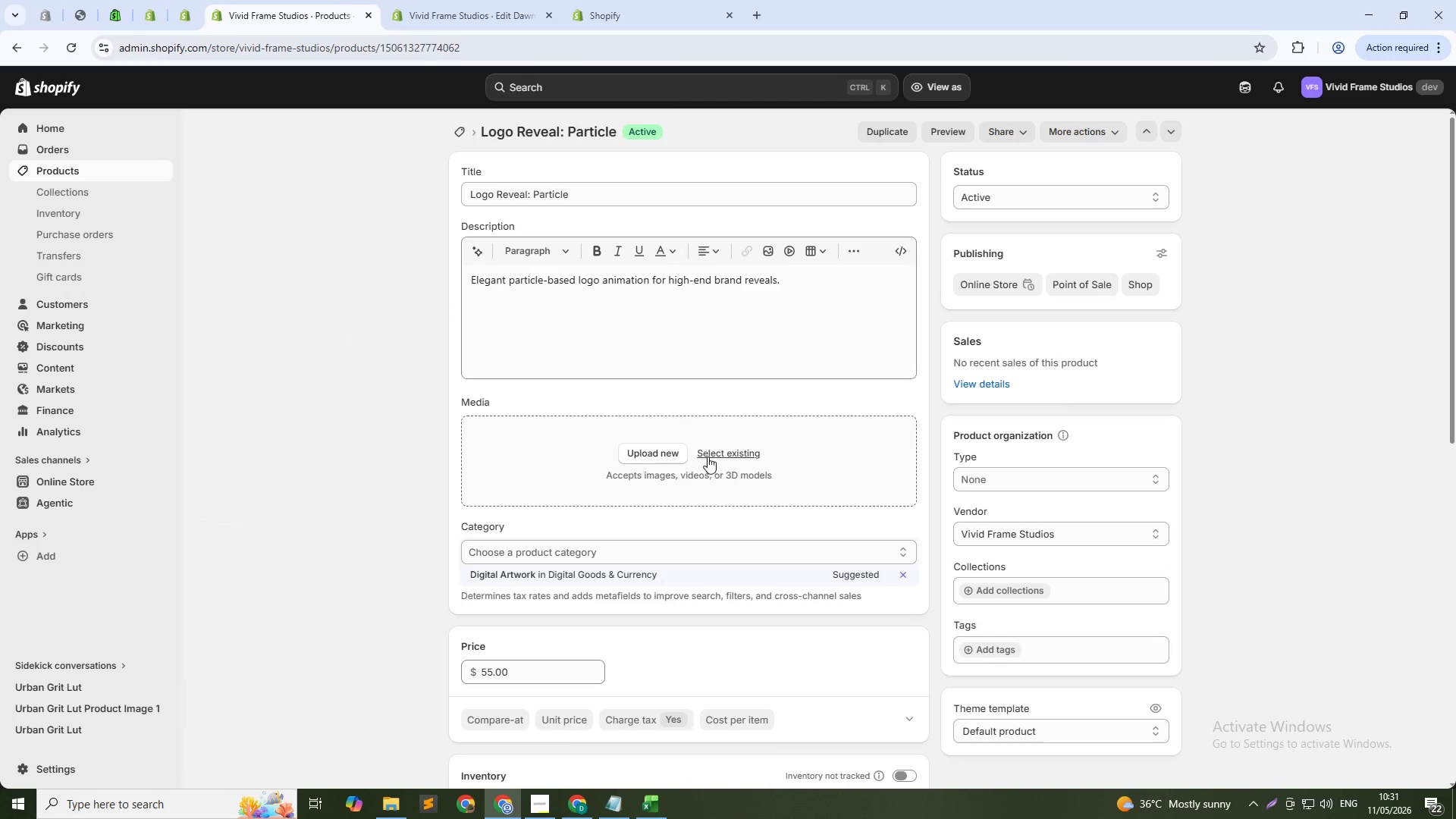 
left_click([707, 456])
 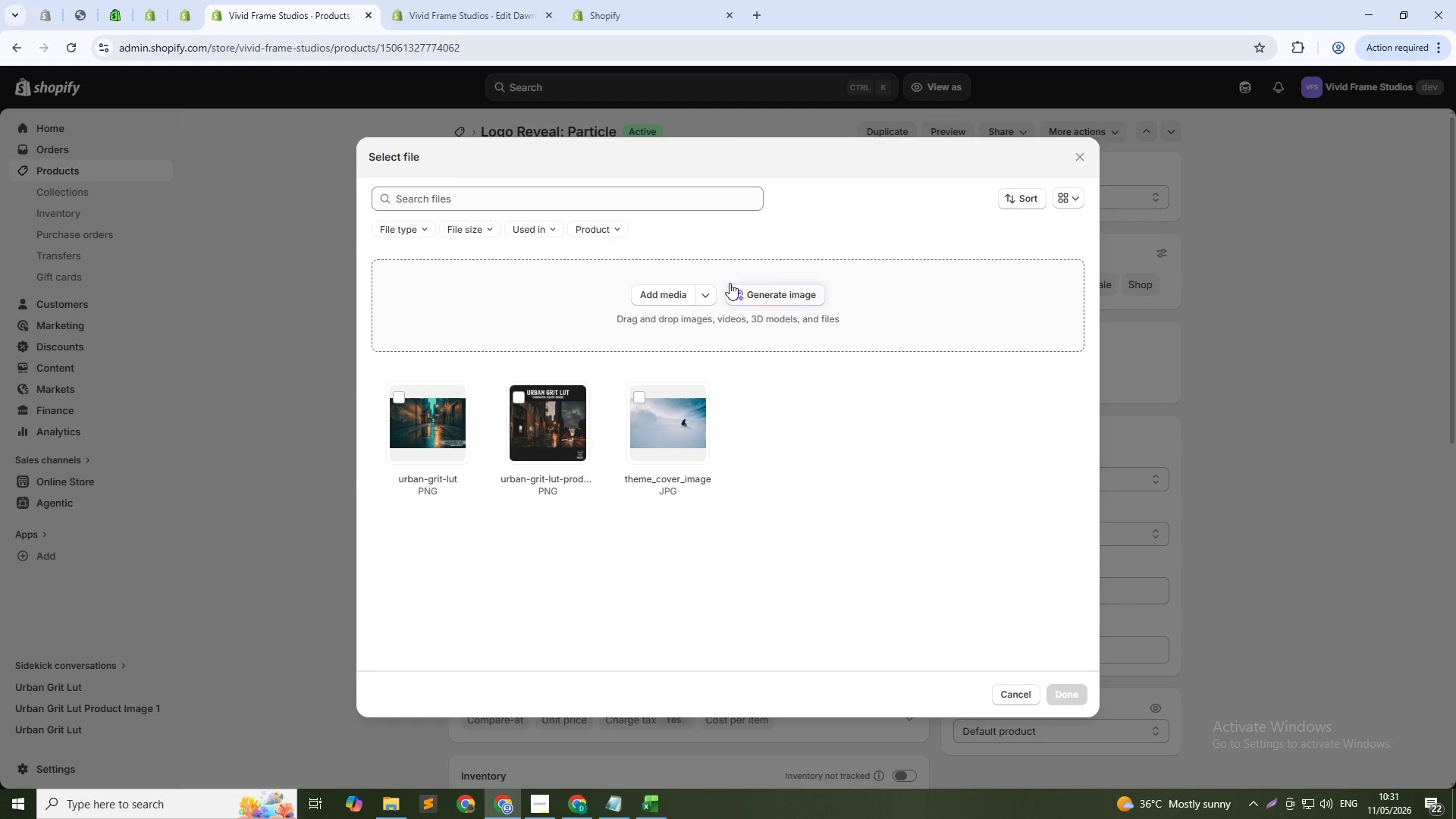 
left_click([751, 290])
 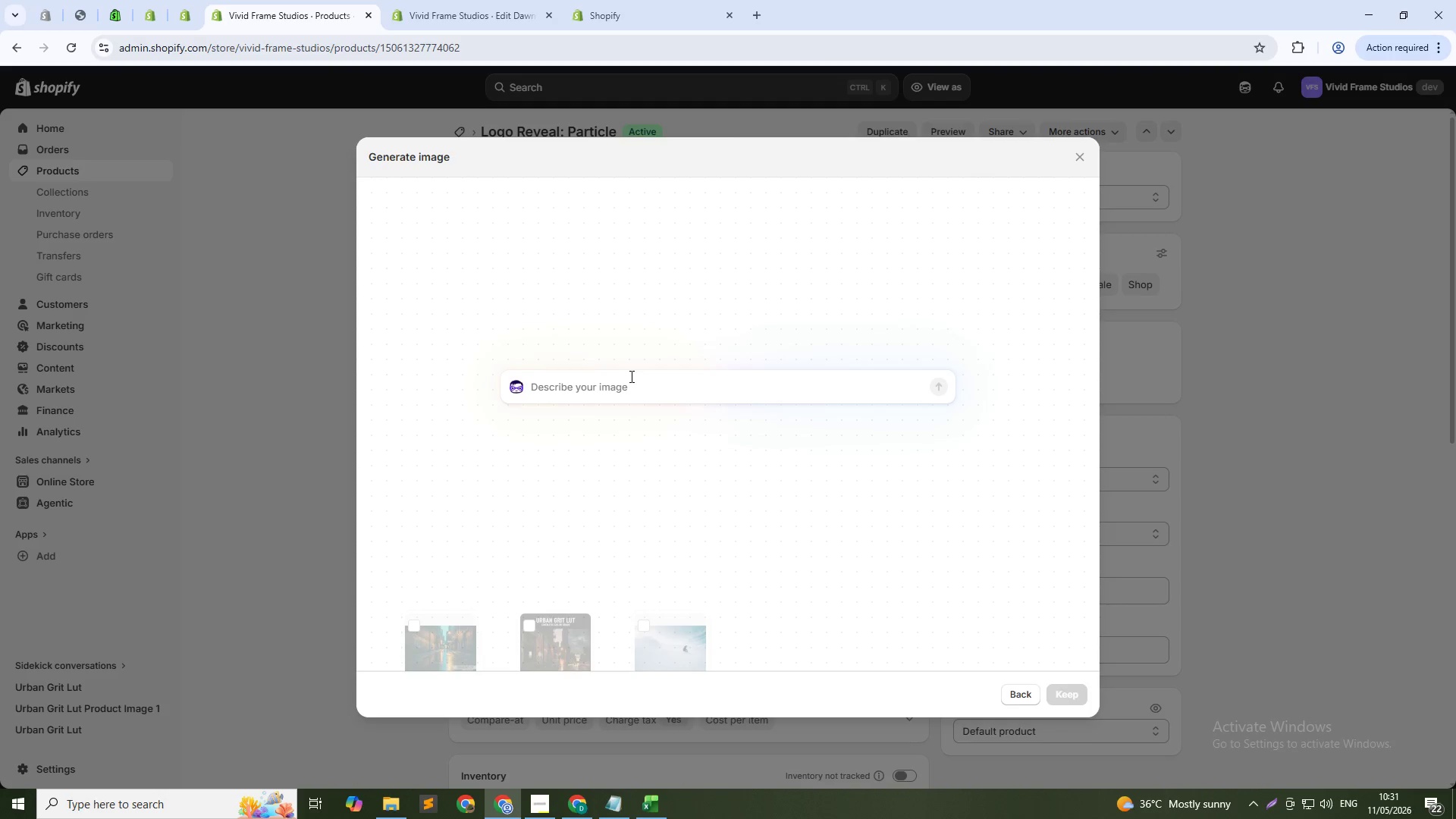 
key(Control+V)
 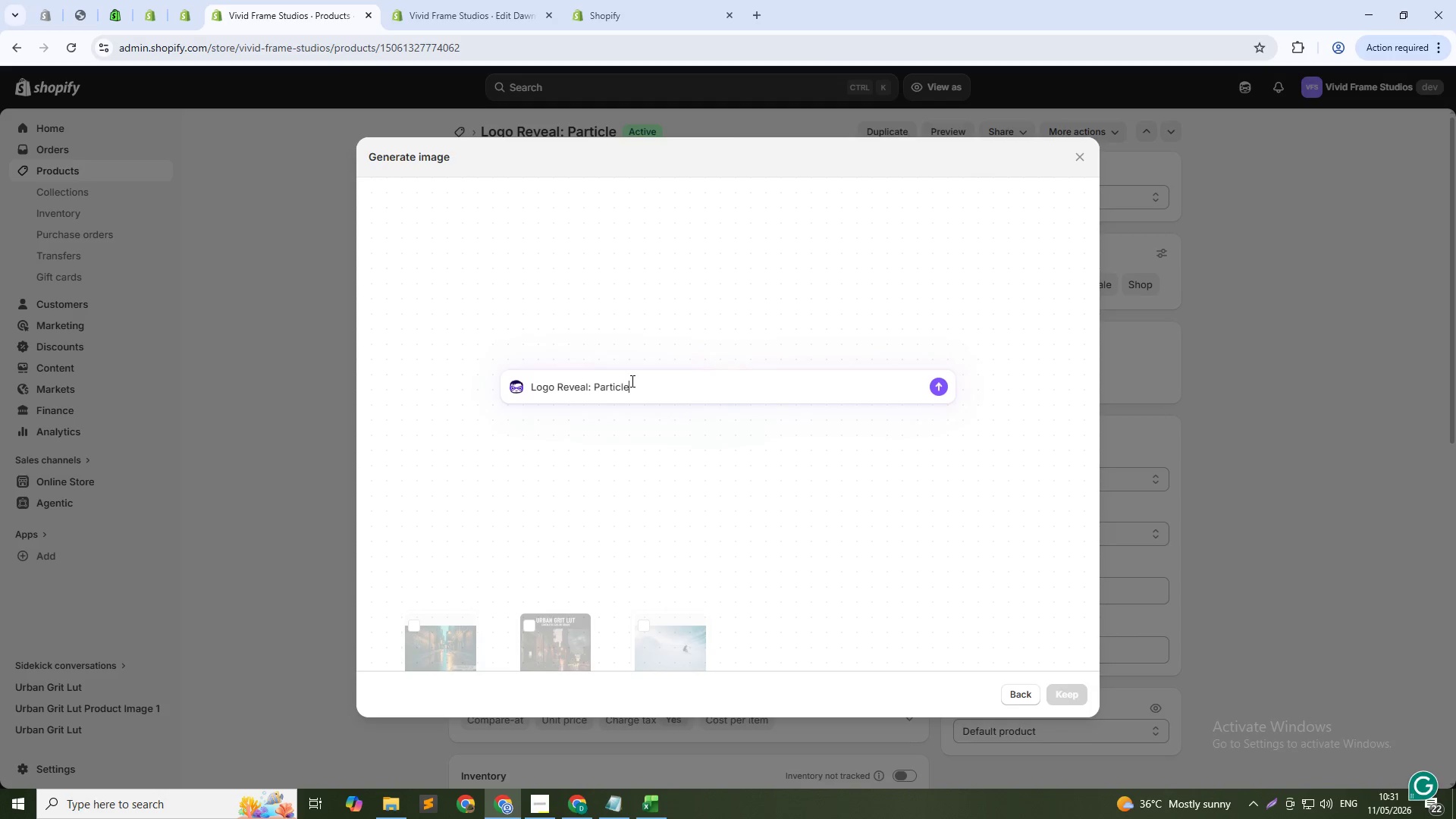 
key(NumpadEnter)
 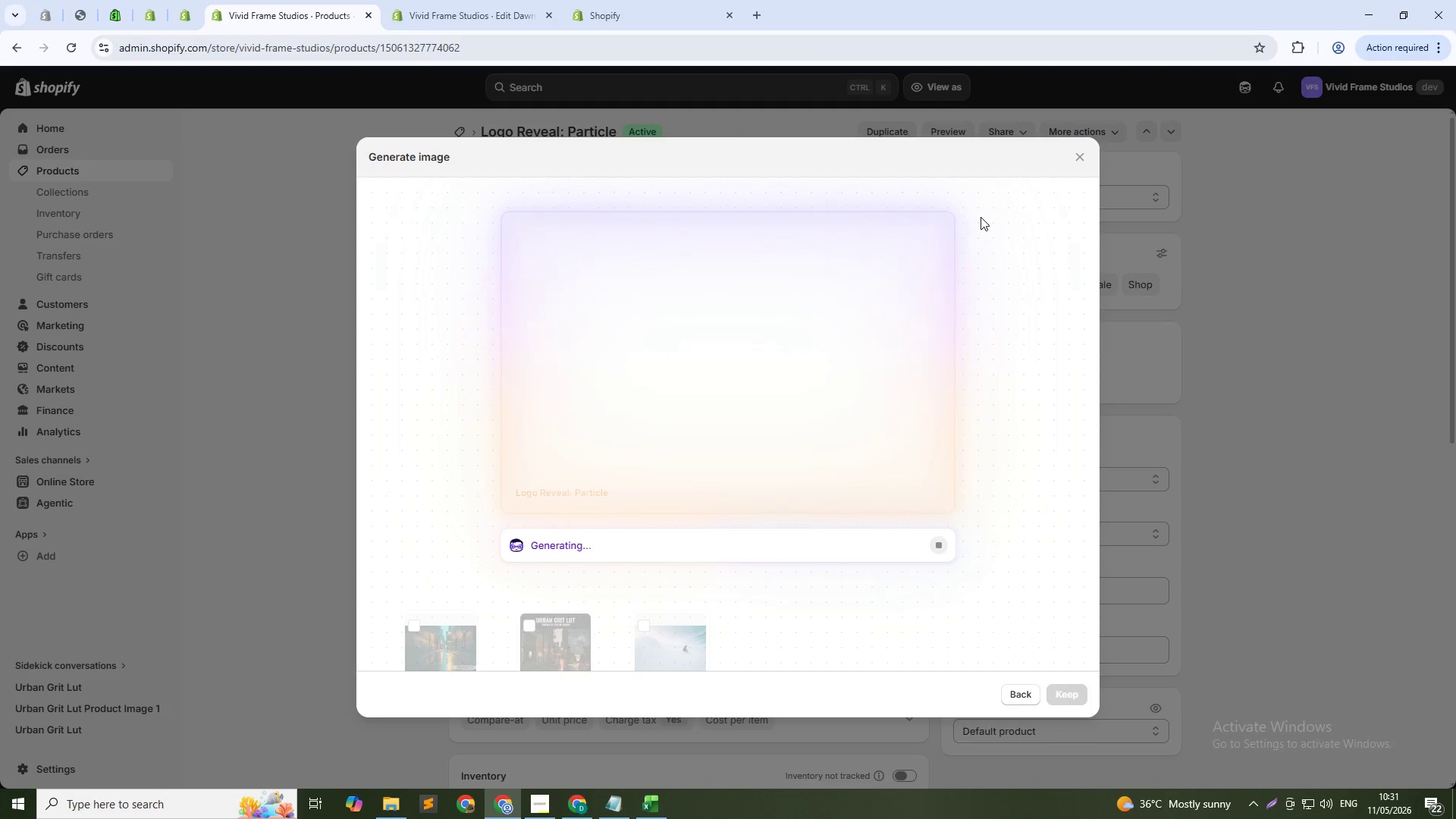 
left_click([388, 0])
 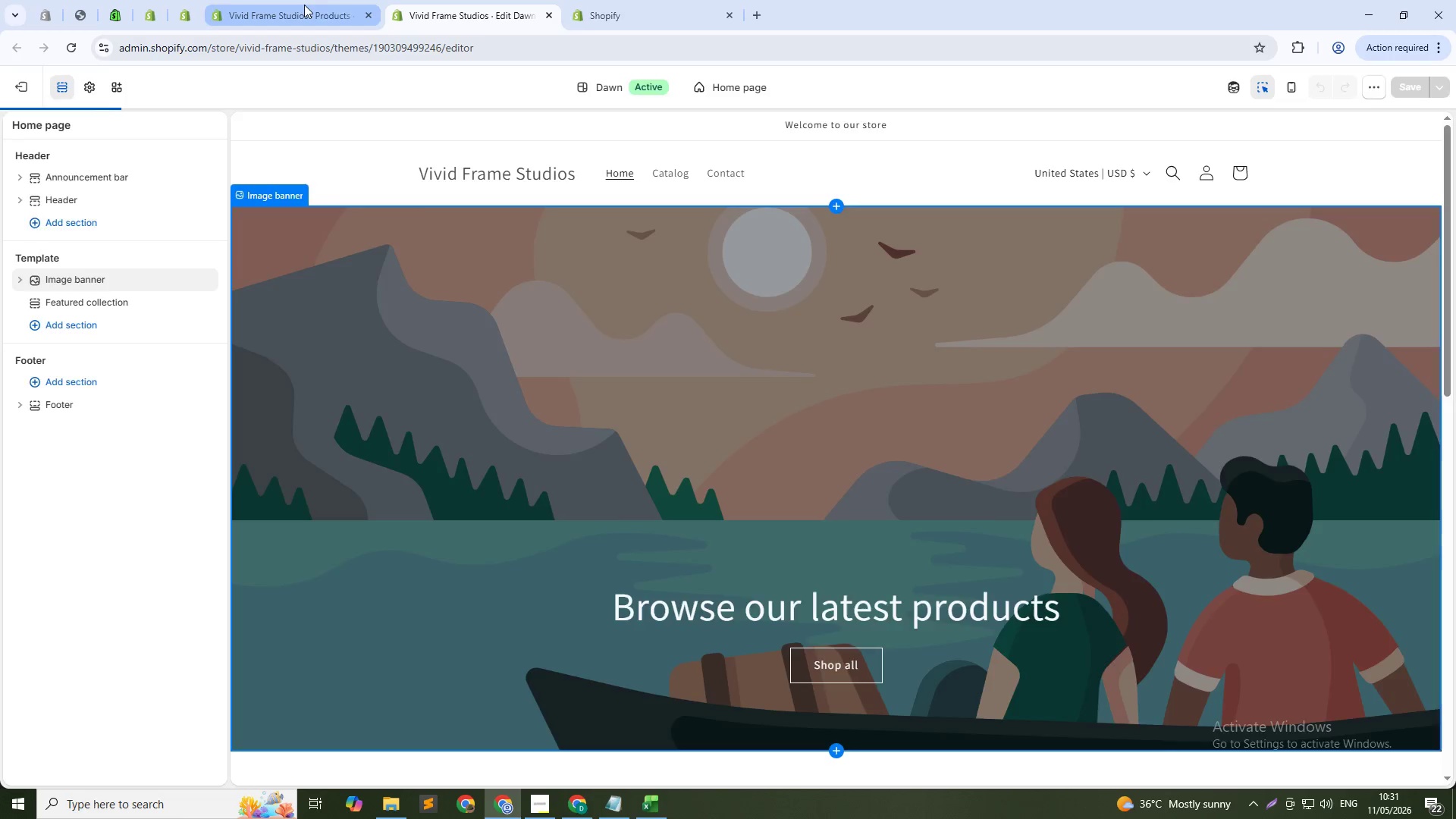 
left_click([304, 5])
 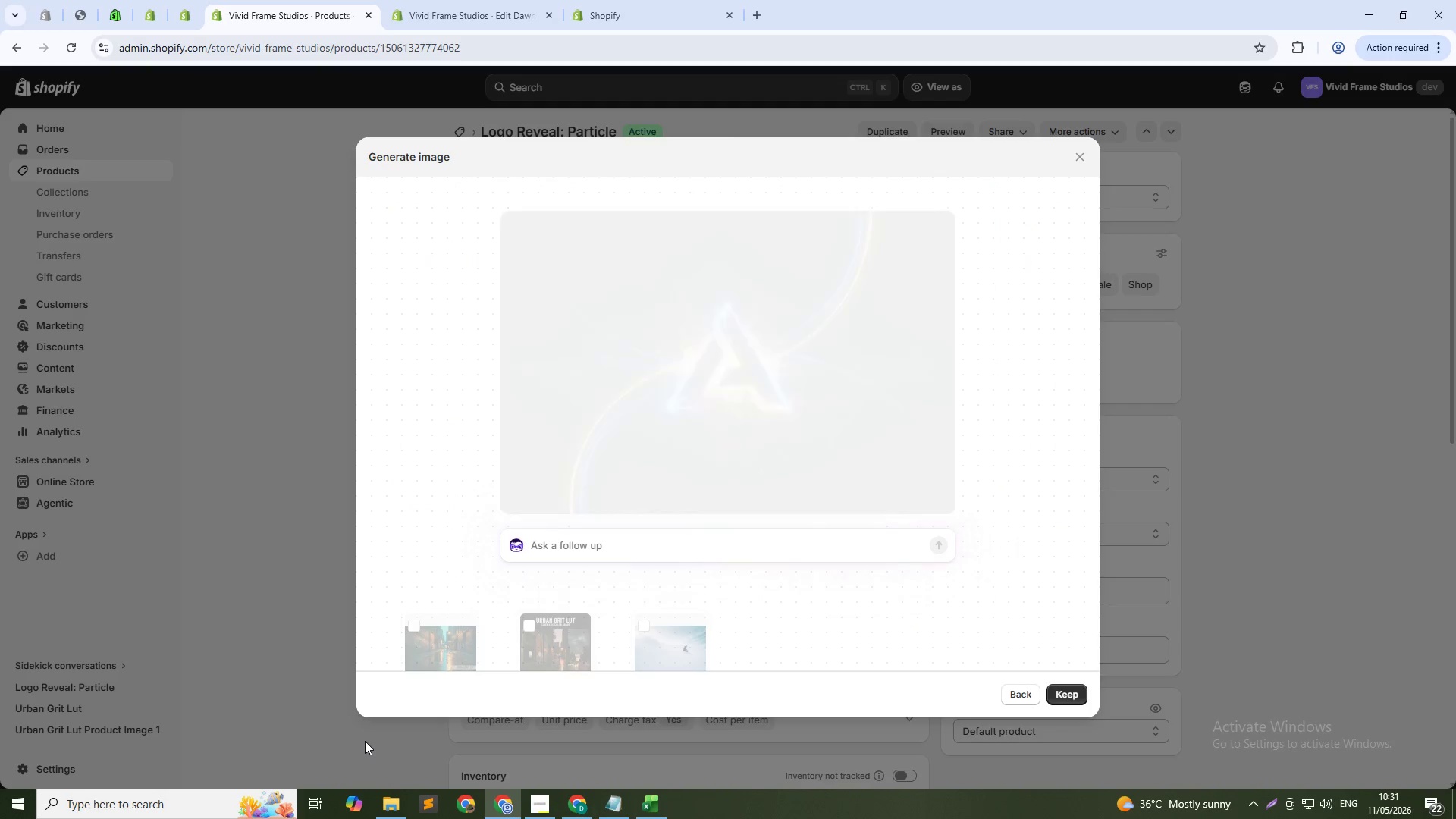 
wait(22.12)
 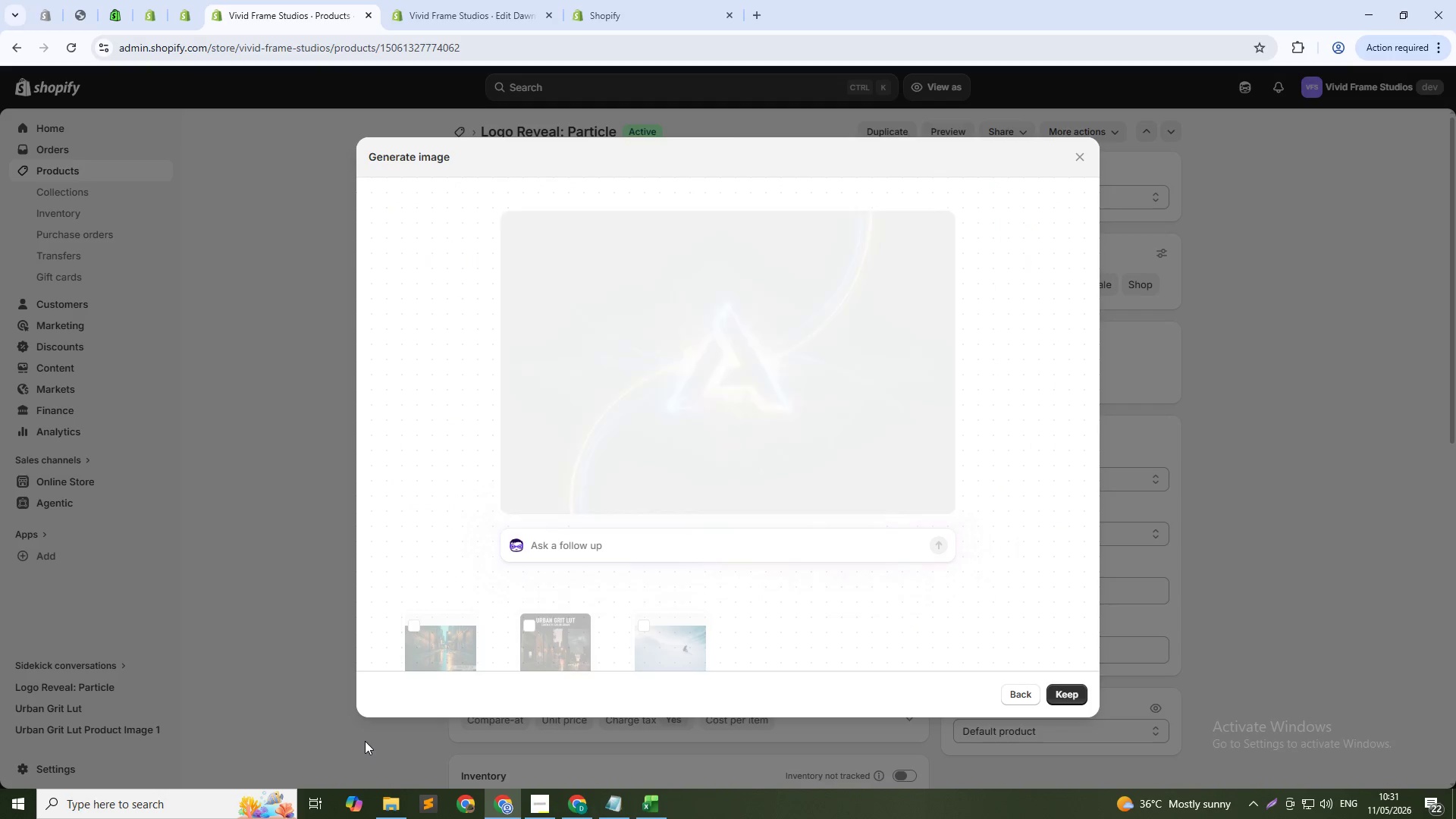 
left_click([1063, 694])
 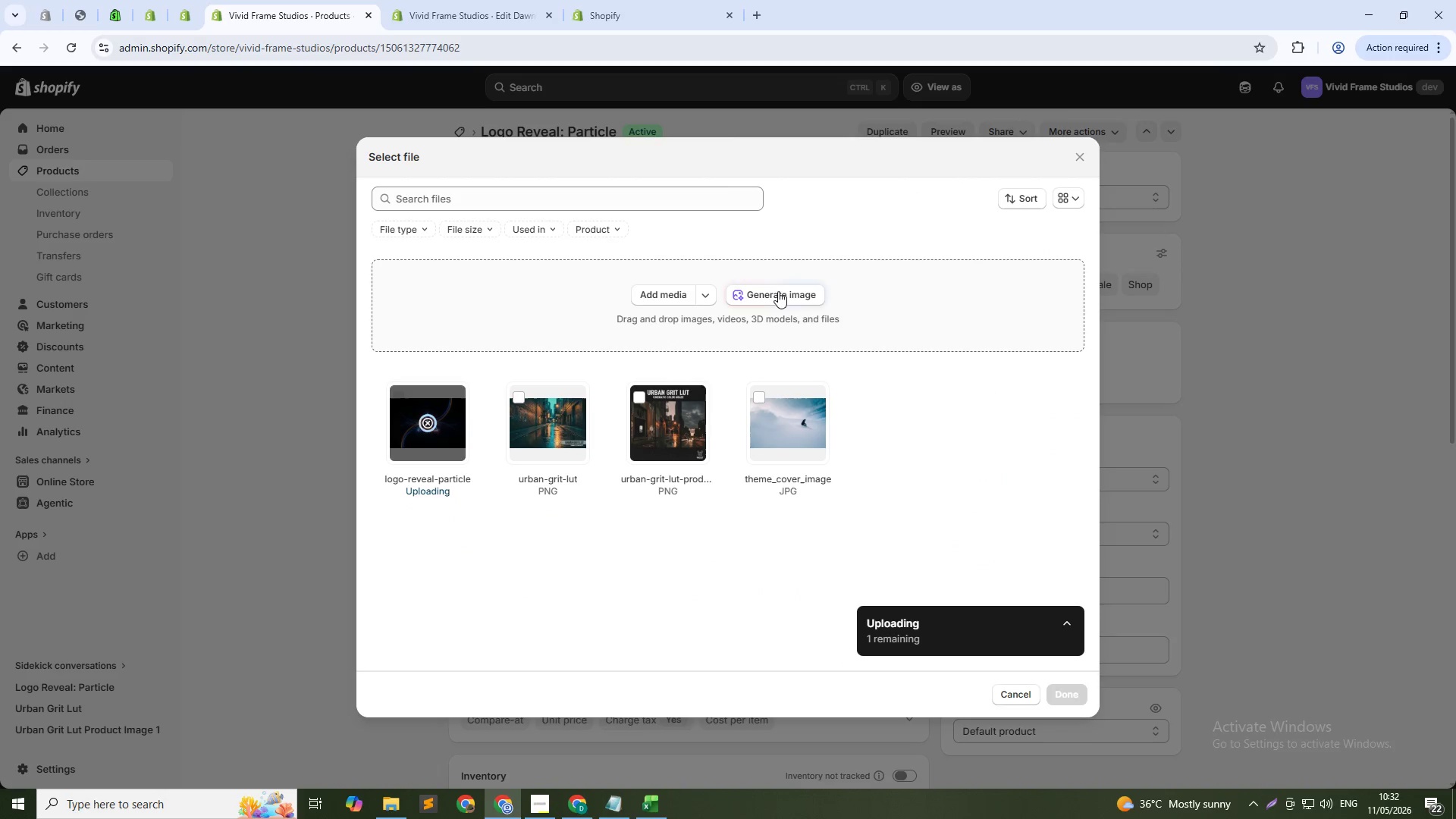 
left_click([823, 291])
 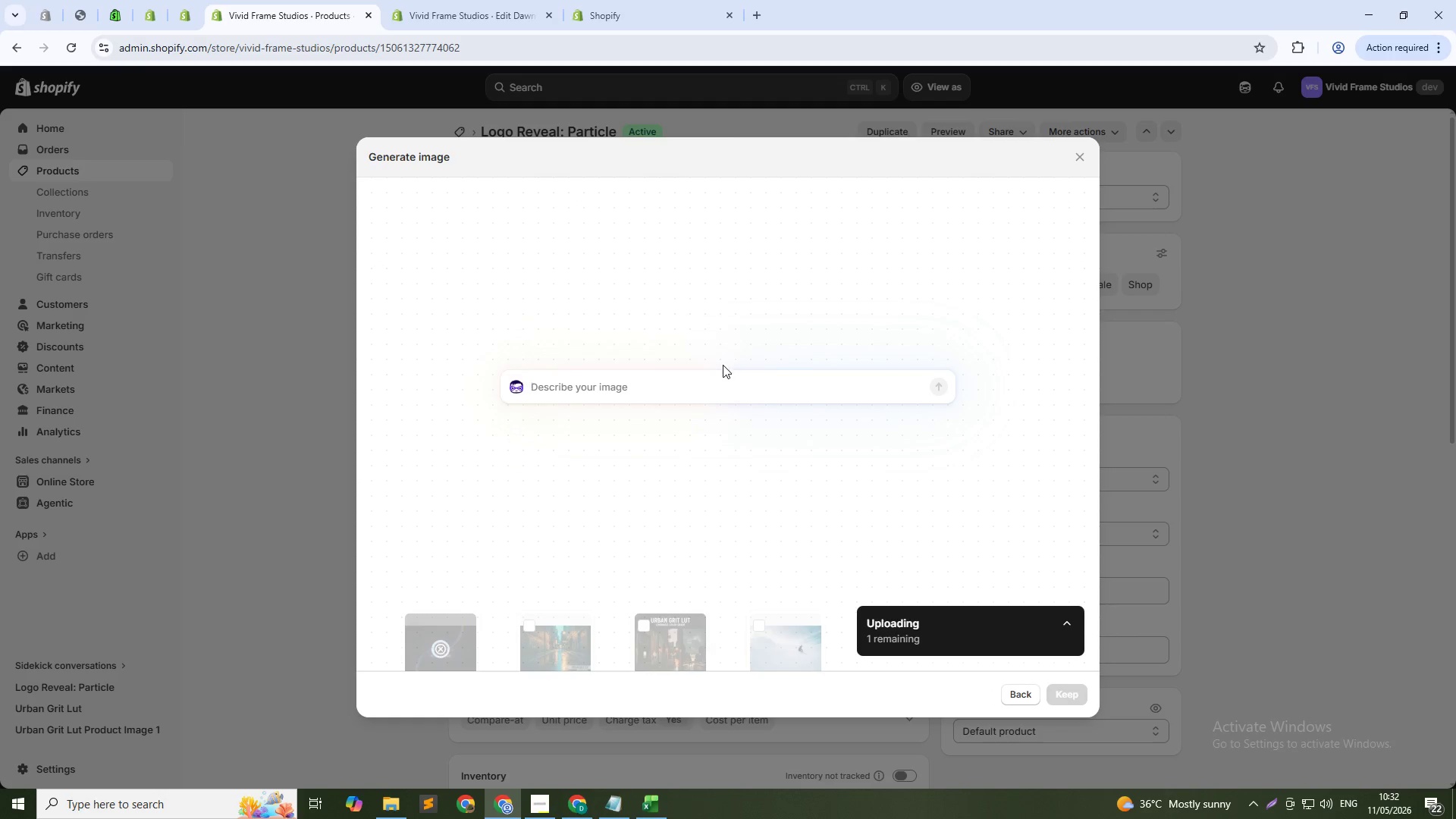 
key(Meta+V)
 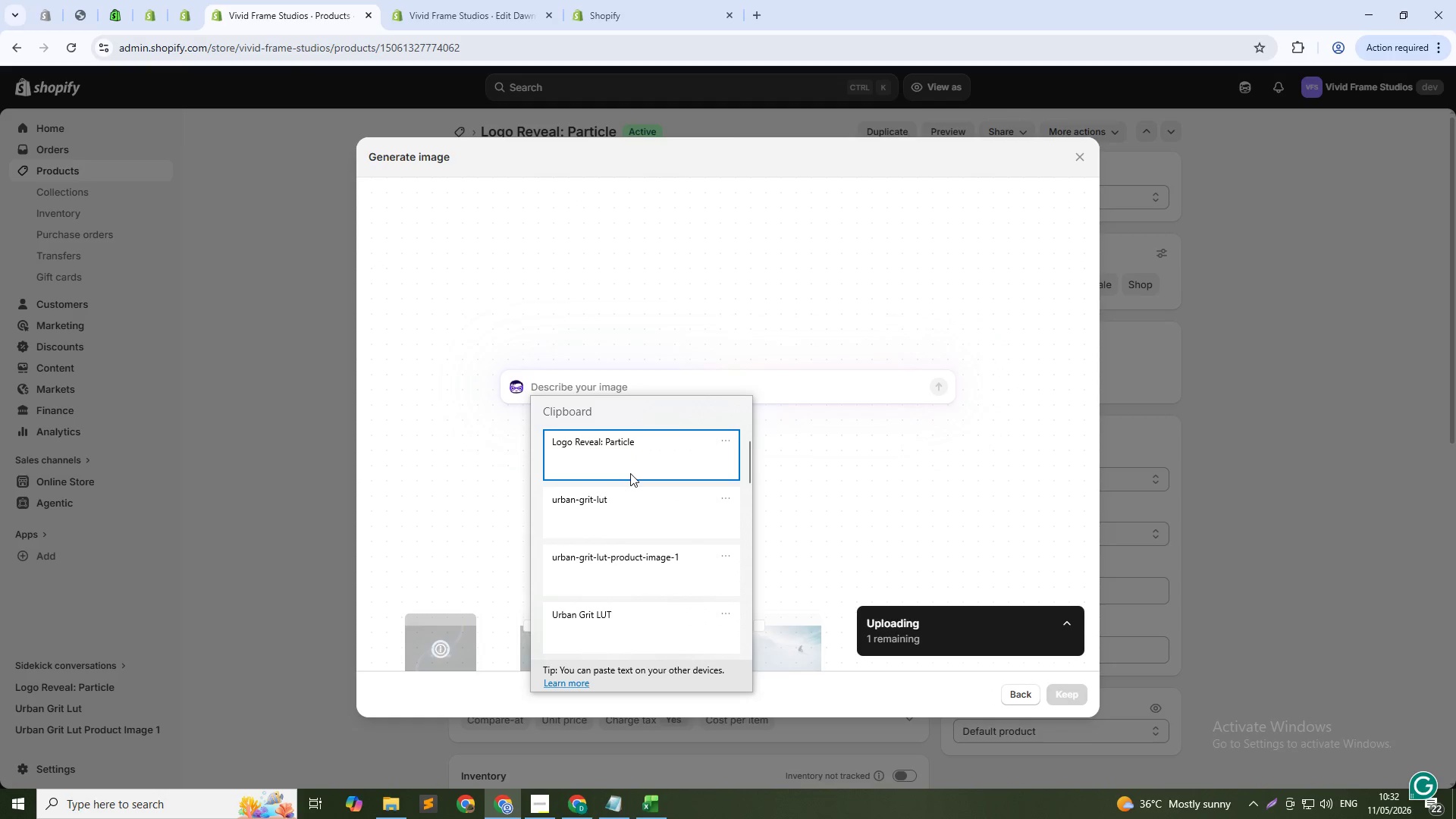 
left_click([630, 472])
 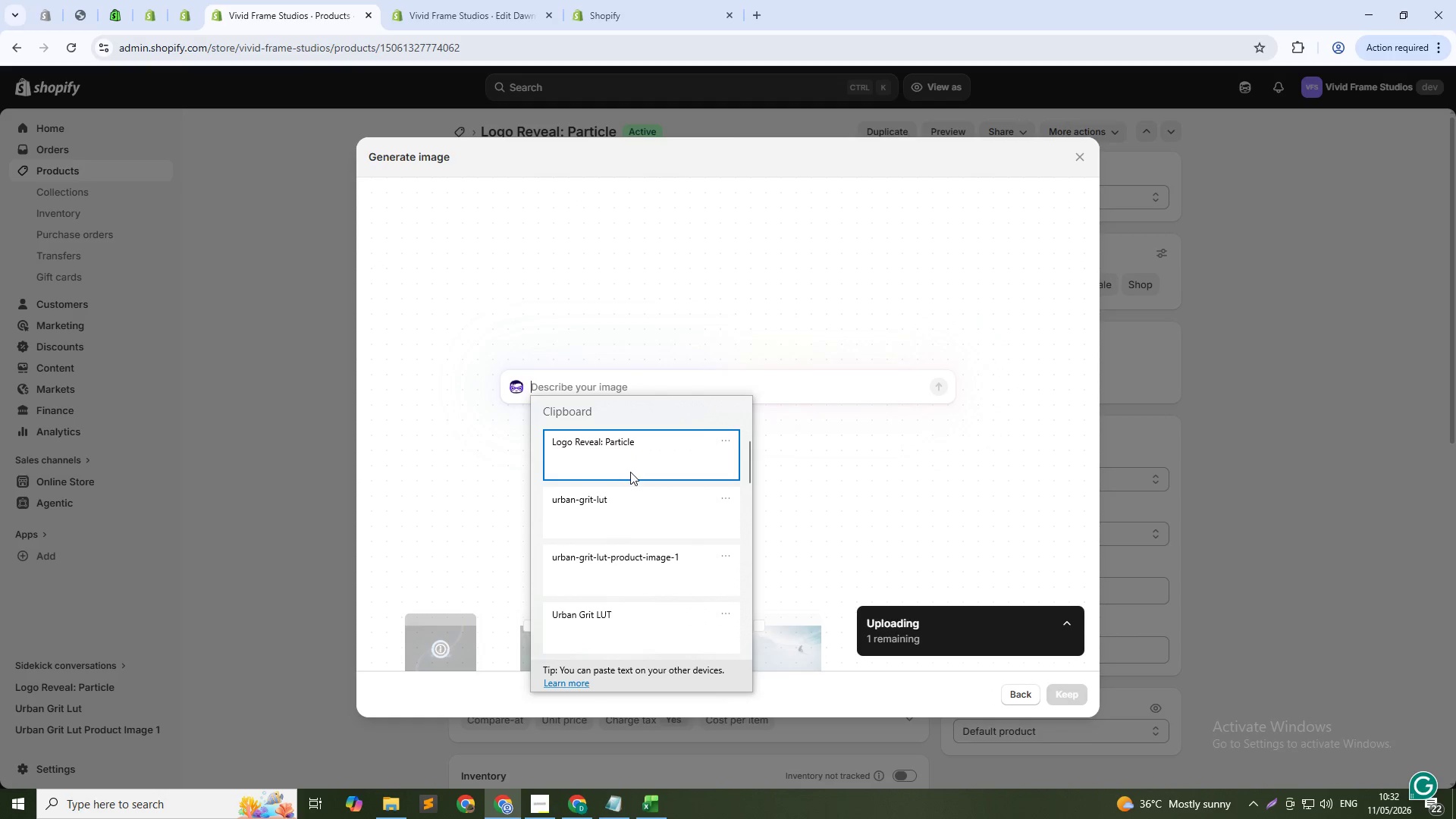 
key(Control+ControlLeft)
 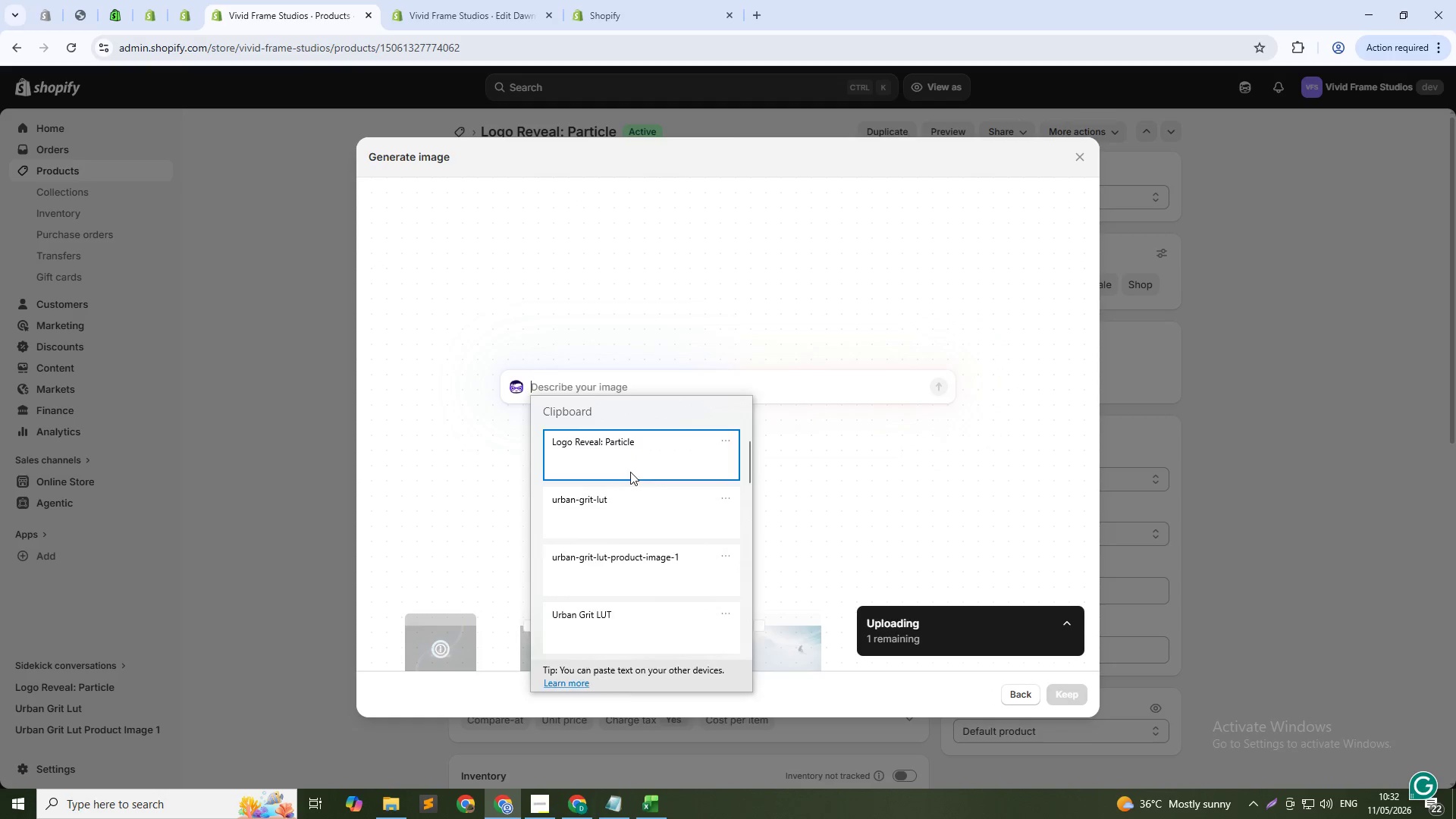 
key(Control+V)
 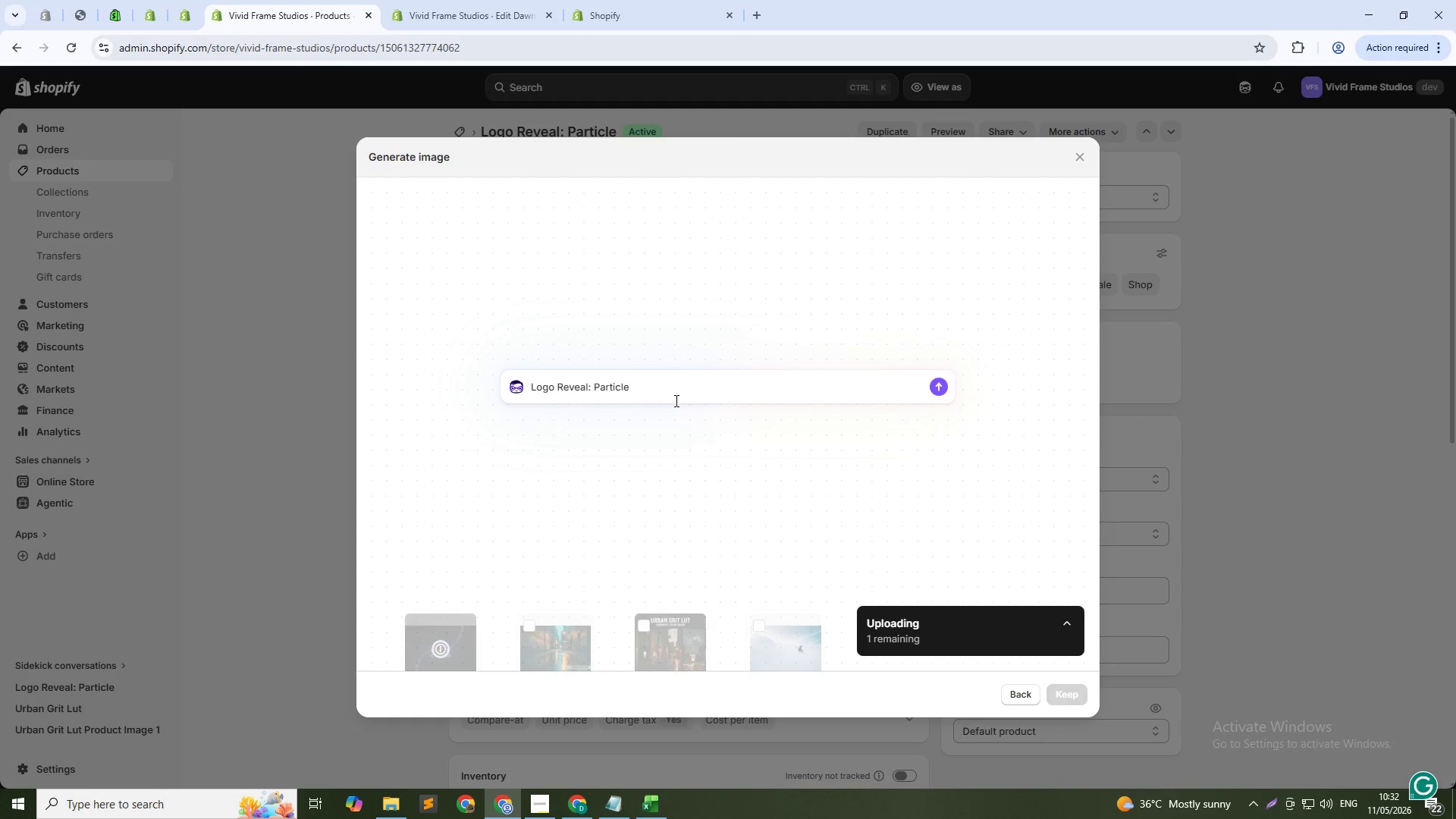 
key(Space)
 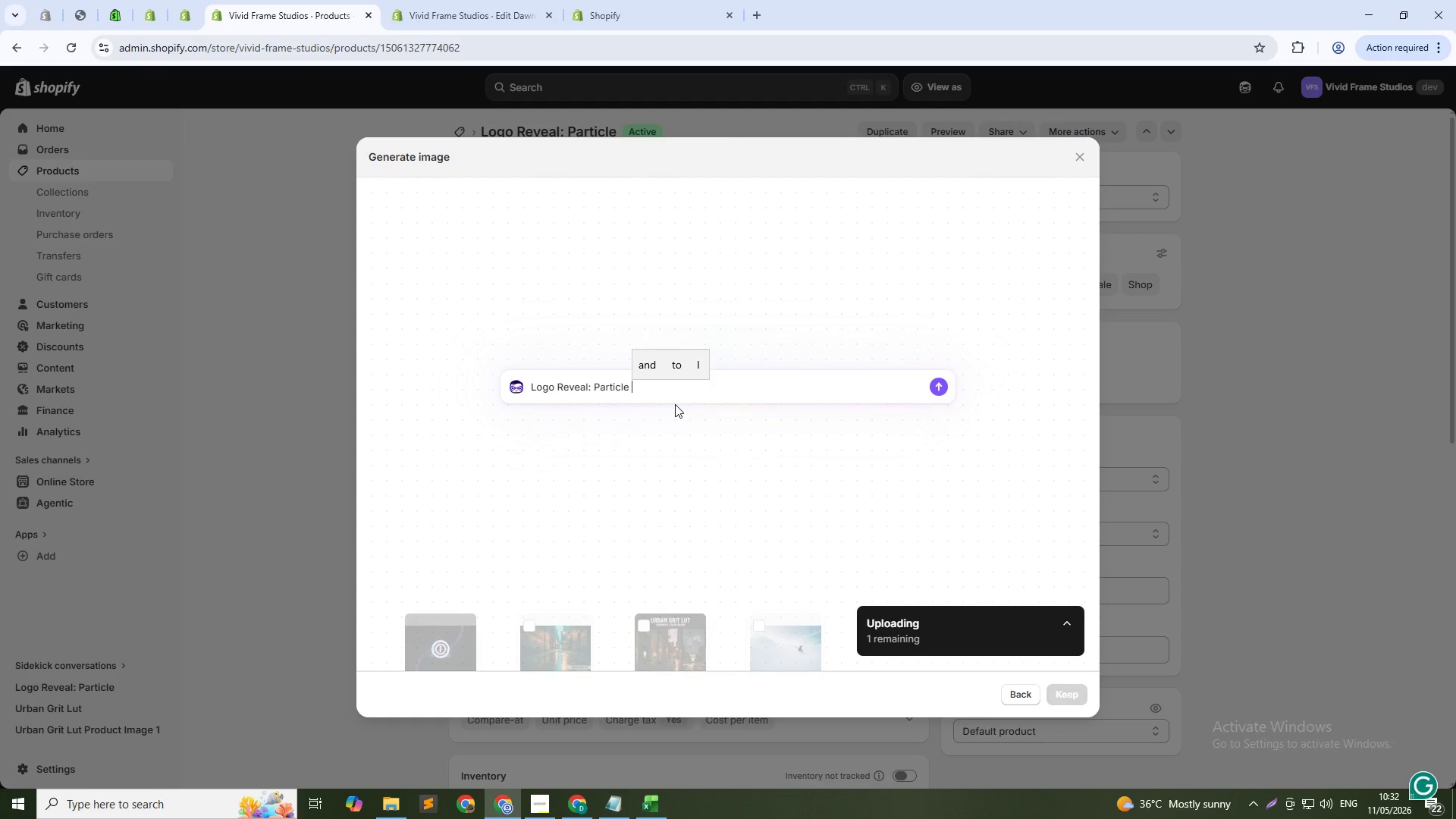 
key(Numpad2)
 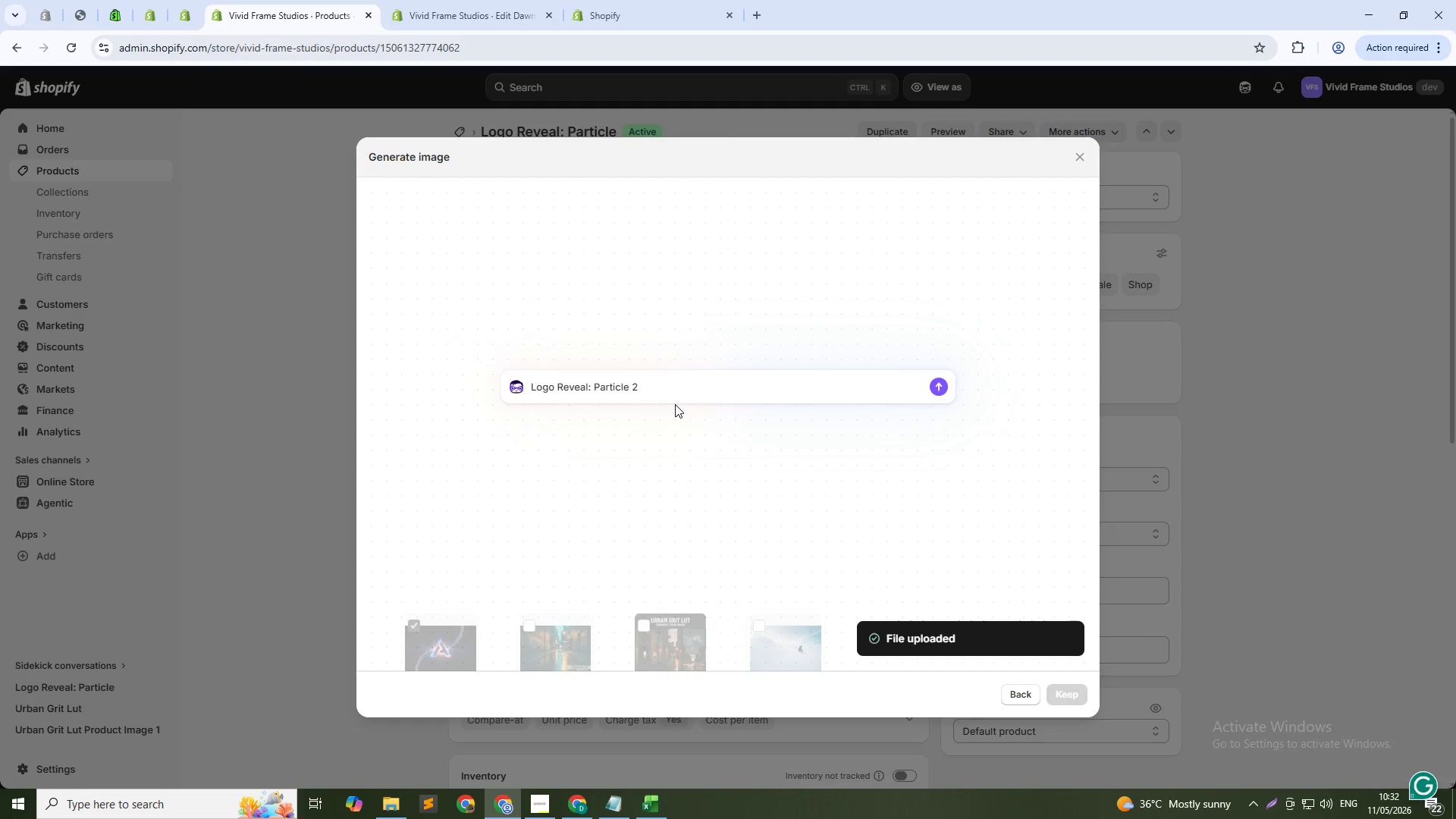 
key(Backspace)
 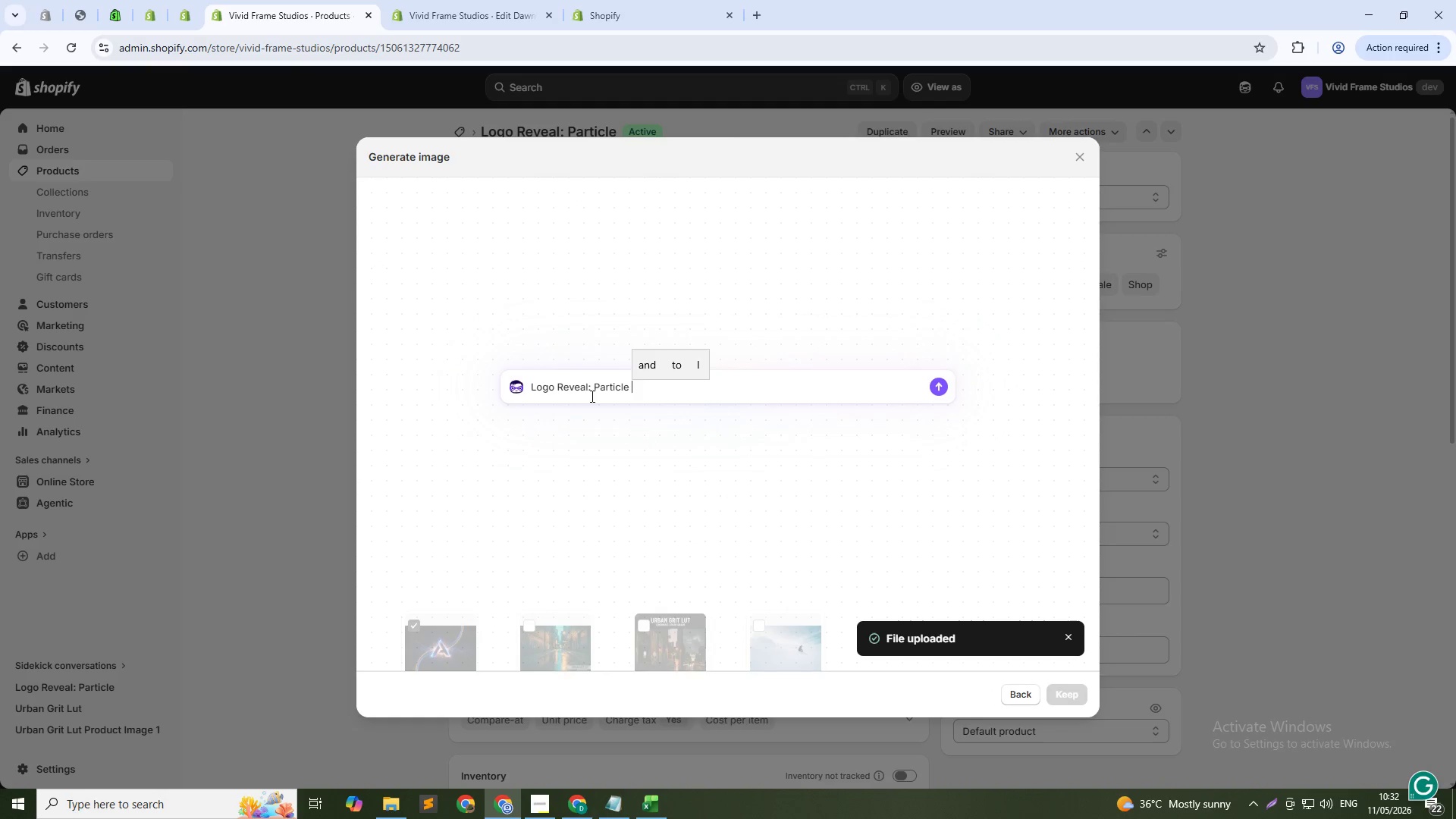 
left_click([585, 391])
 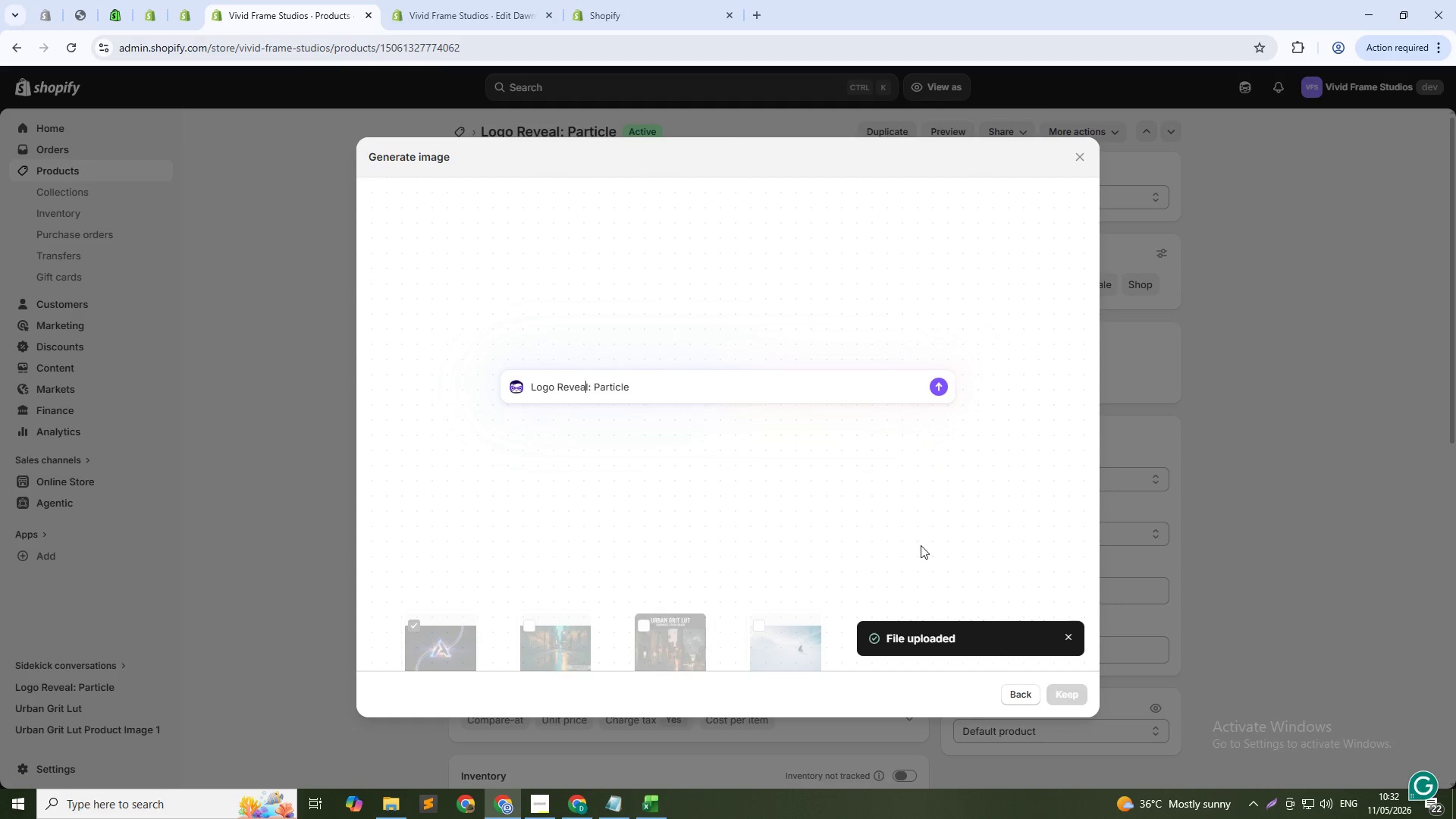 
left_click([788, 398])
 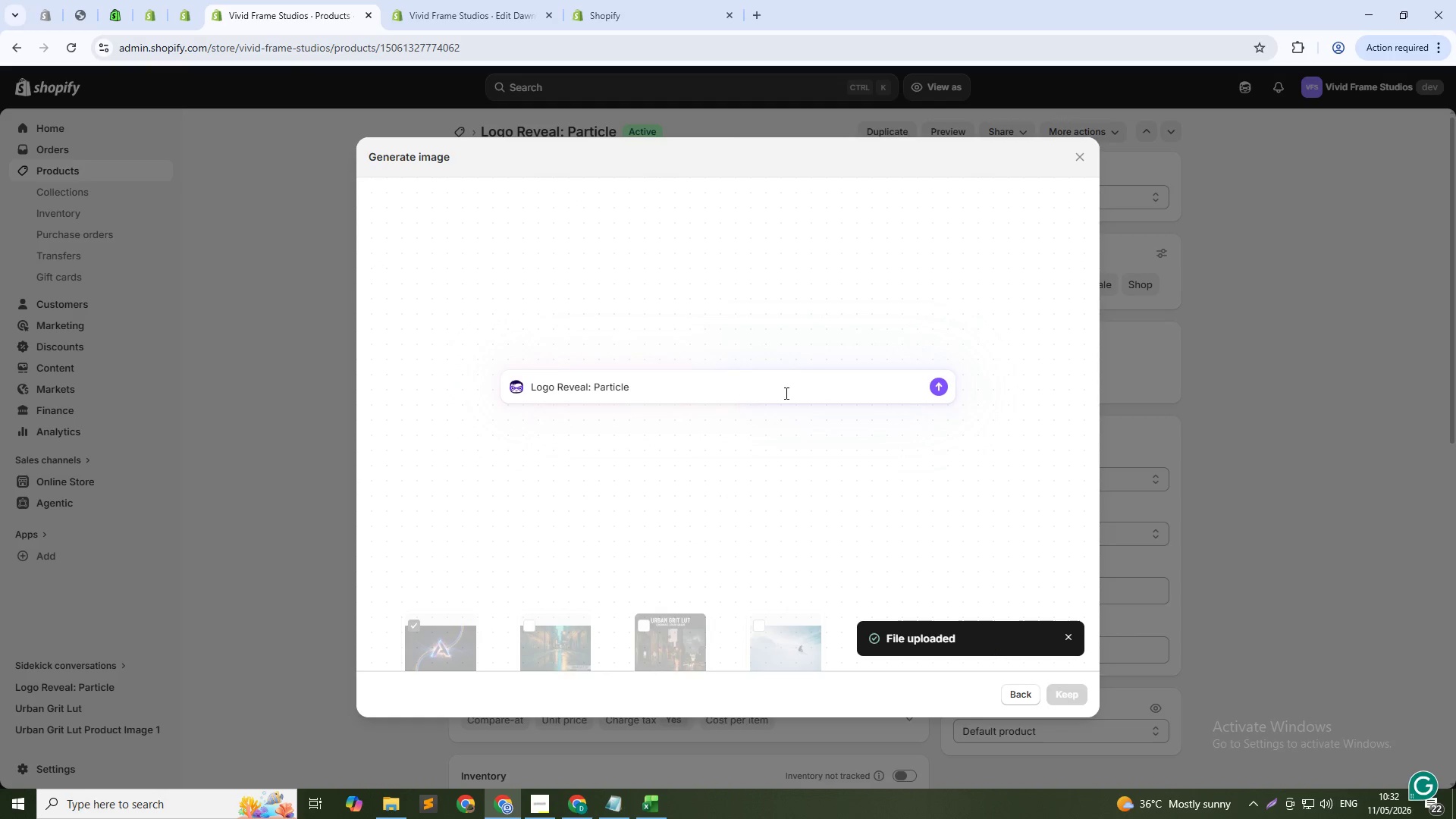 
key(NumpadEnter)
 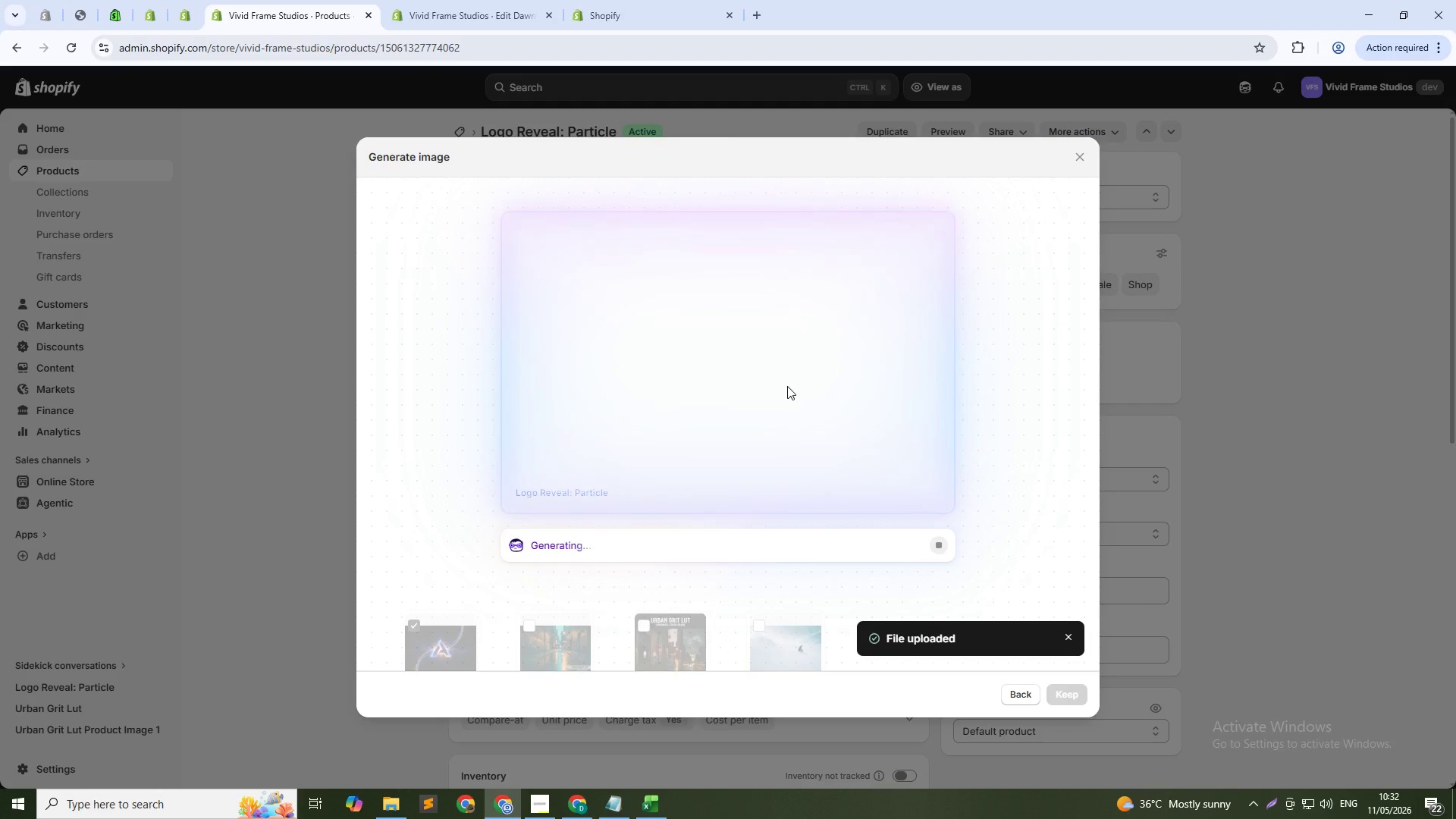 
scroll: coordinate [748, 419], scroll_direction: down, amount: 16.0
 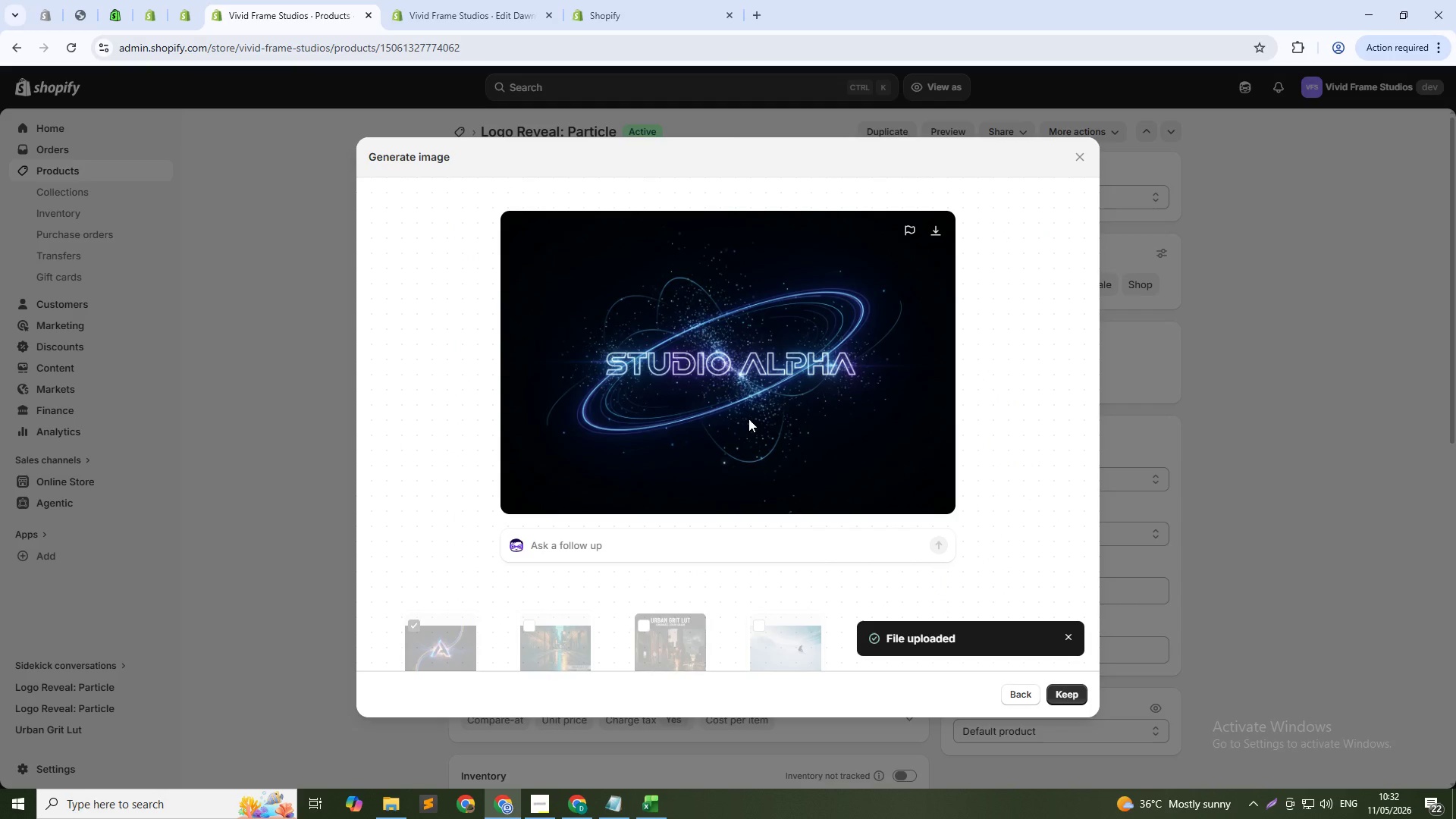 
wait(25.92)
 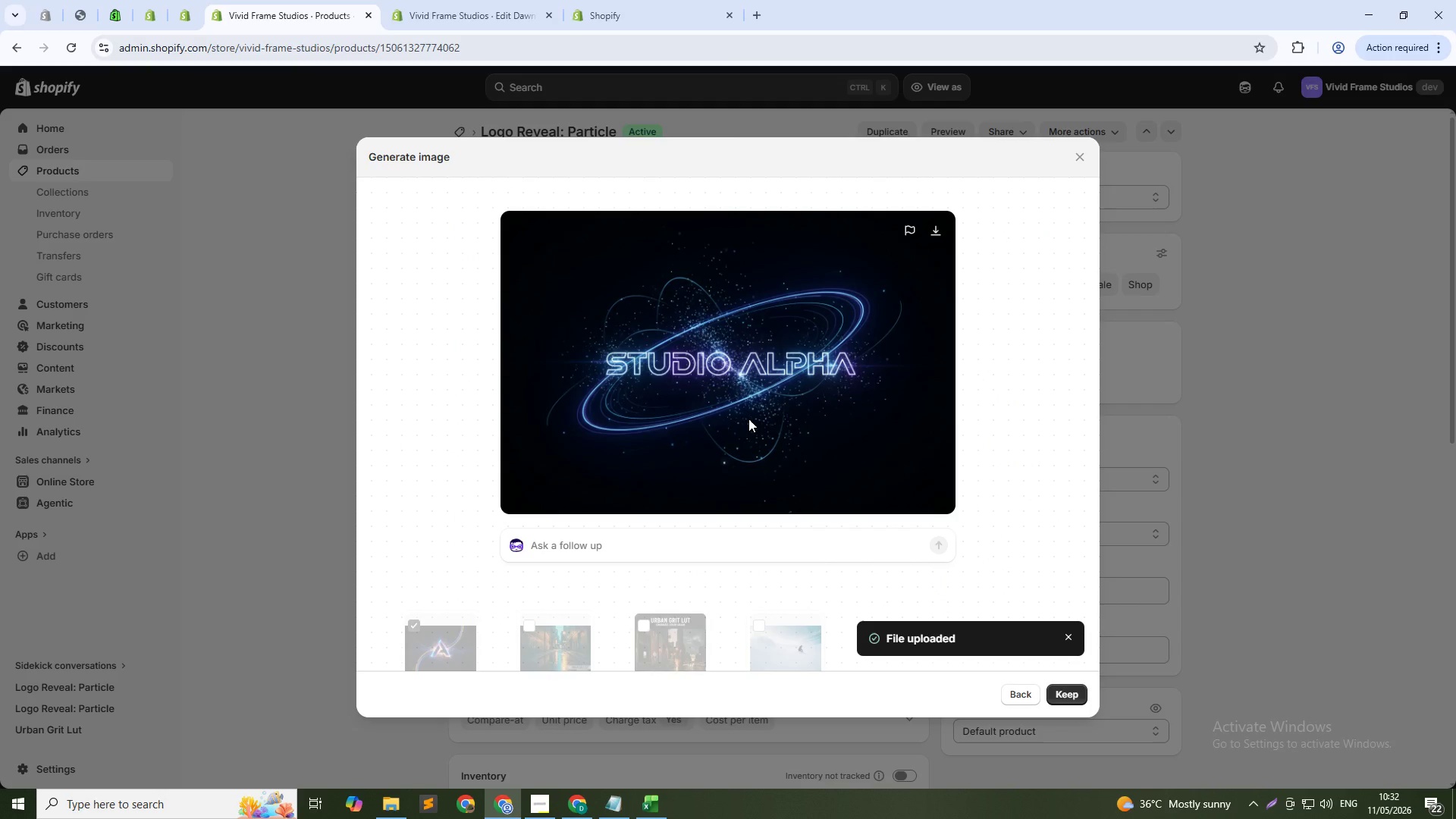 
left_click([1069, 689])
 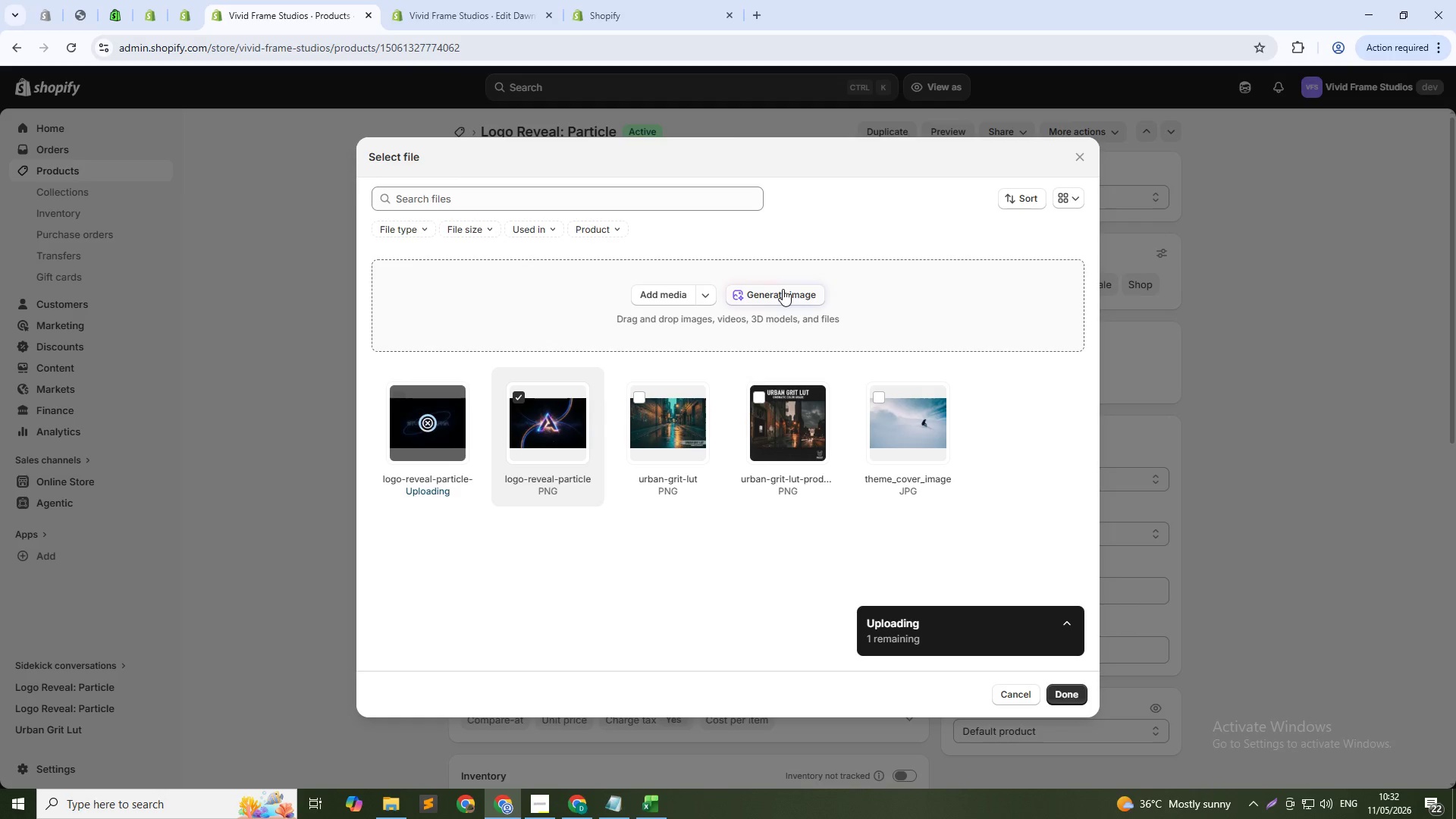 
left_click([783, 289])
 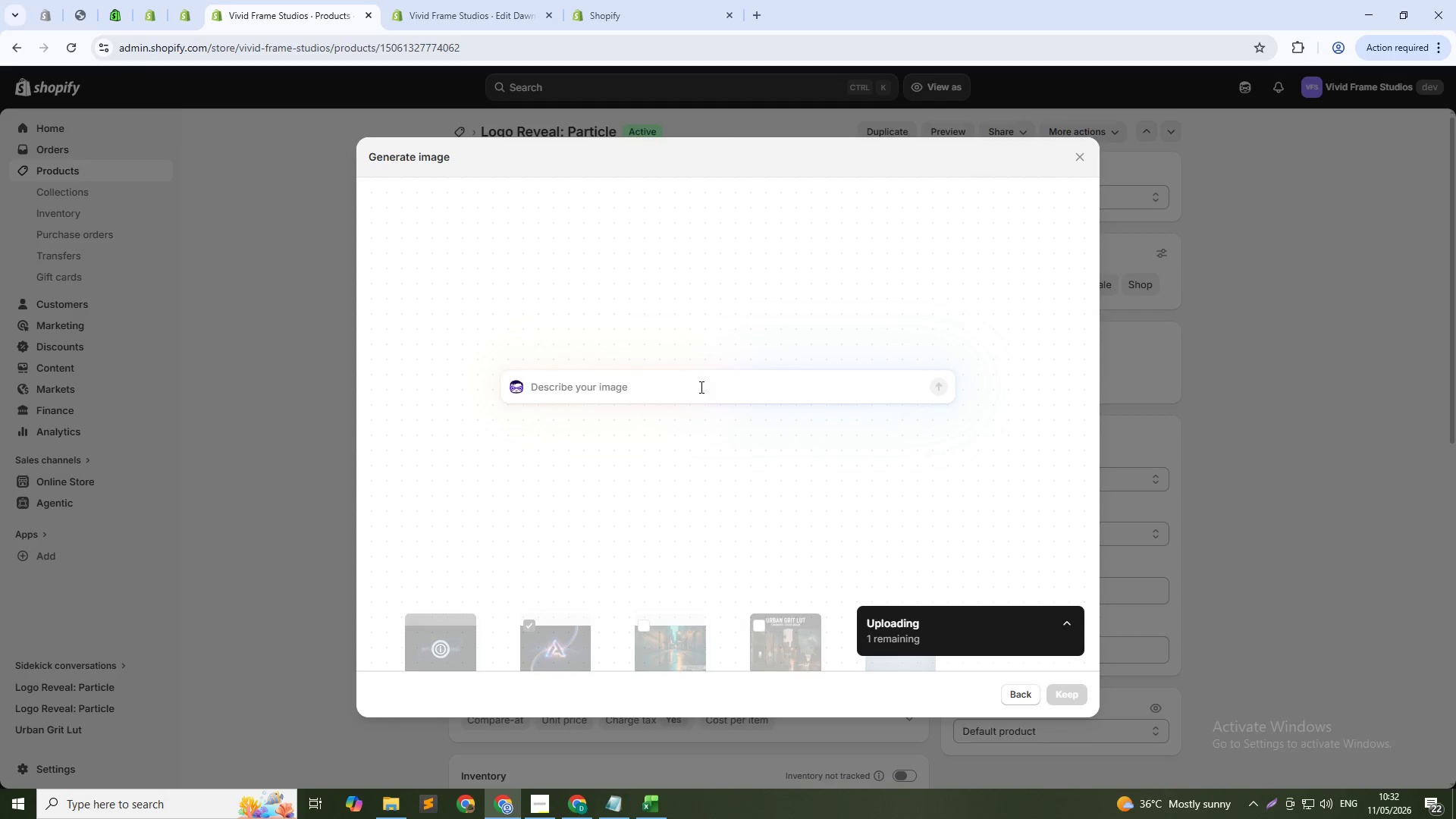 
key(Control+V)
 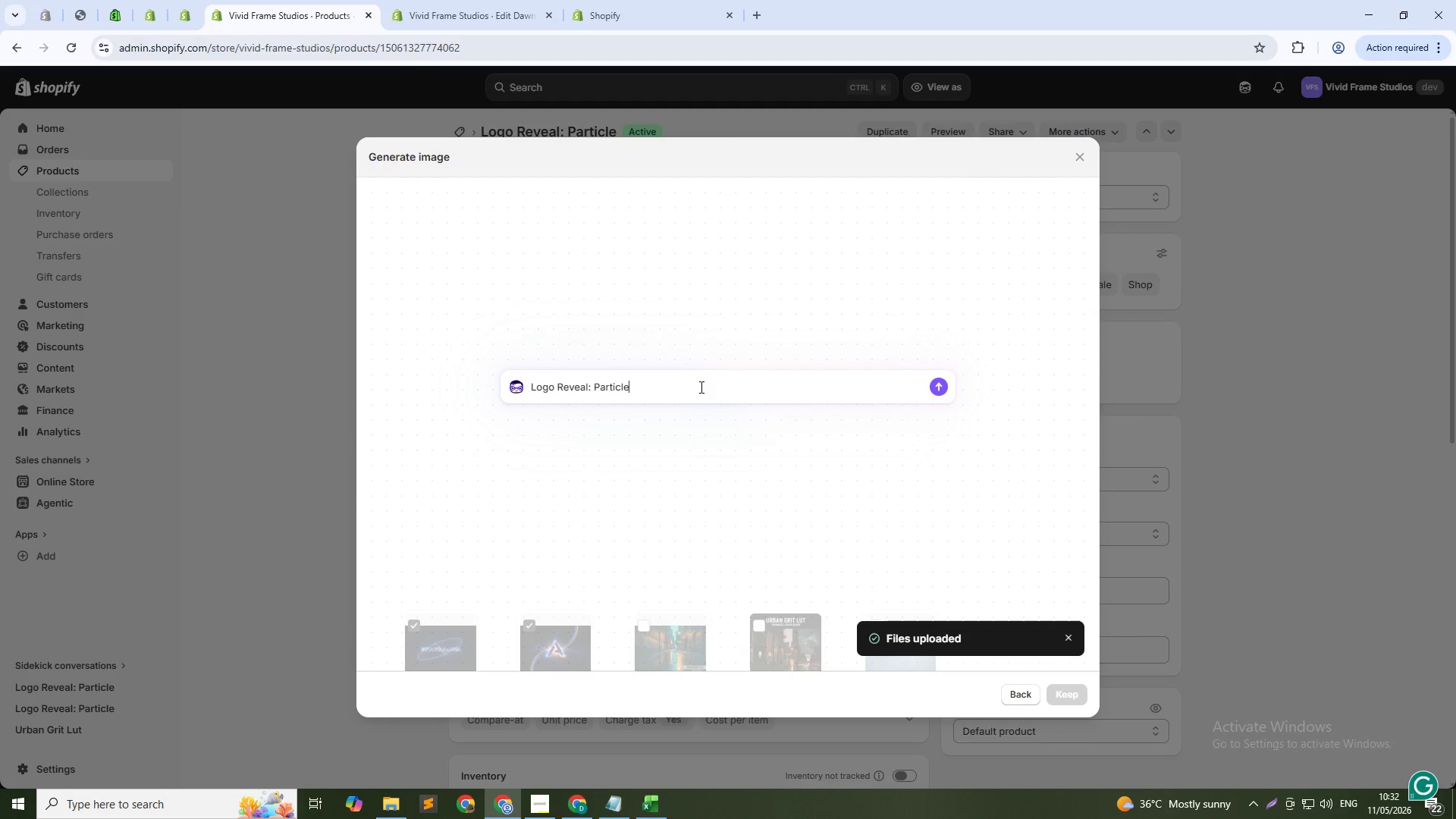 
type( ())
 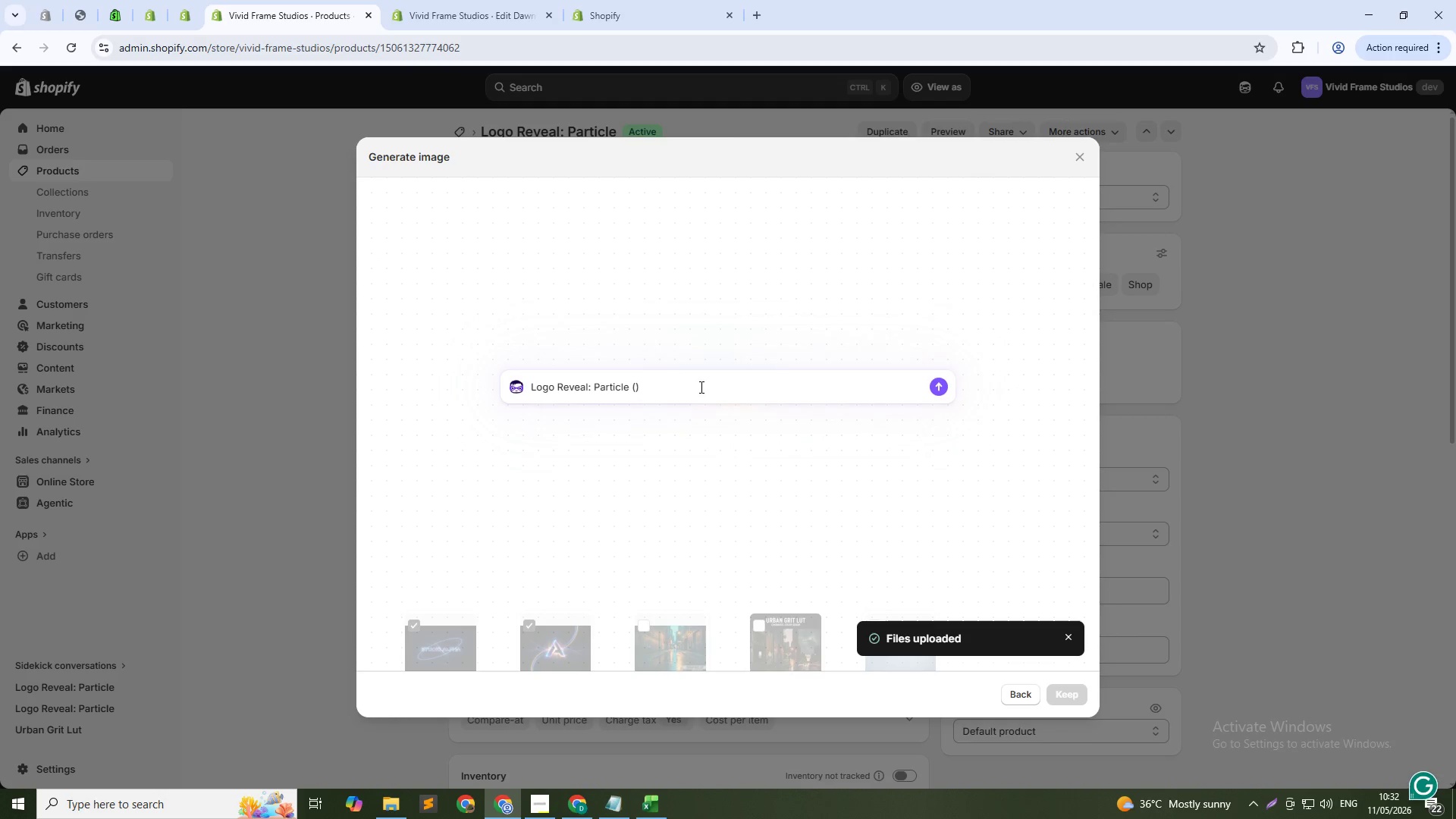 
key(ArrowLeft)
 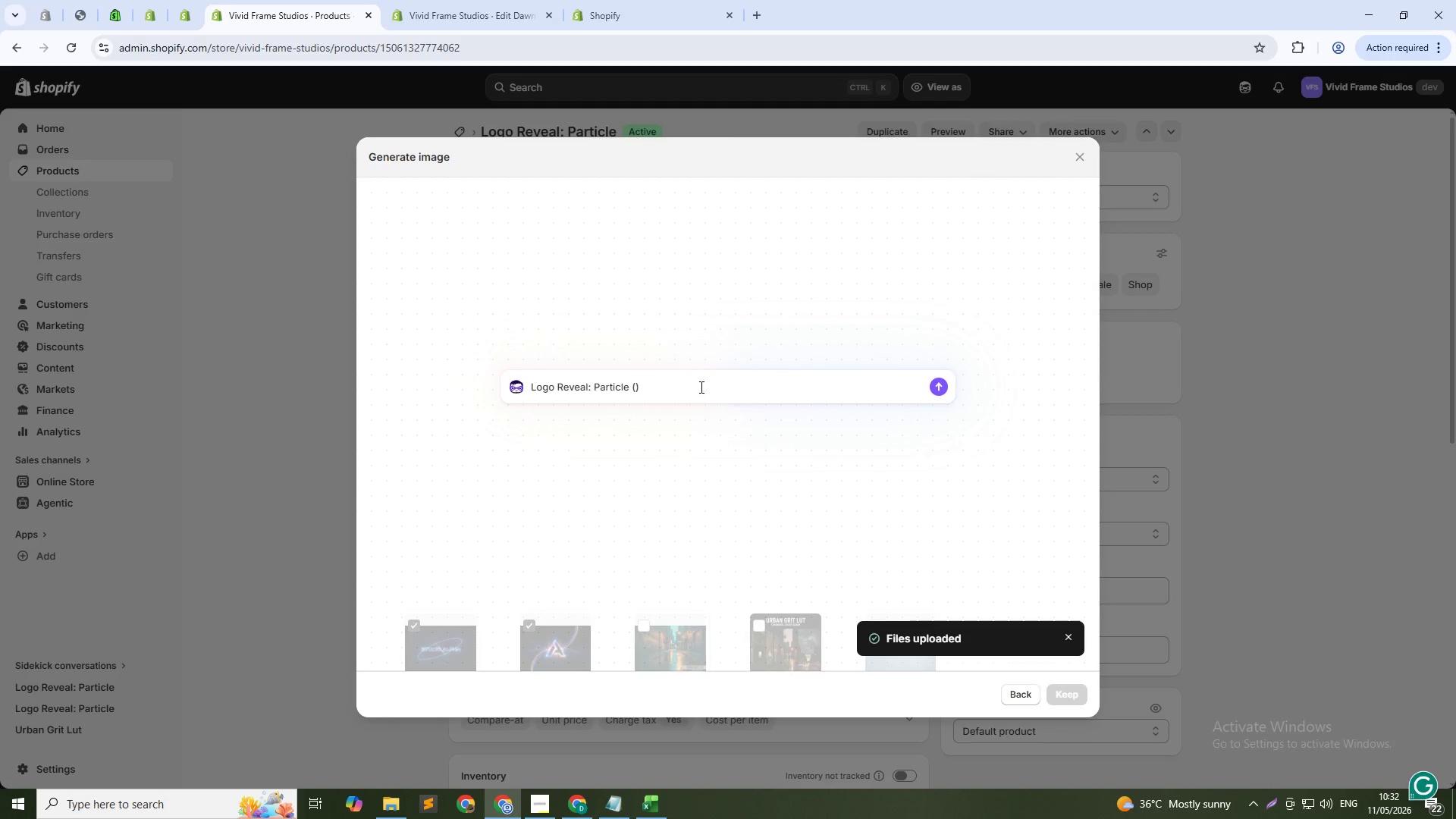 
type(Vivid Frame Studios)
 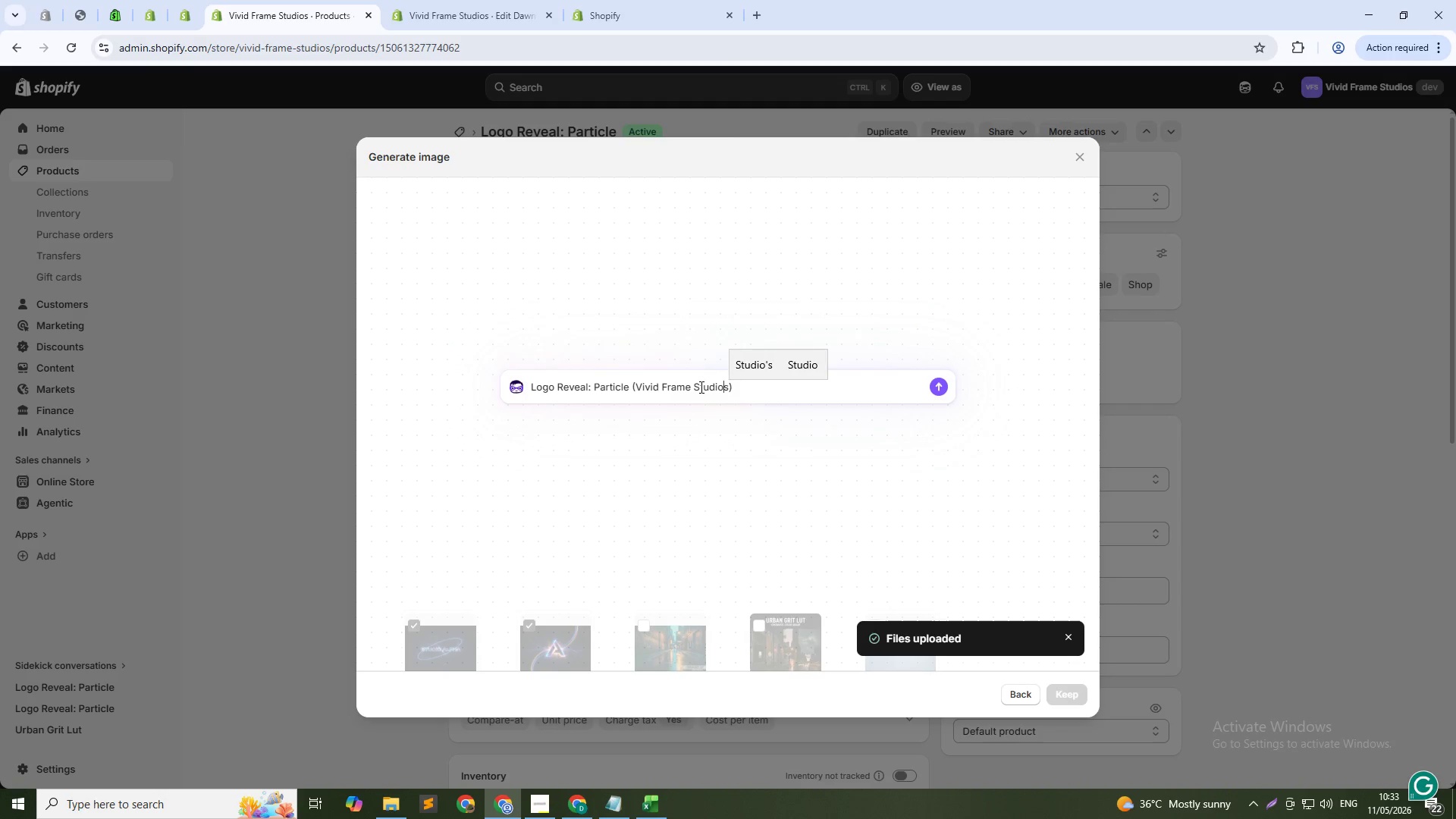 
 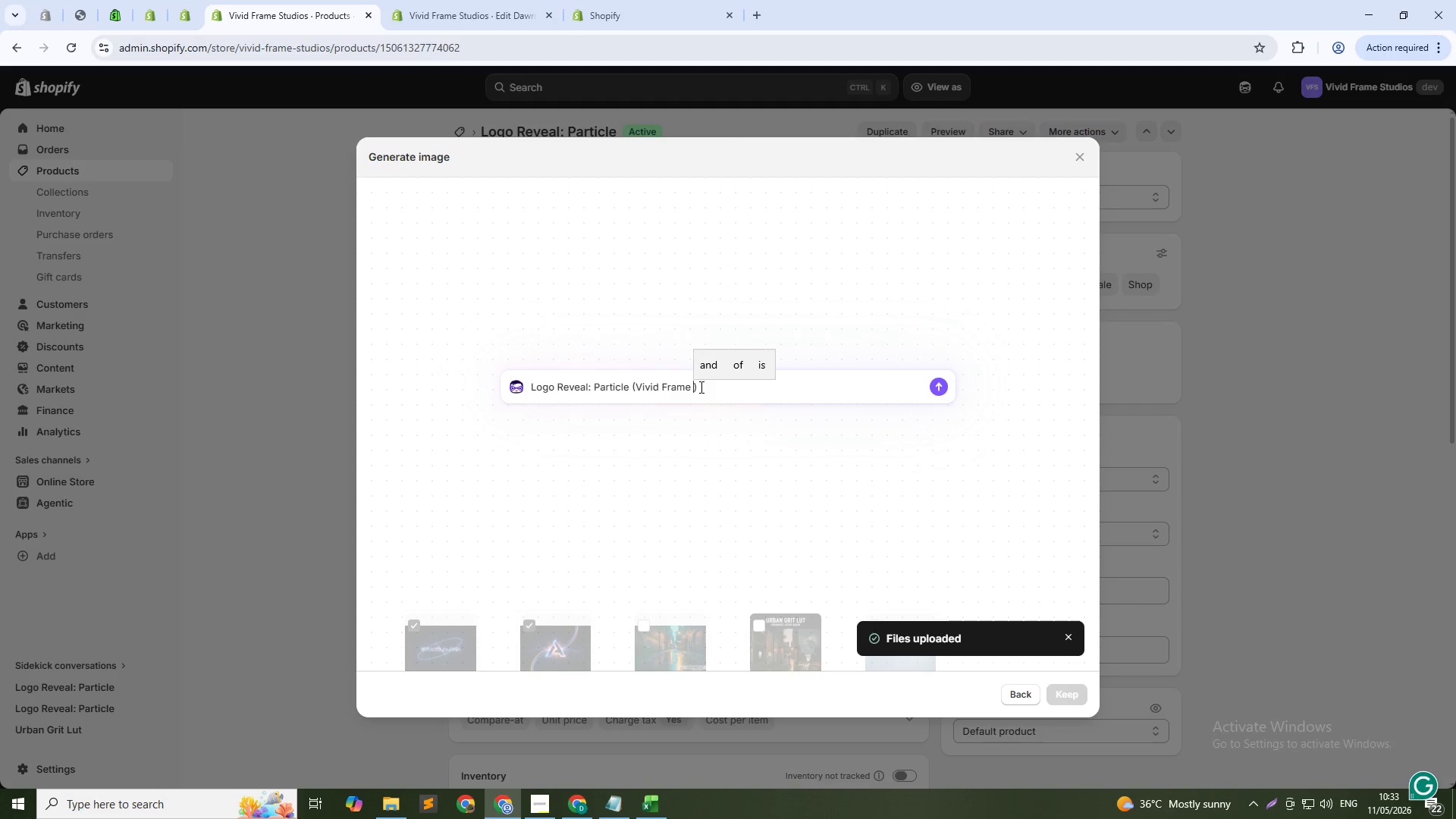 
hold_key(key=ArrowLeft, duration=0.61)
 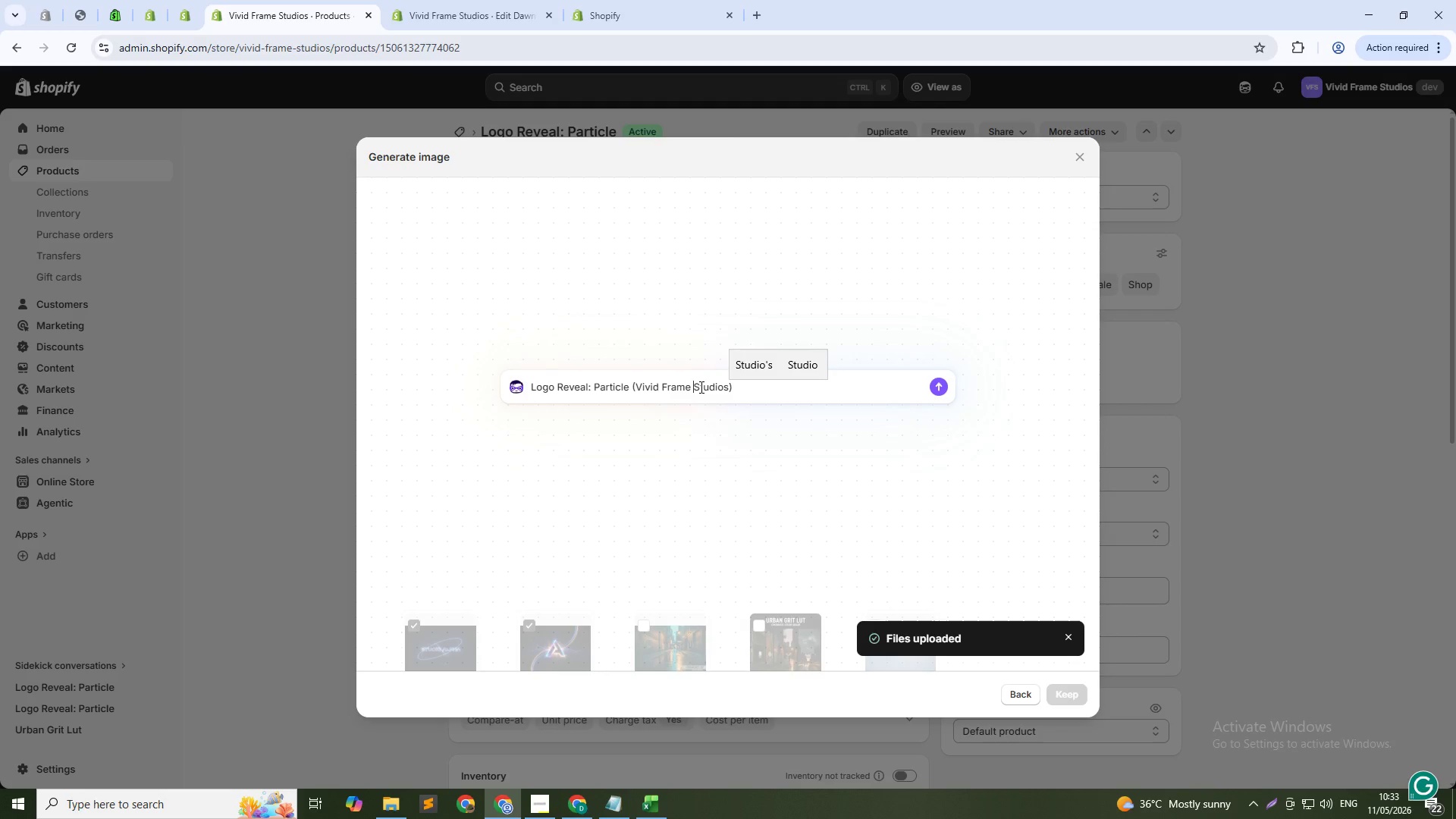 
hold_key(key=ArrowLeft, duration=0.36)
 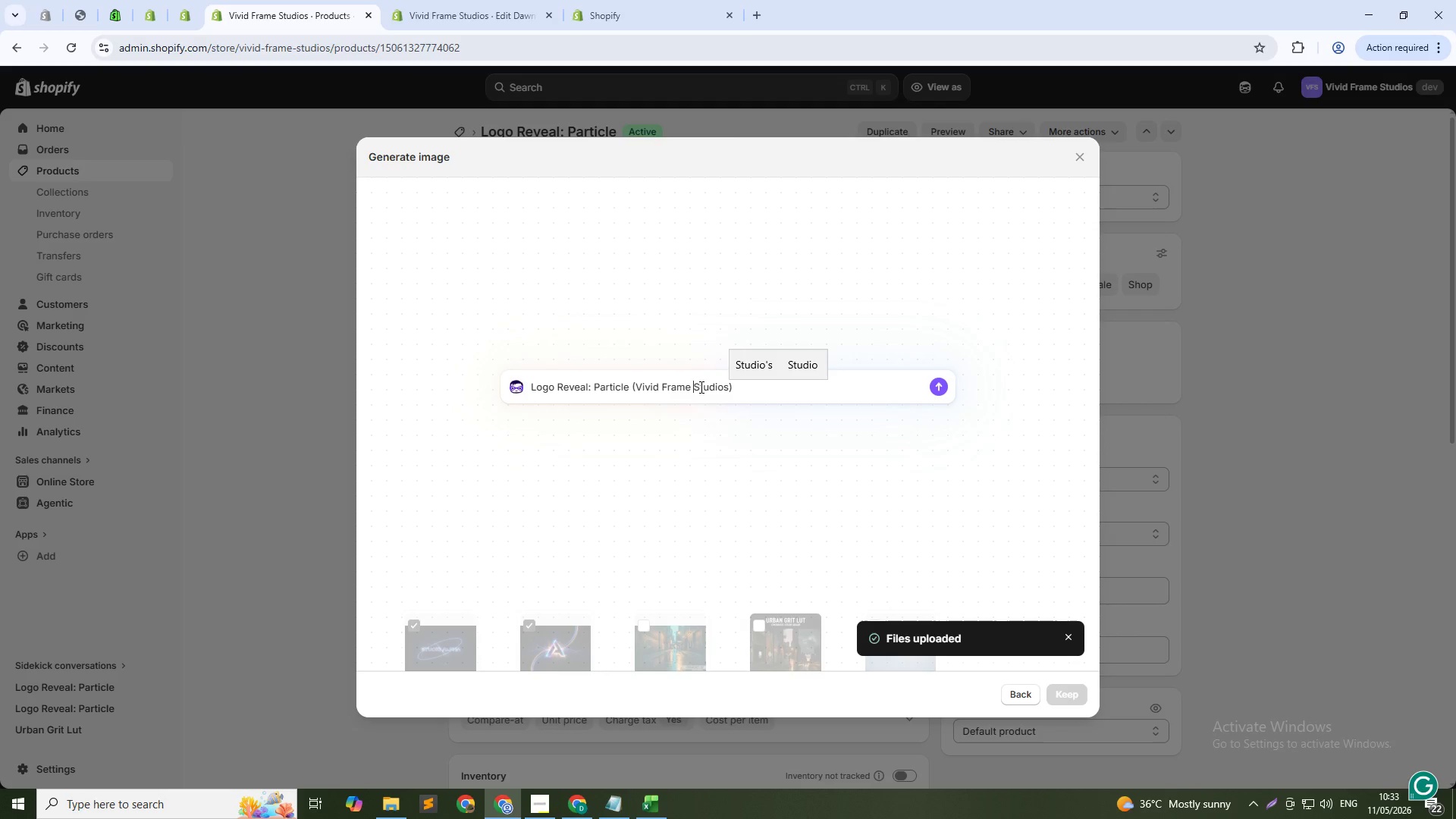 
key(ArrowLeft)
 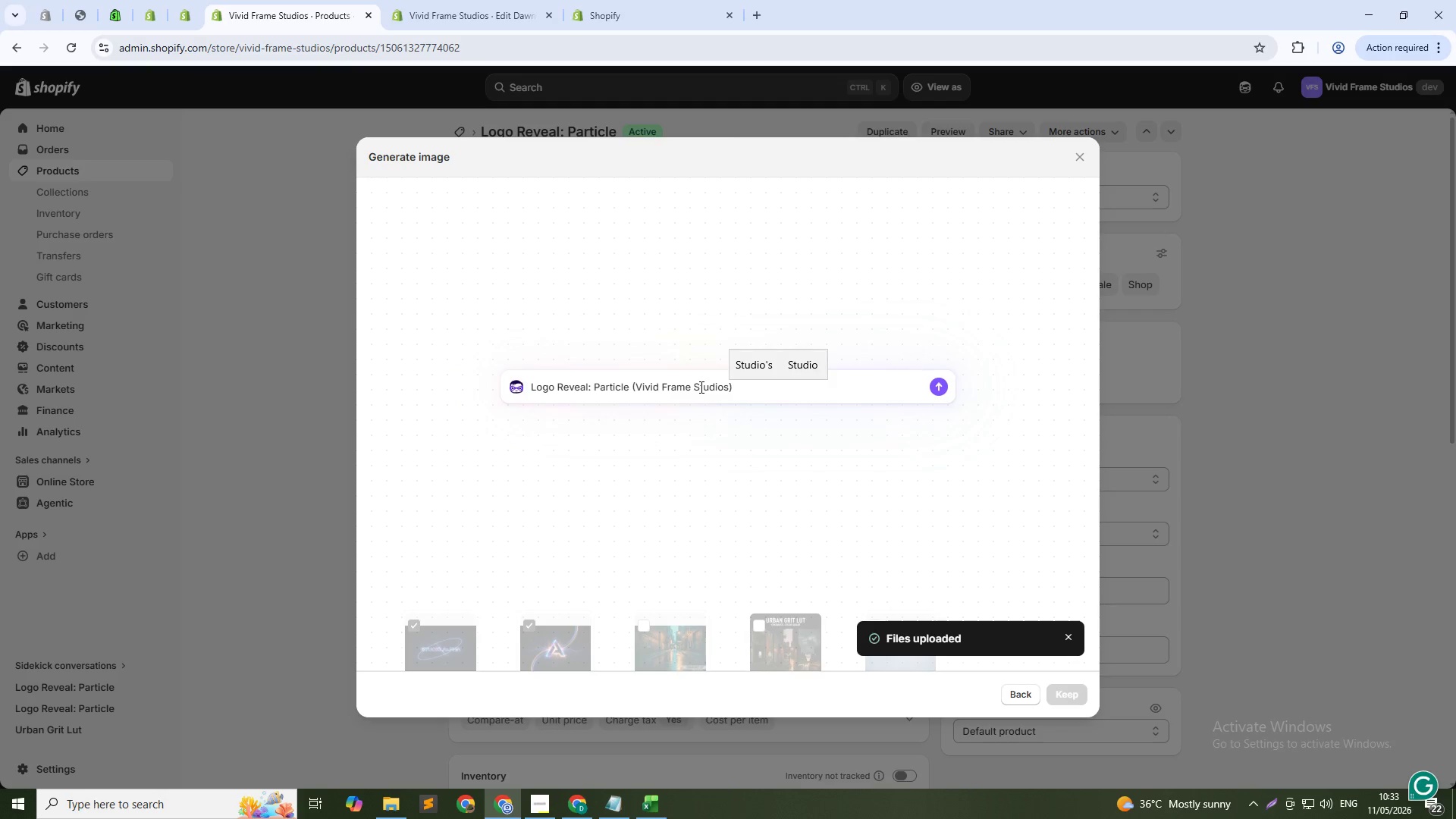 
hold_key(key=Backspace, duration=0.67)
 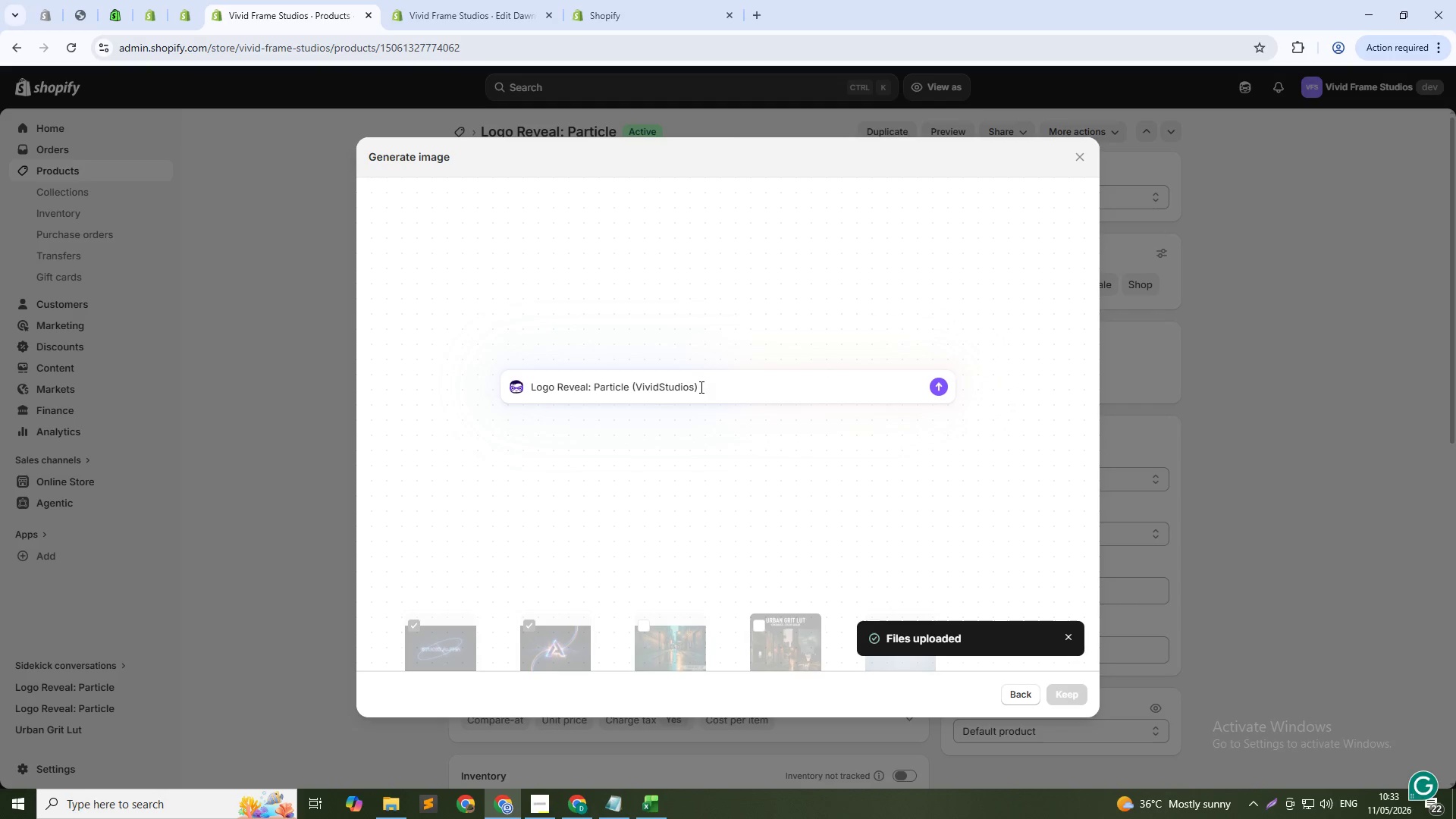 
key(Space)
 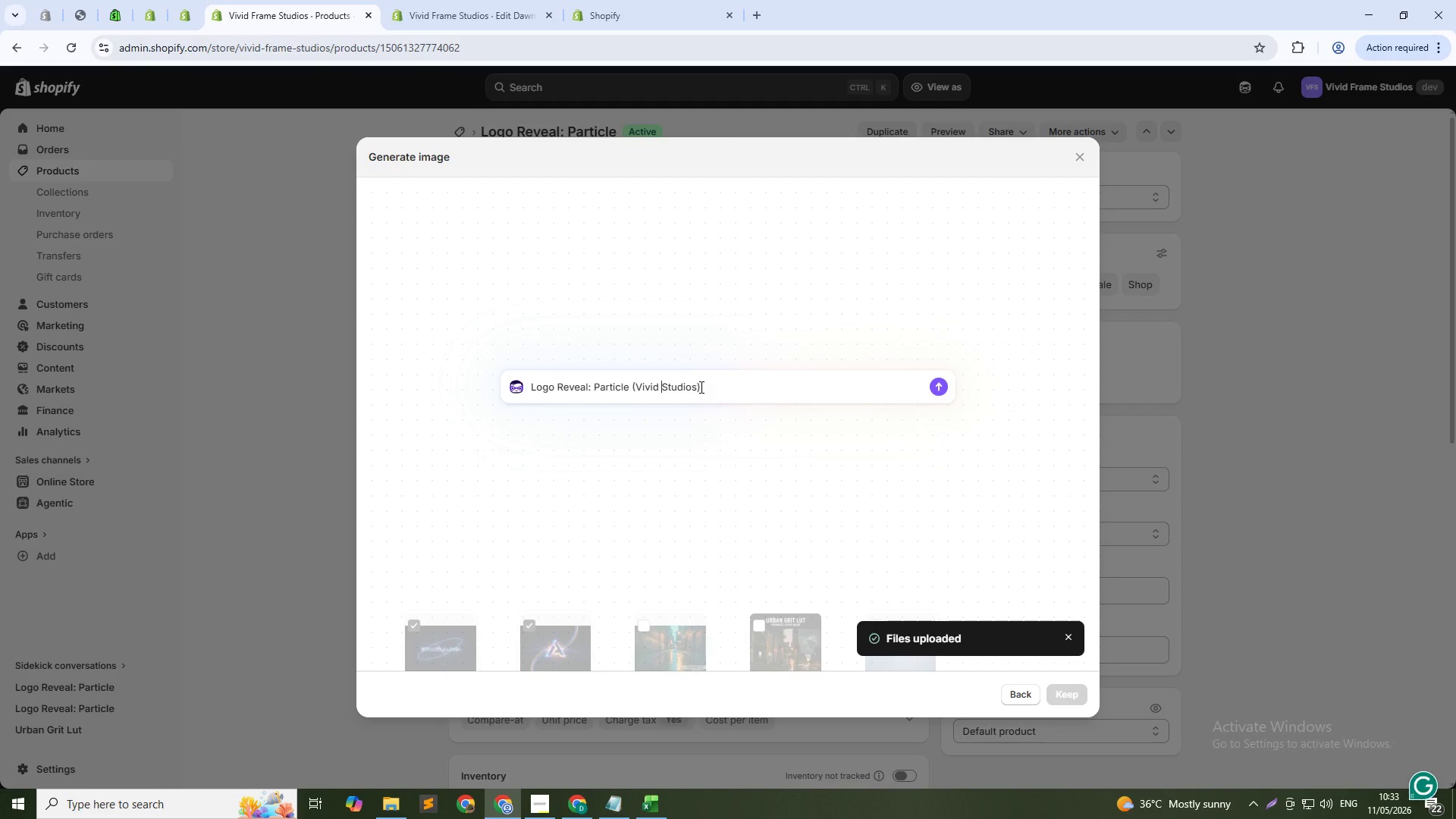 
key(NumpadEnter)
 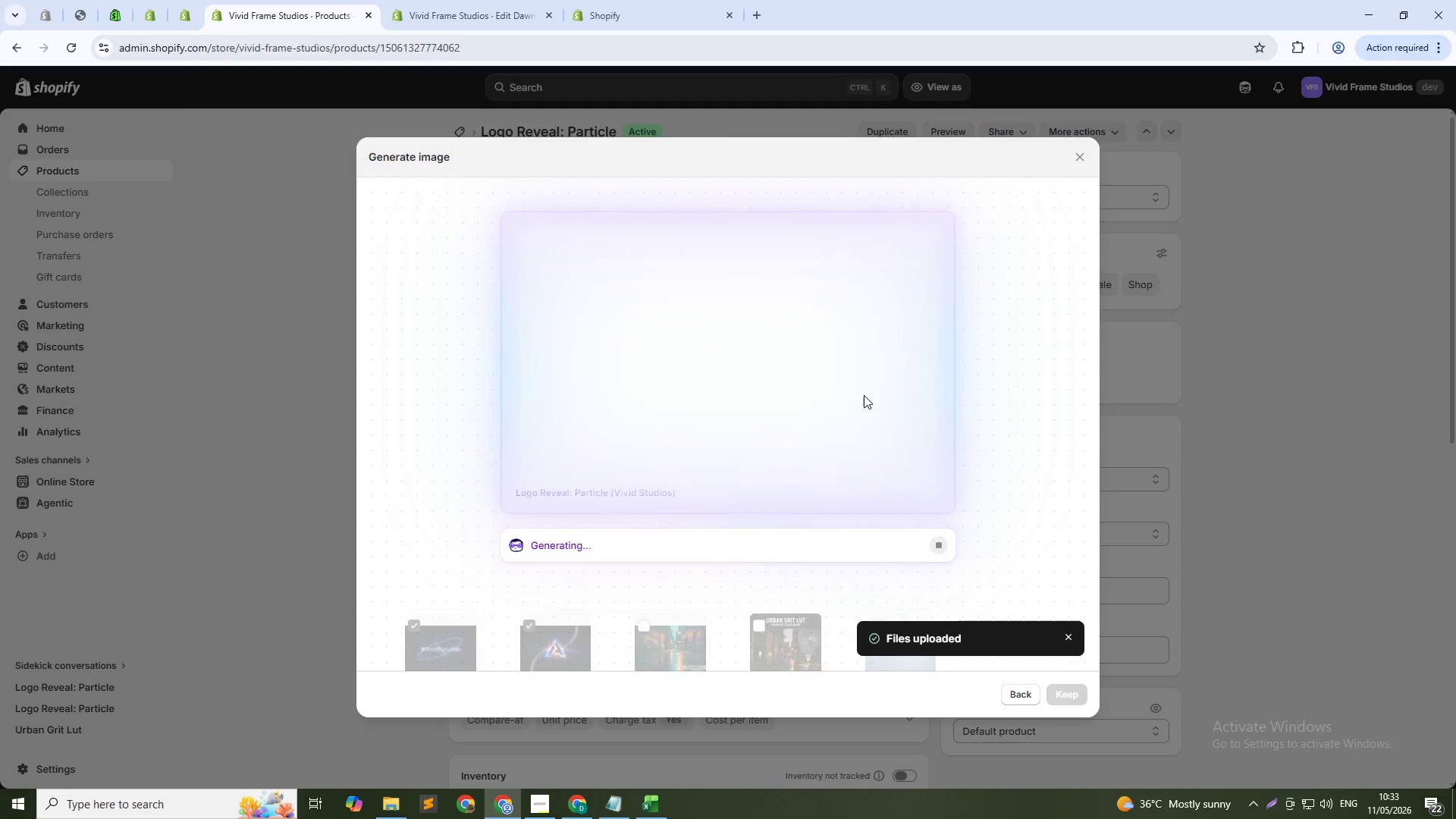 
scroll: coordinate [958, 308], scroll_direction: down, amount: 22.0
 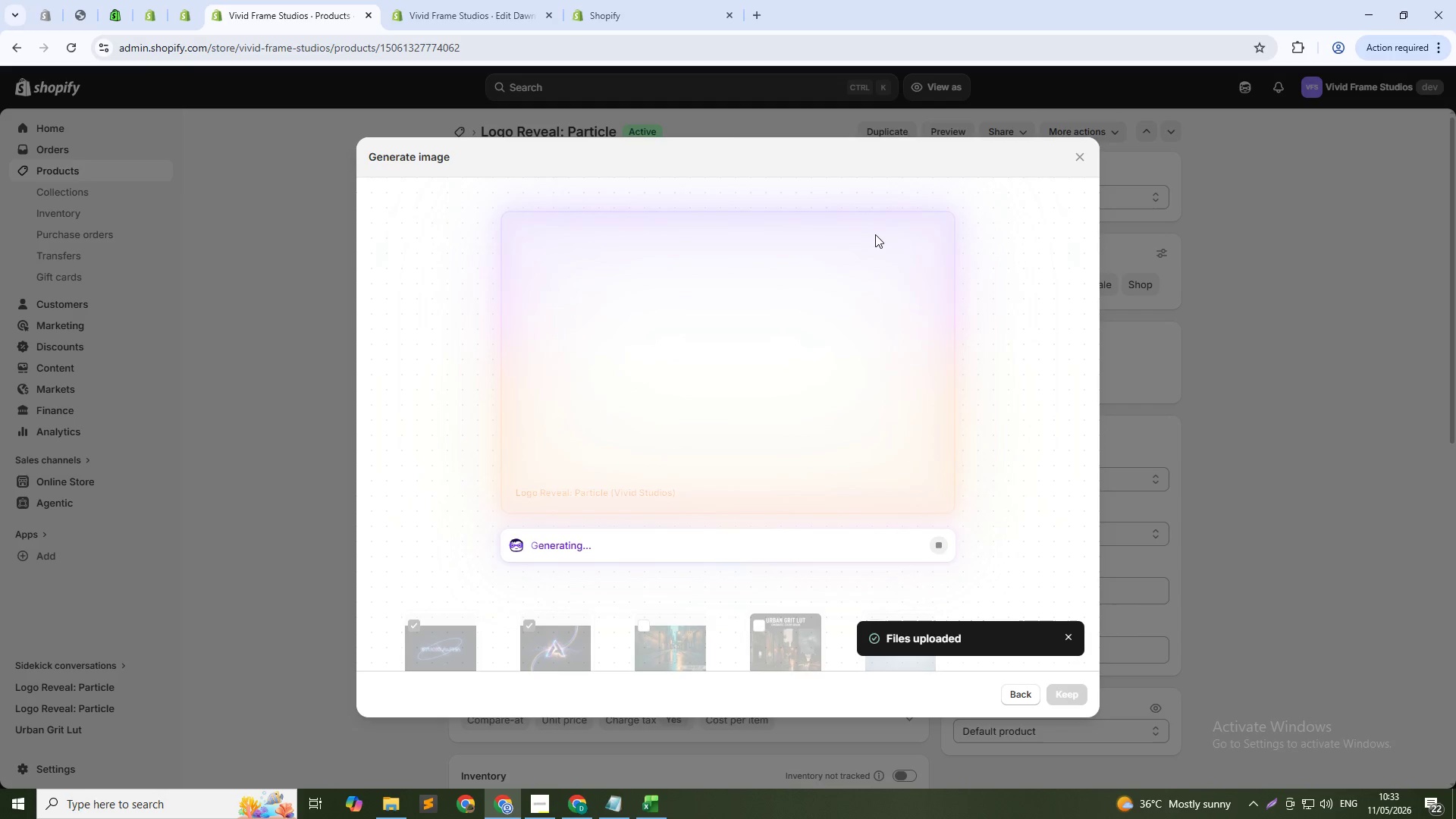 
wait(5.99)
 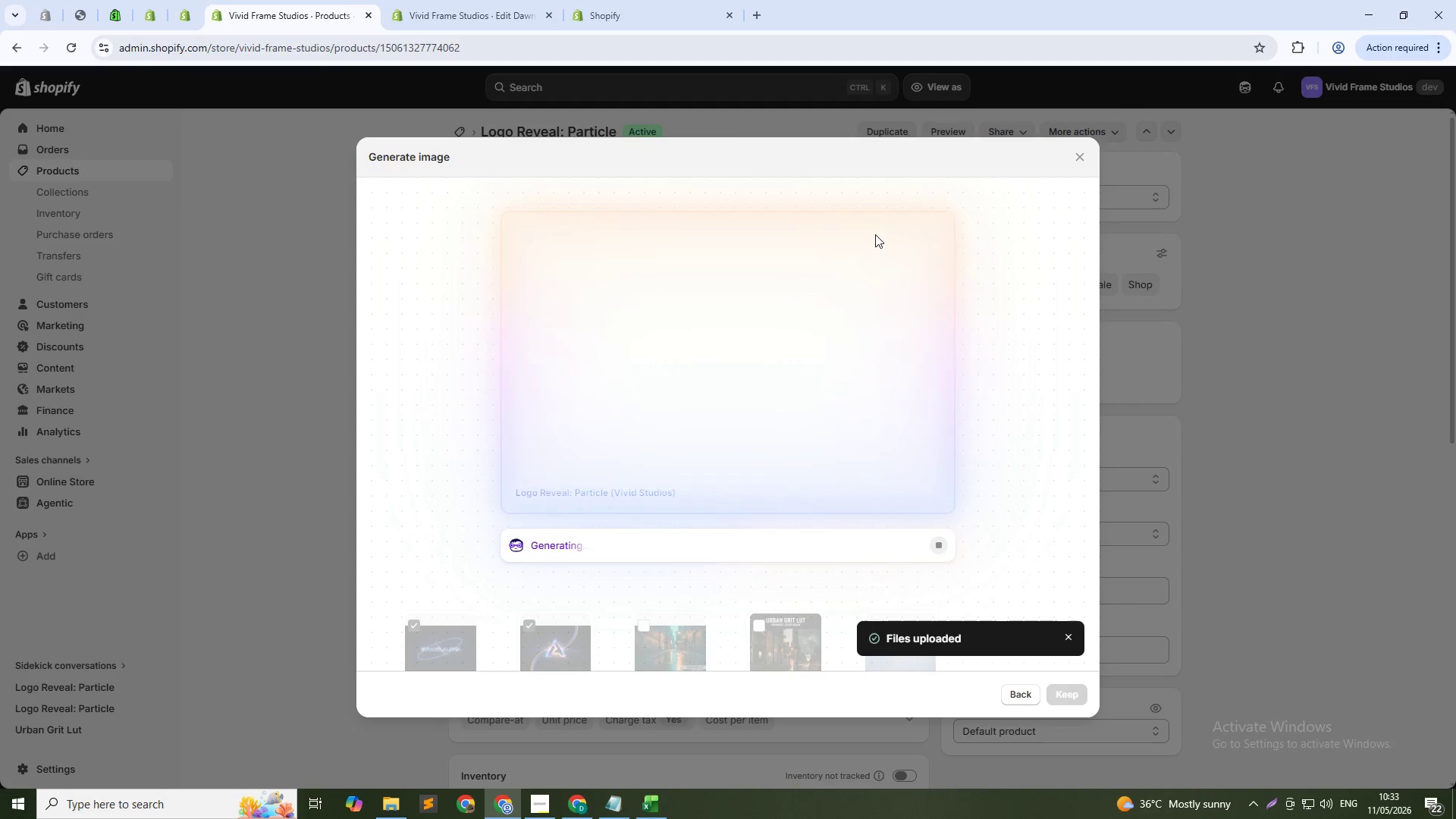 
scroll: coordinate [1003, 360], scroll_direction: down, amount: 15.0
 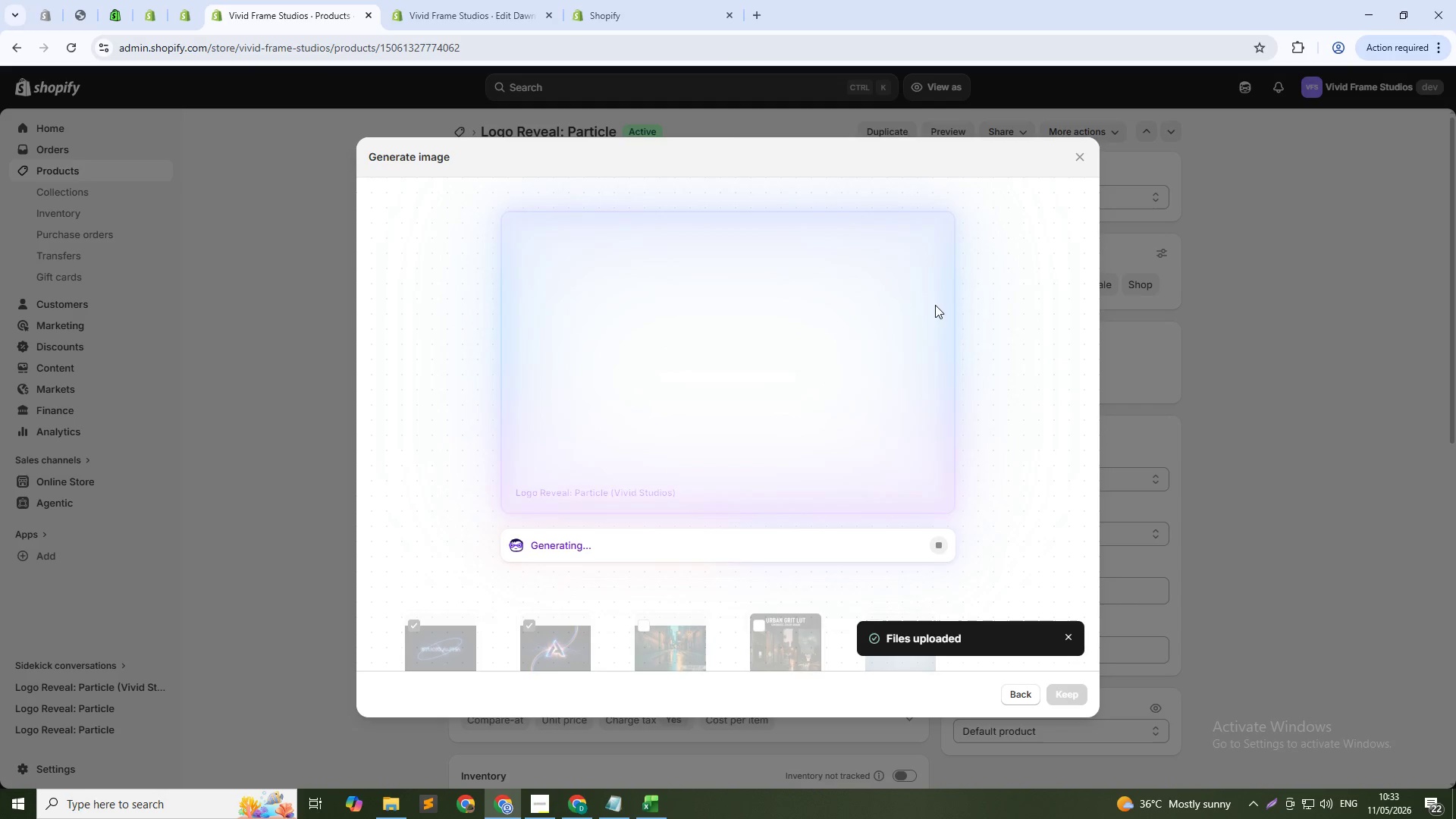 
wait(8.84)
 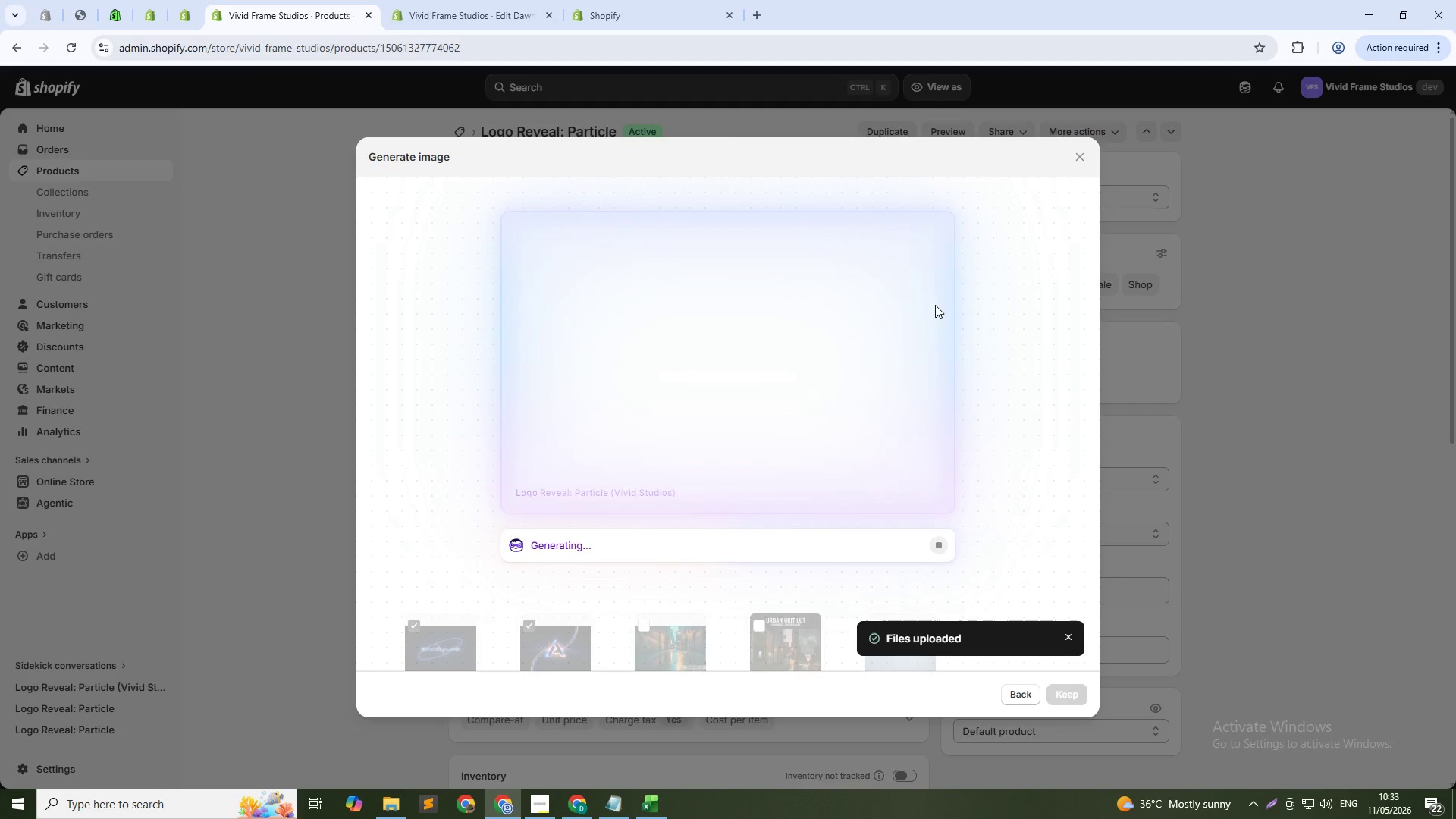 
left_click([1062, 691])
 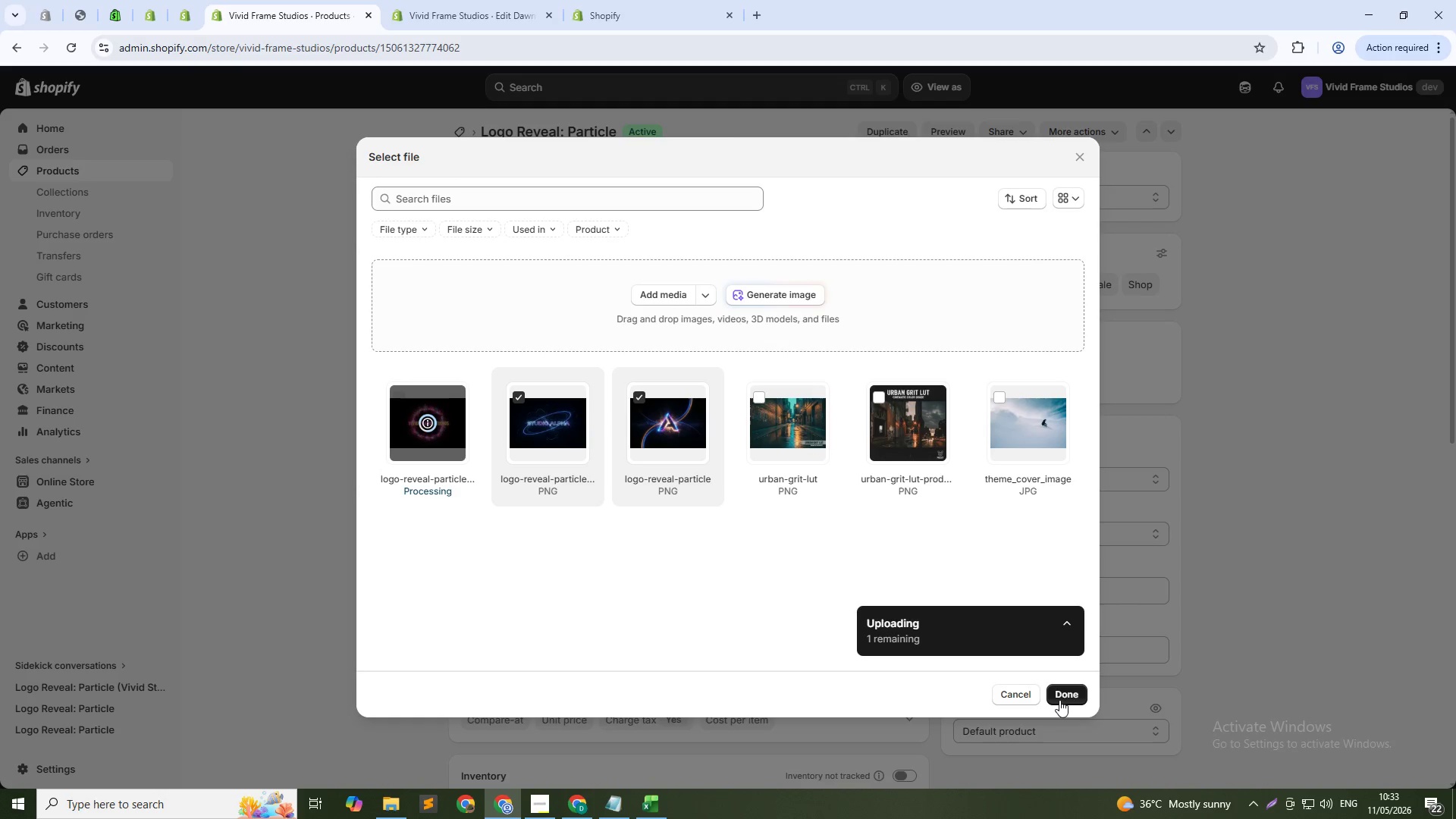 
wait(5.39)
 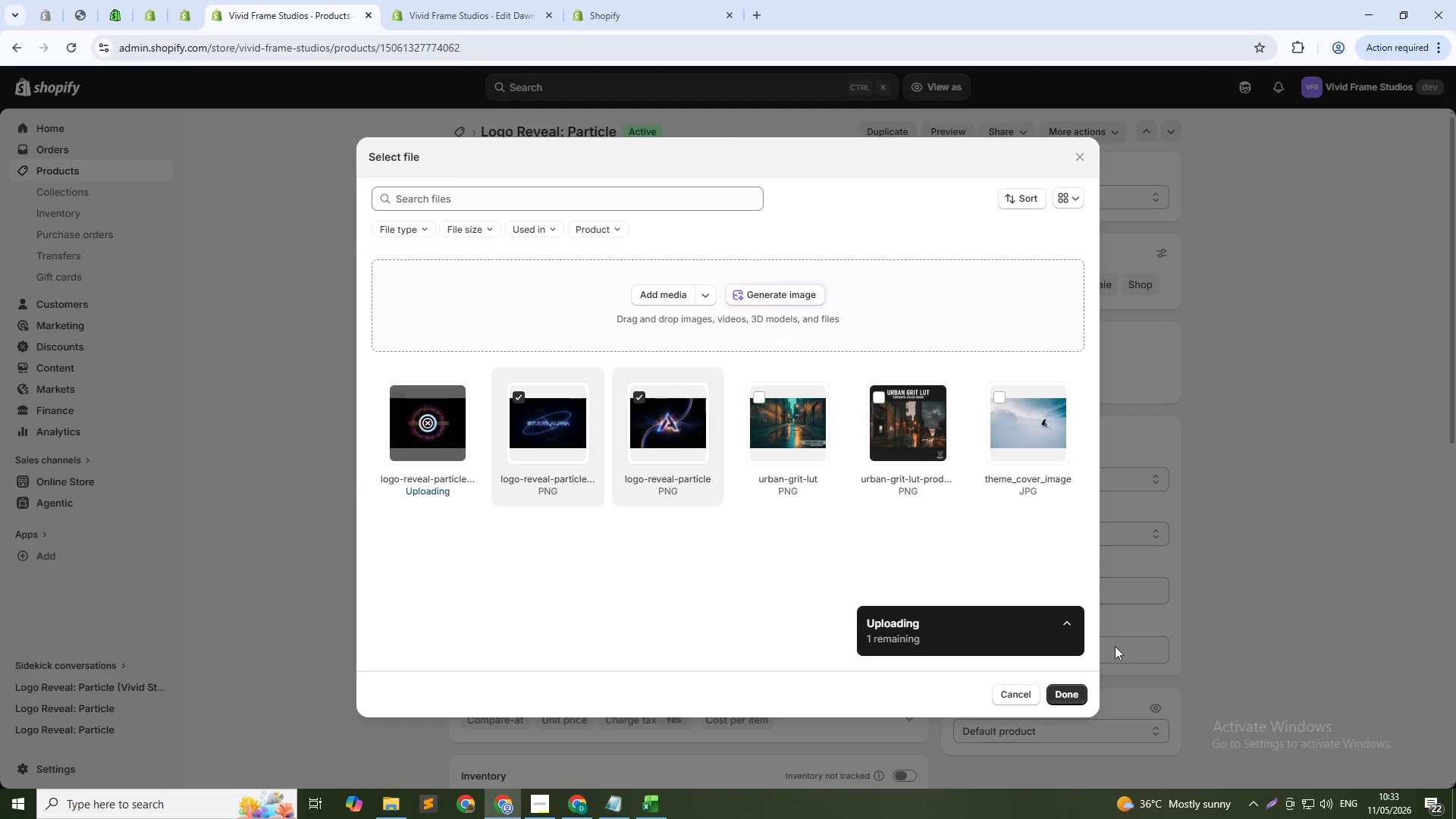 
left_click([1059, 700])
 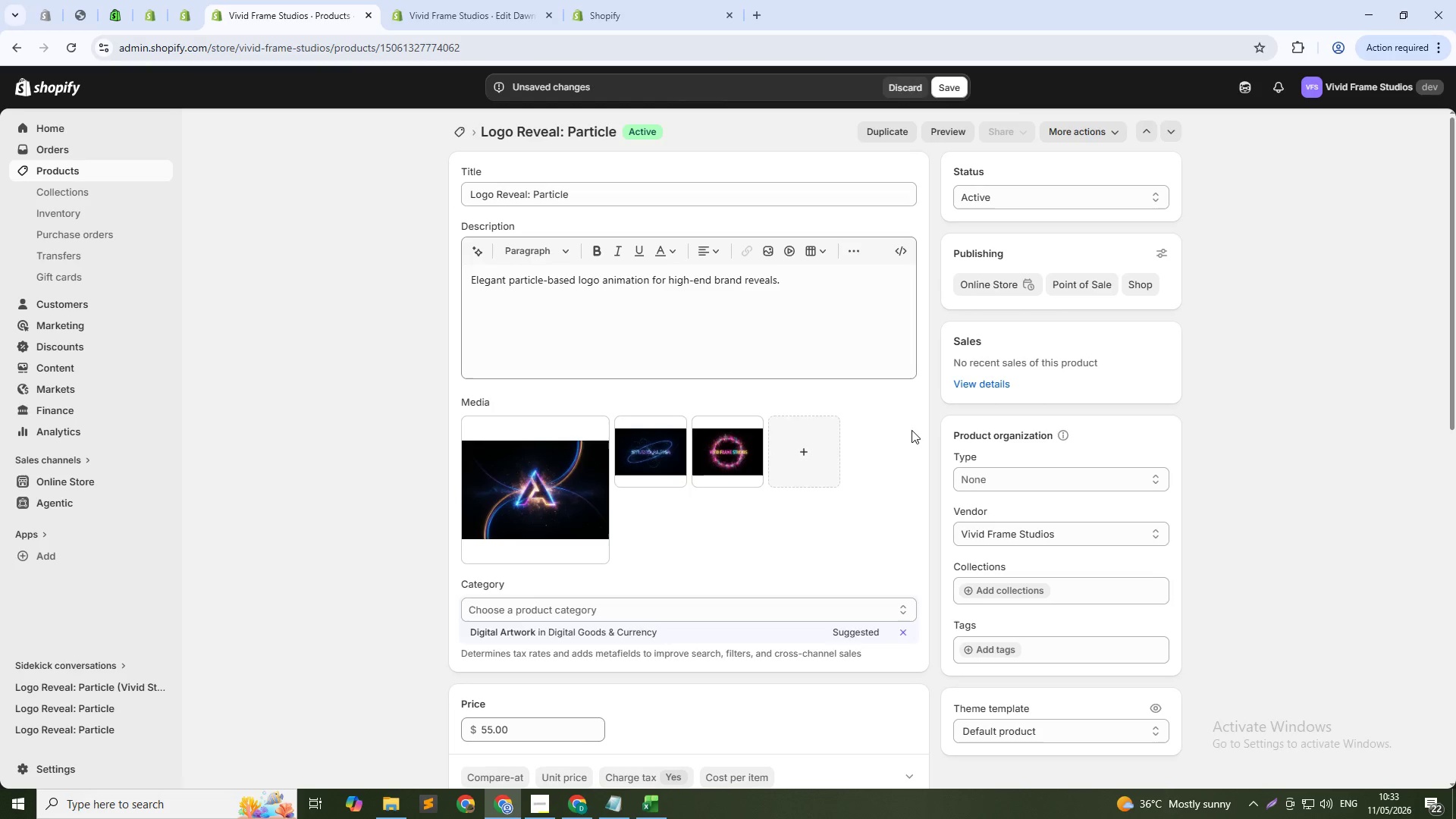 
scroll: coordinate [1007, 546], scroll_direction: down, amount: 19.0
 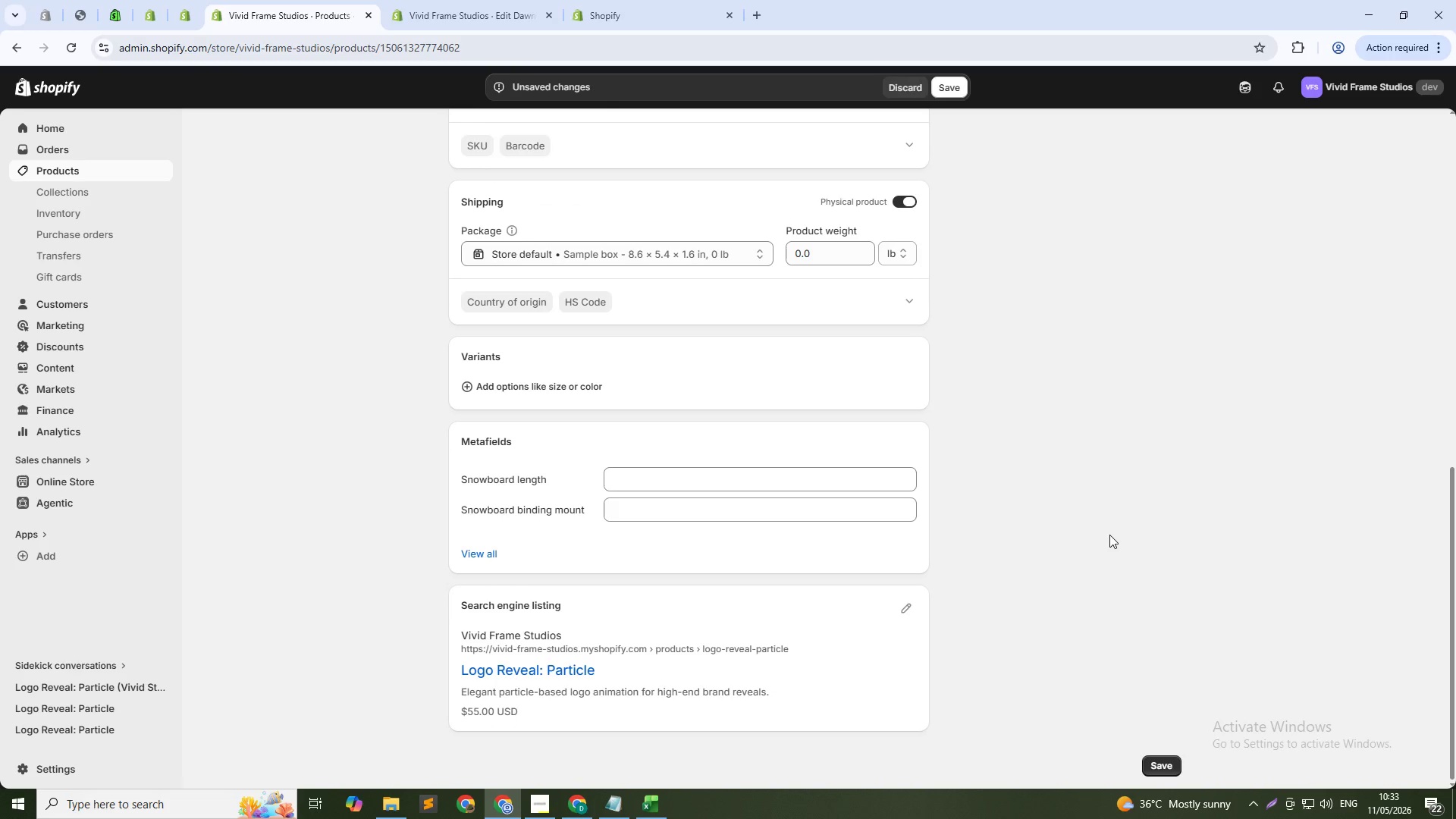 
scroll: coordinate [1150, 535], scroll_direction: up, amount: 9.0
 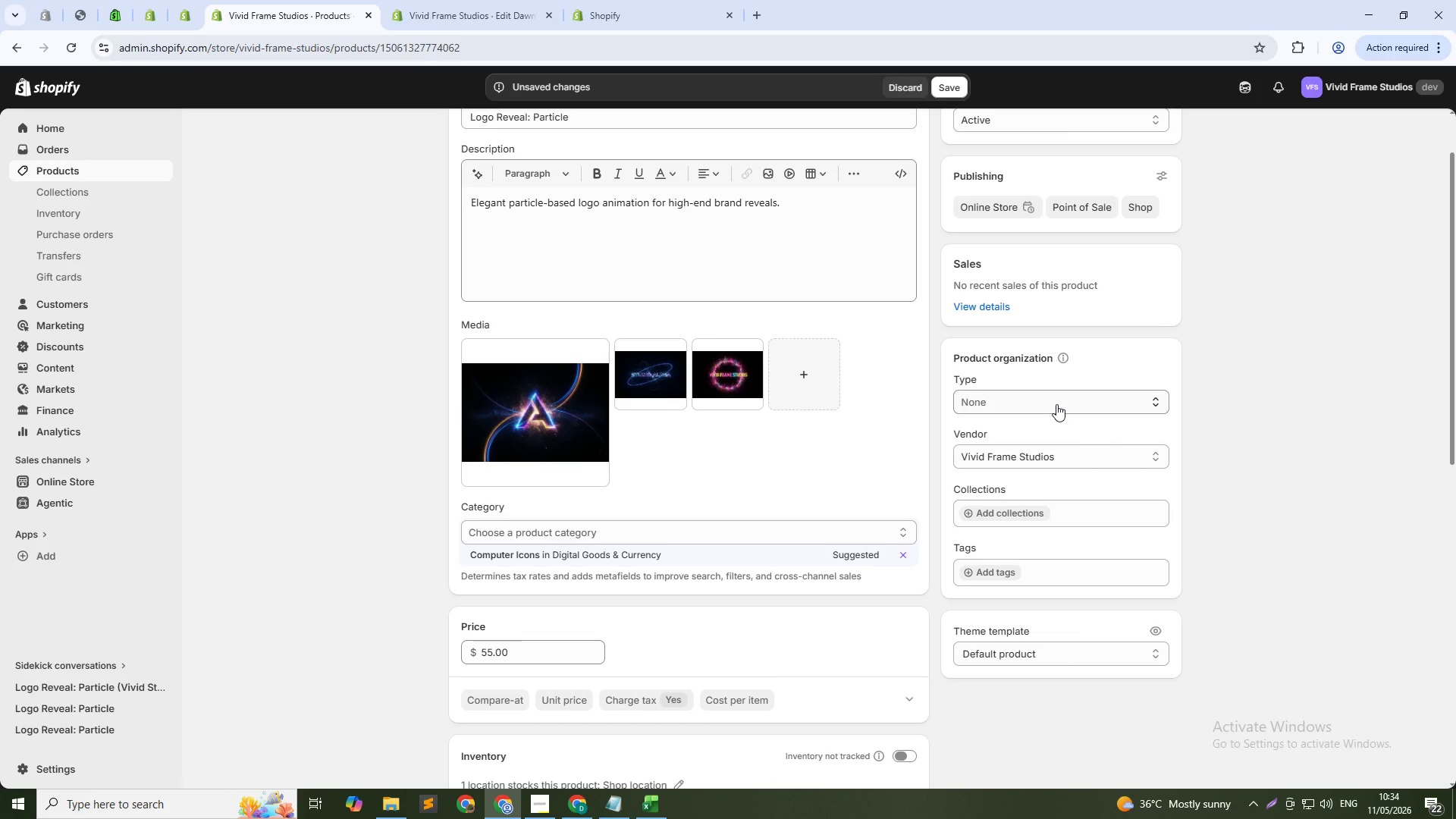 
wait(15.59)
 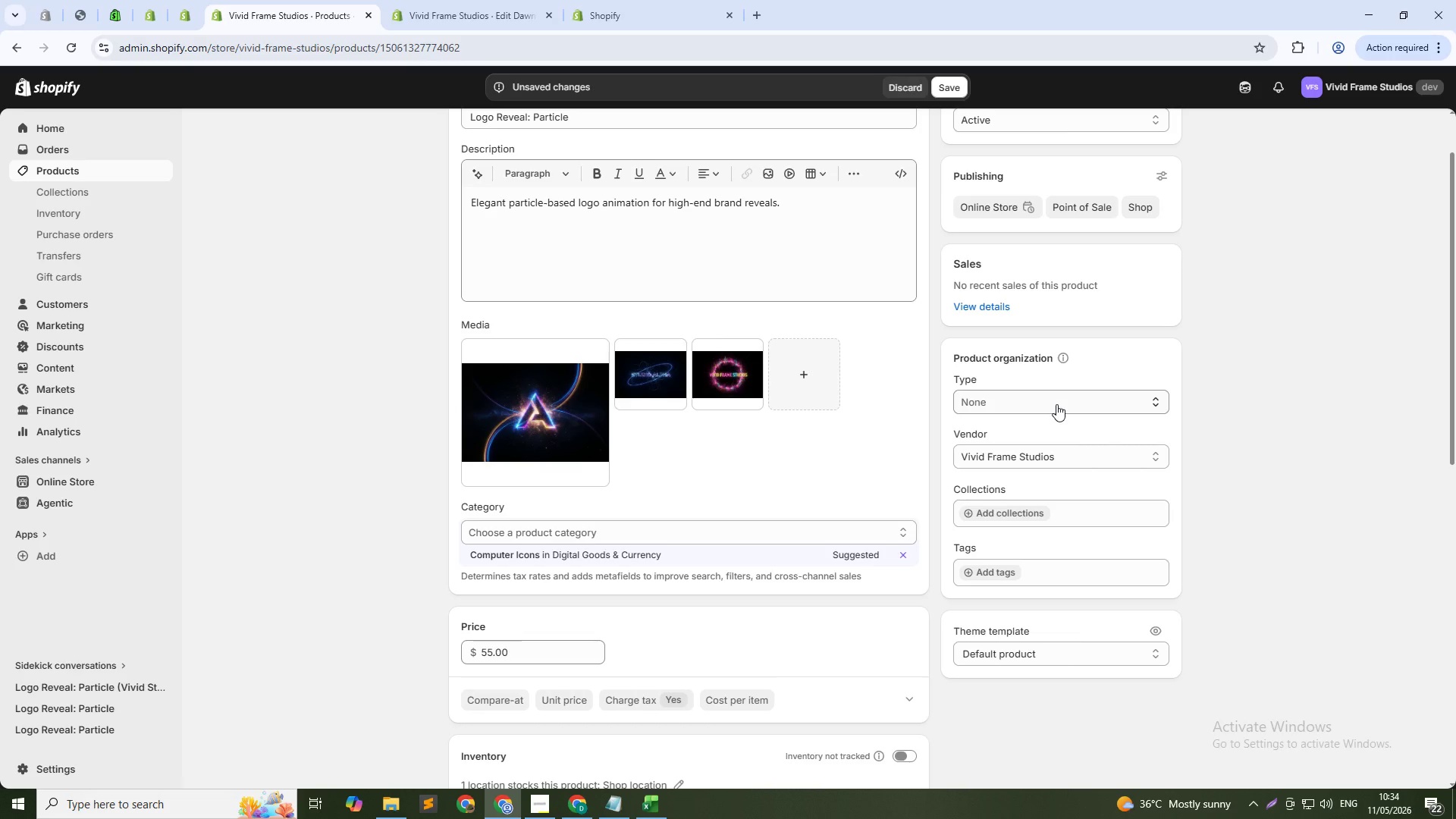 
scroll: coordinate [844, 435], scroll_direction: up, amount: 6.0
 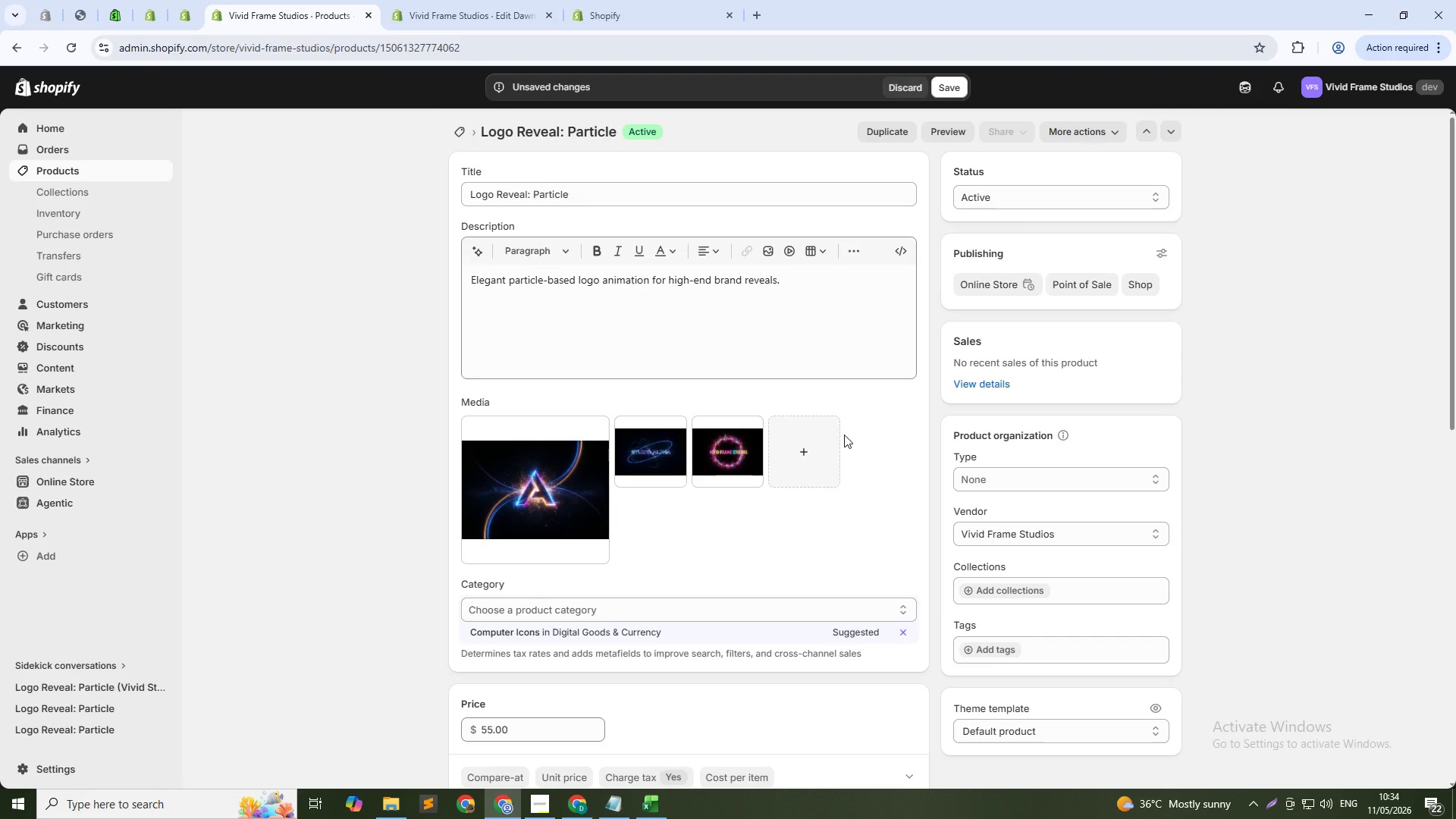 
scroll: coordinate [561, 512], scroll_direction: down, amount: 15.0
 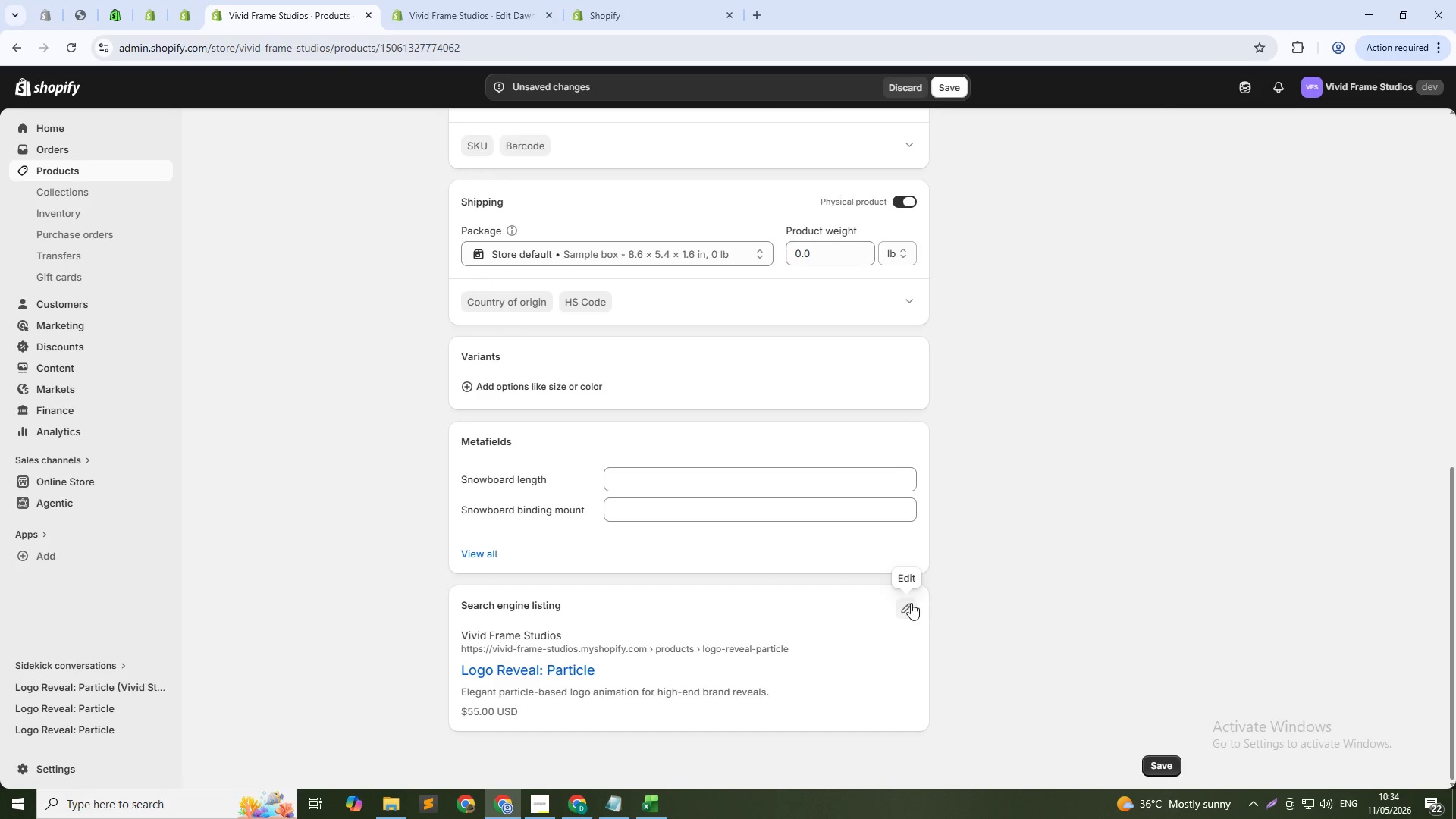 
left_click_drag(start_coordinate=[884, 607], to_coordinate=[889, 607])
 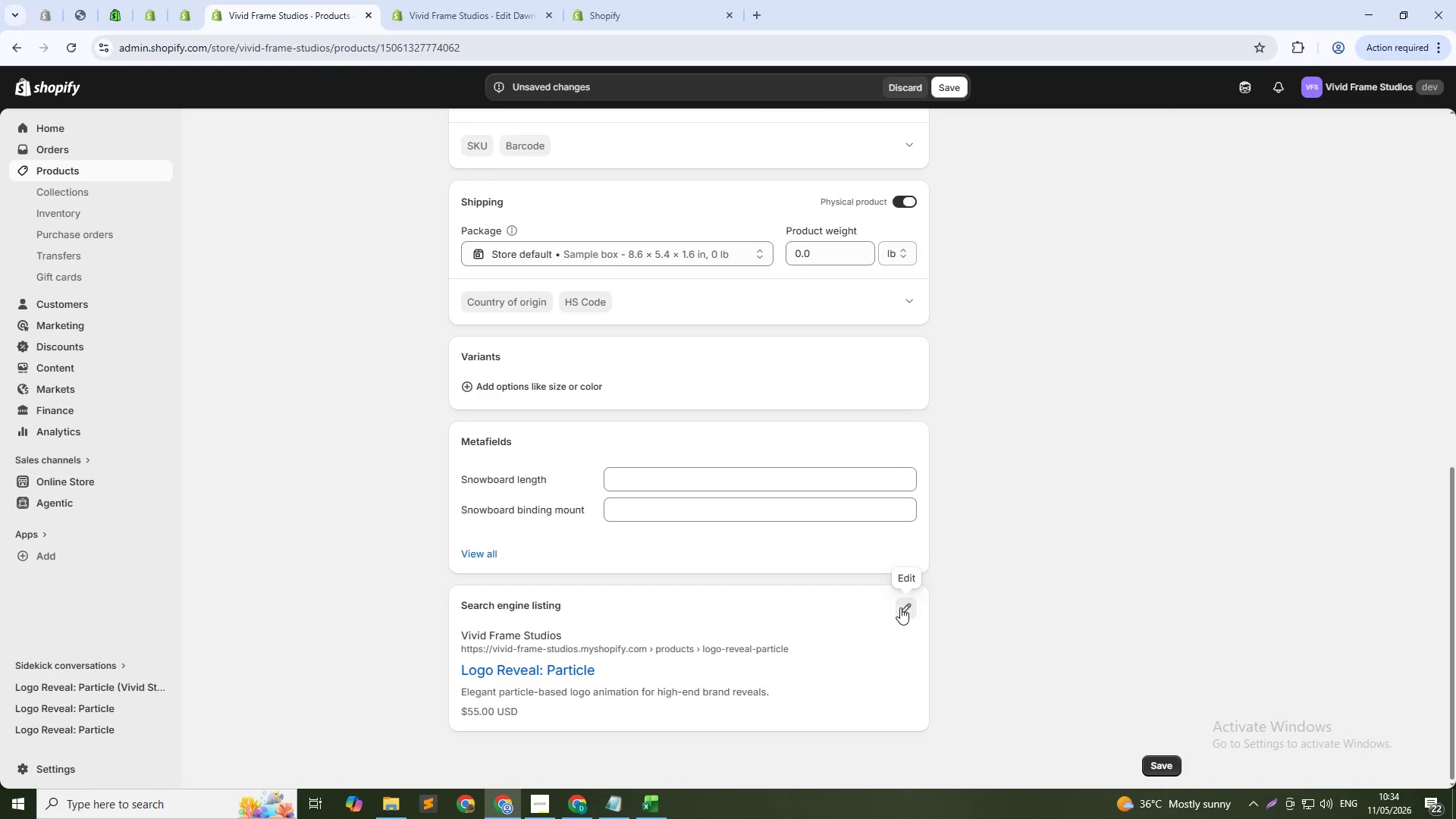 
left_click([900, 607])
 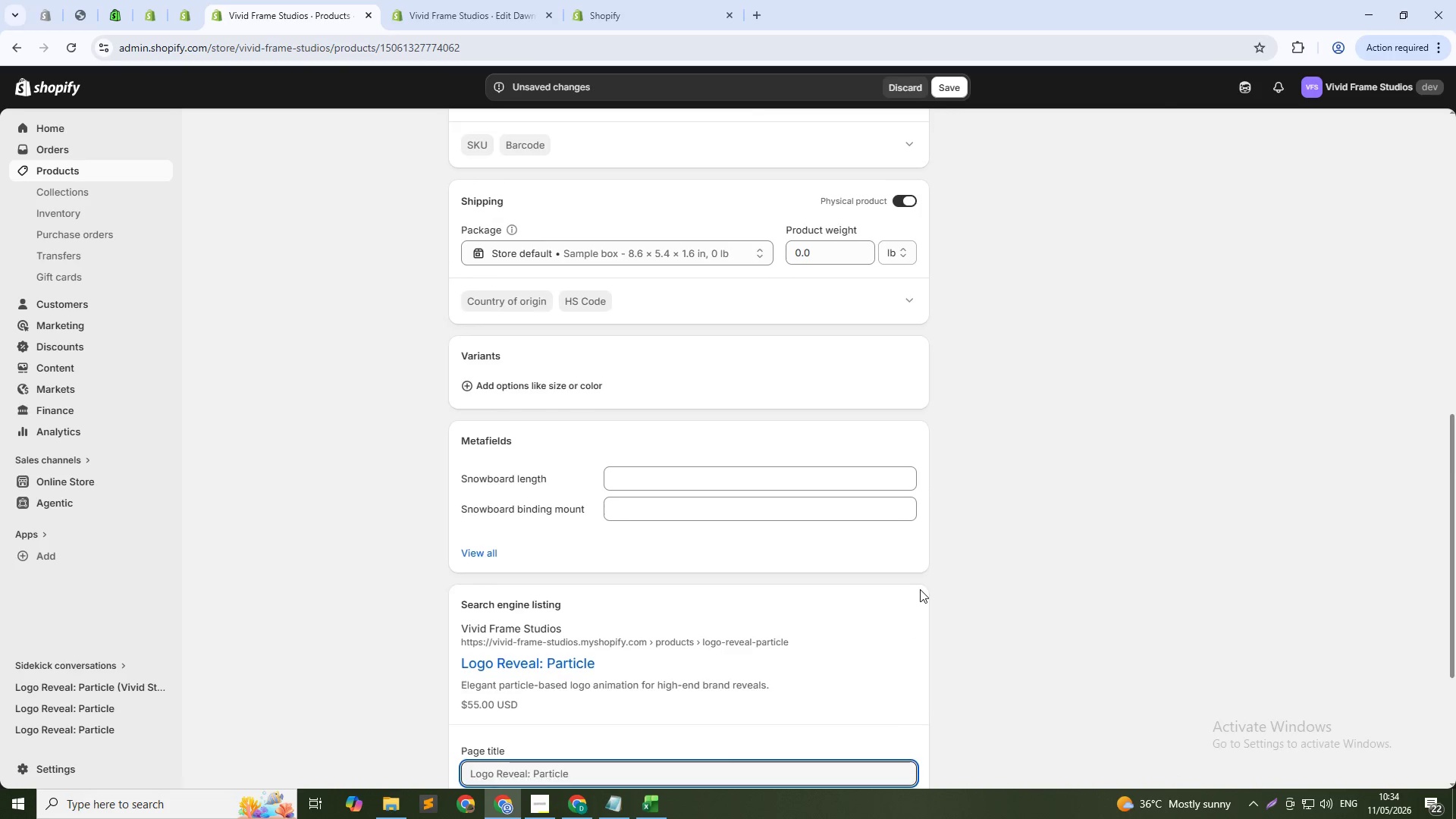 
scroll: coordinate [920, 589], scroll_direction: down, amount: 6.0
 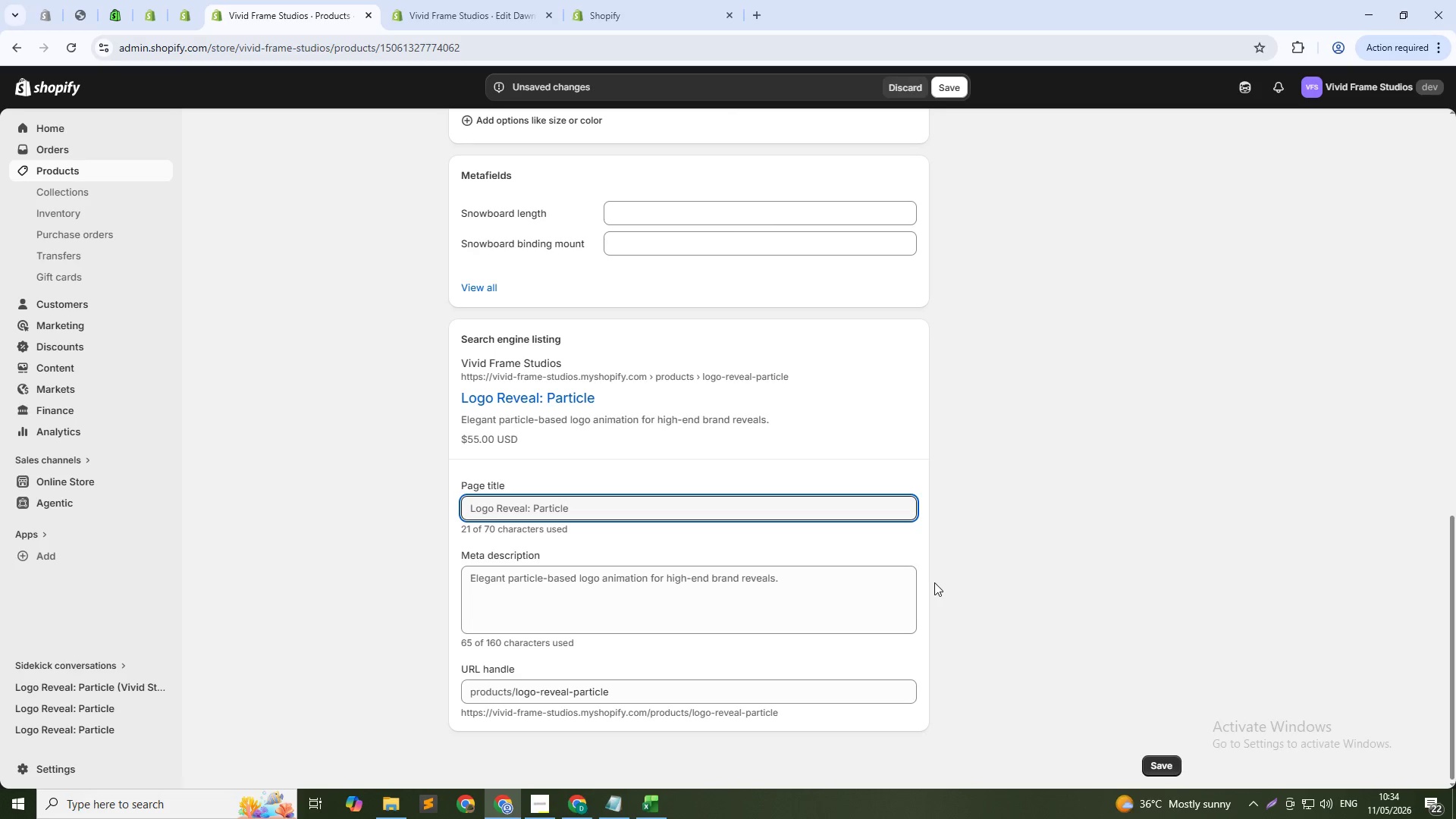 
left_click([903, 596])
 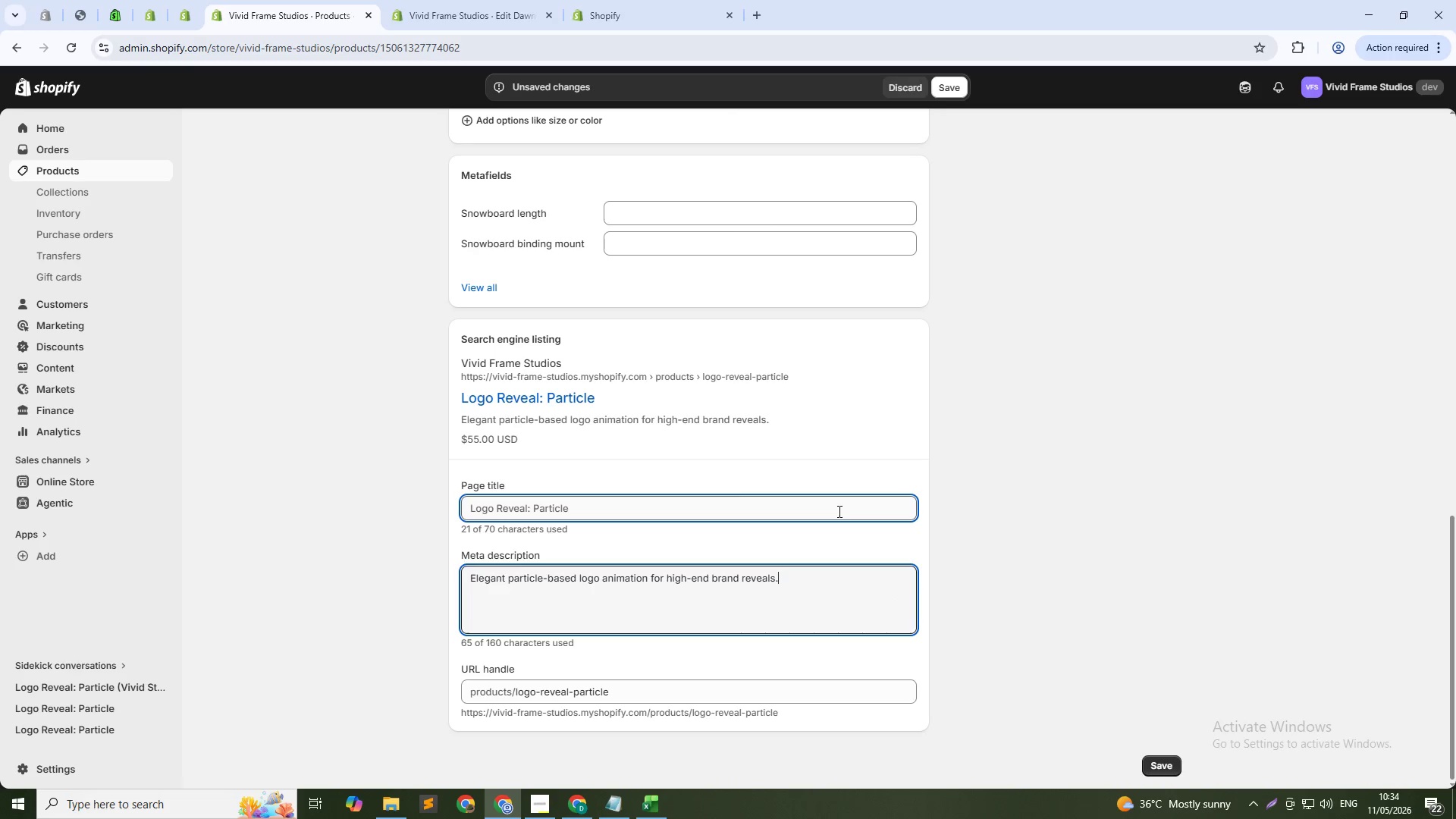 
left_click([836, 510])
 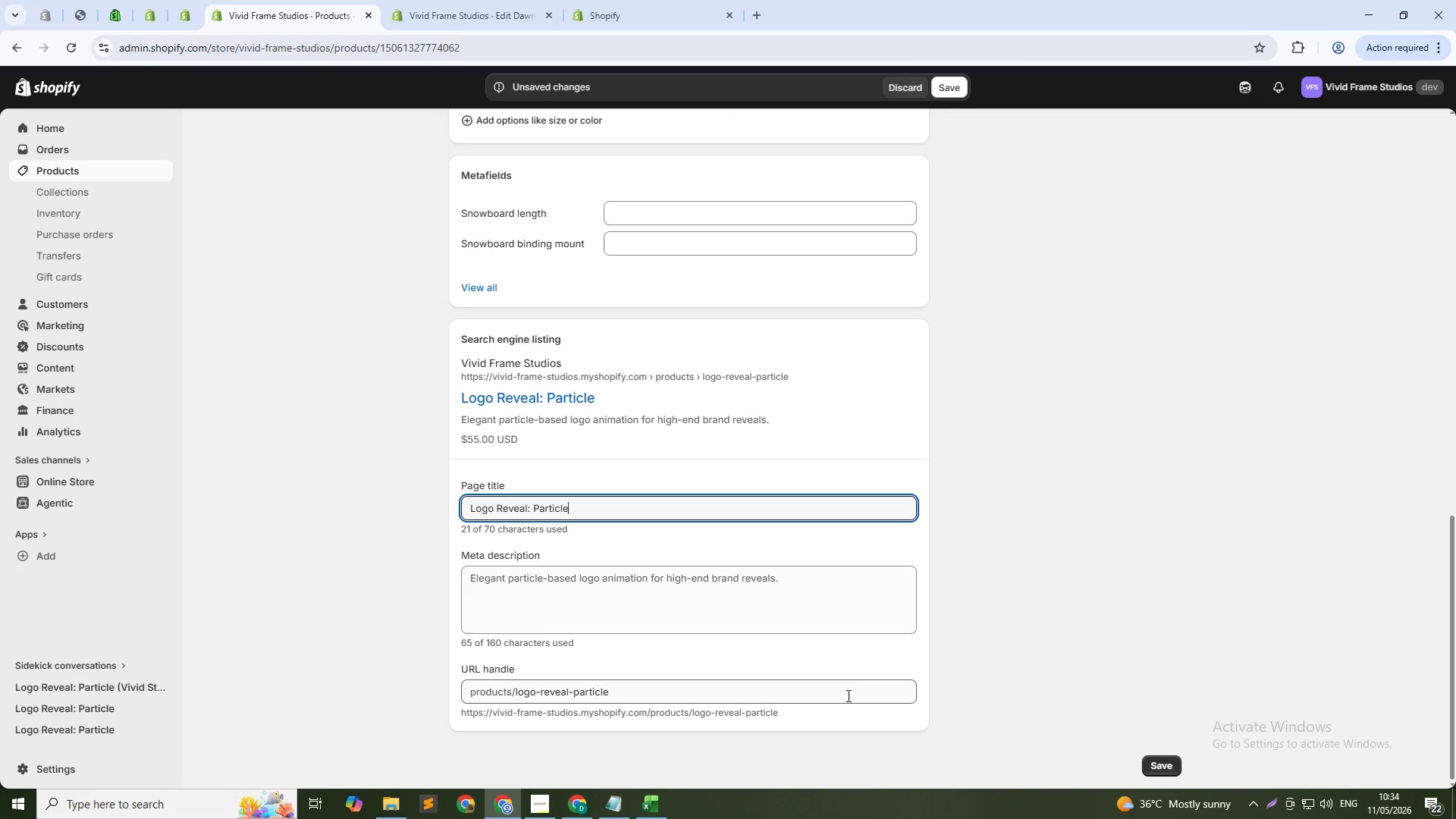 
left_click([844, 688])
 